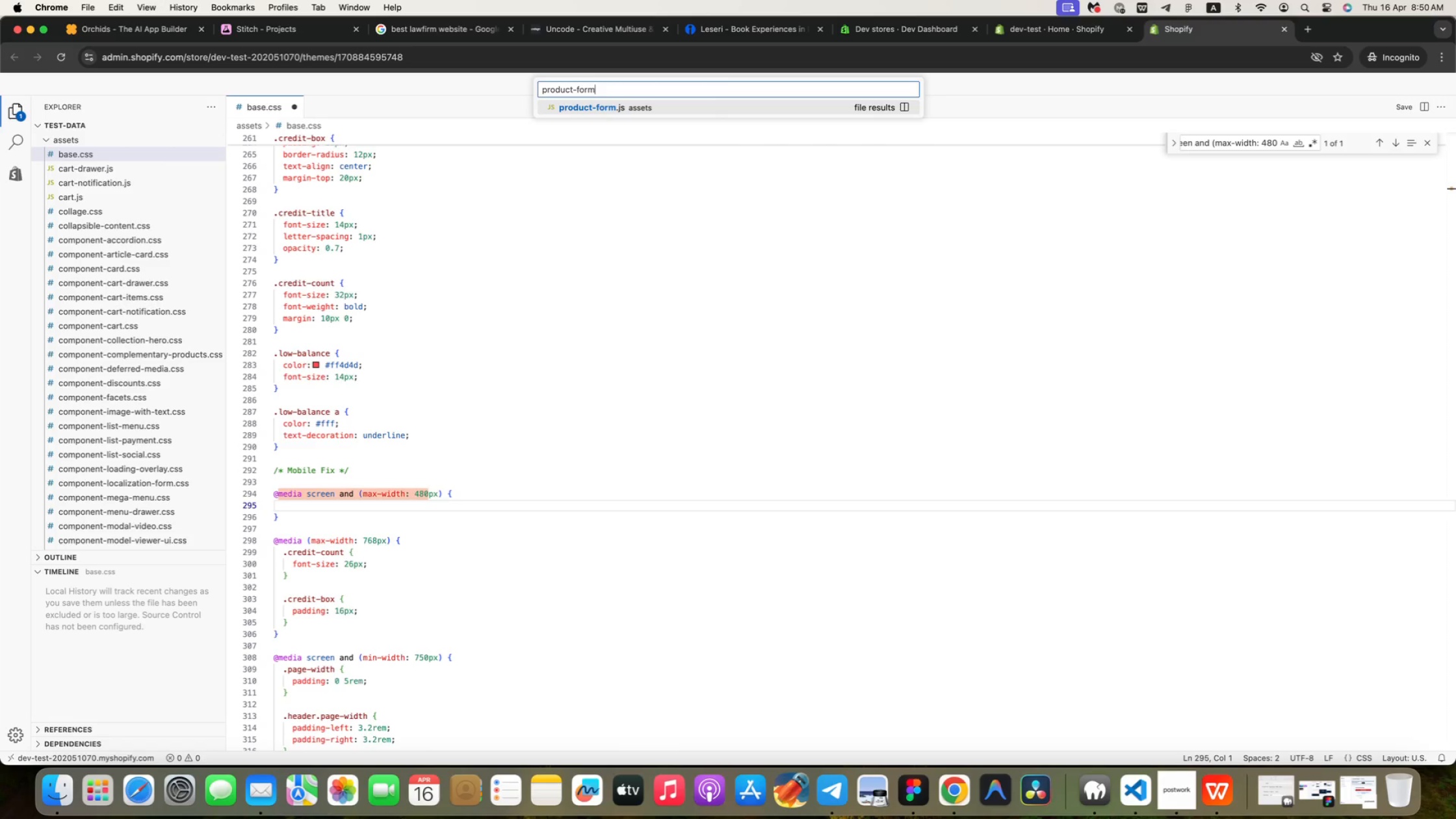 
type(sun)
key(Backspace)
type(bmit)
key(Backspace)
key(Backspace)
key(Backspace)
key(Backspace)
key(Backspace)
key(Backspace)
type(quant)
key(Backspace)
key(Backspace)
key(Backspace)
key(Backspace)
key(Backspace)
 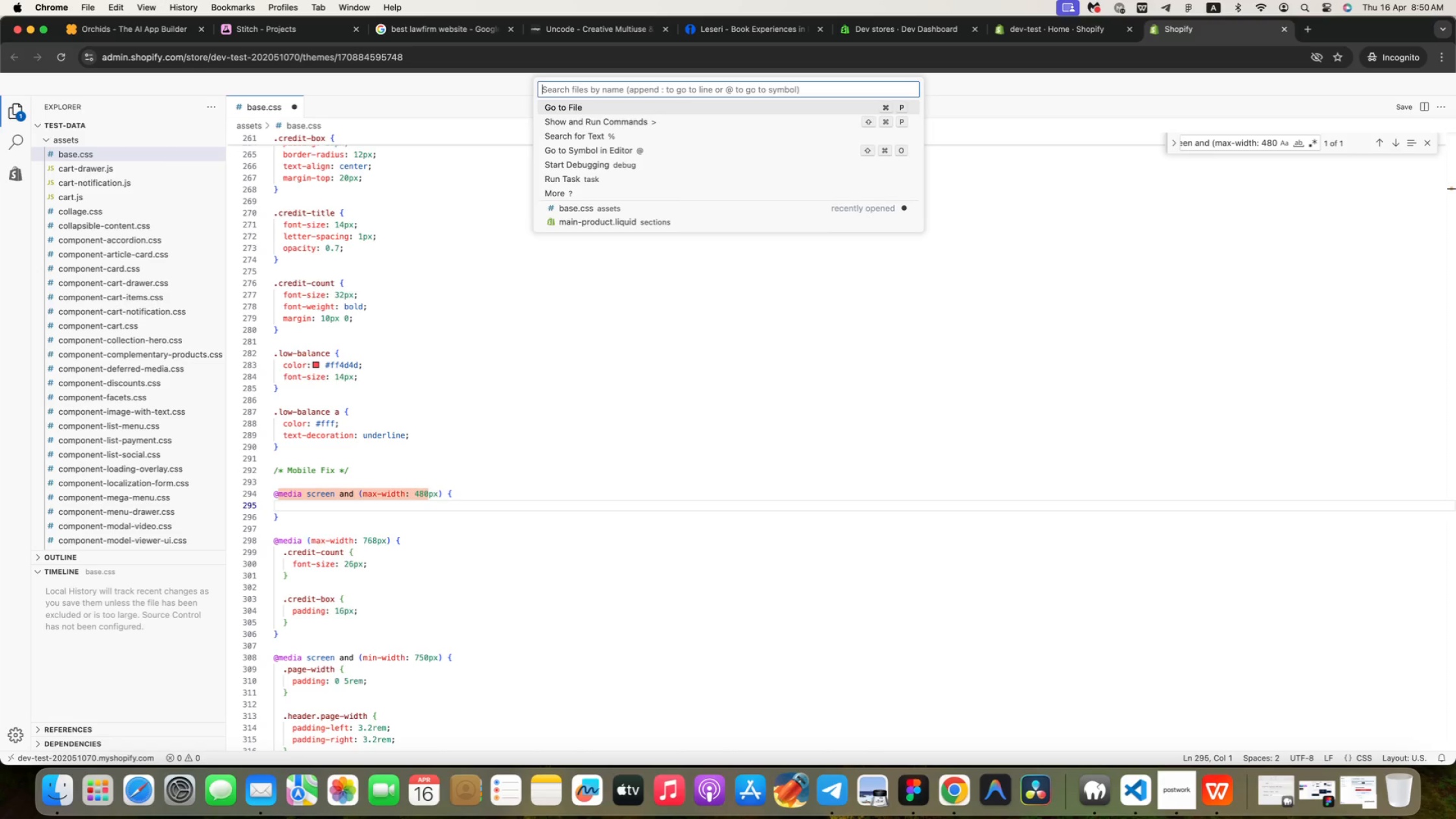 
type(po)
key(Backspace)
type(roduct-form)
 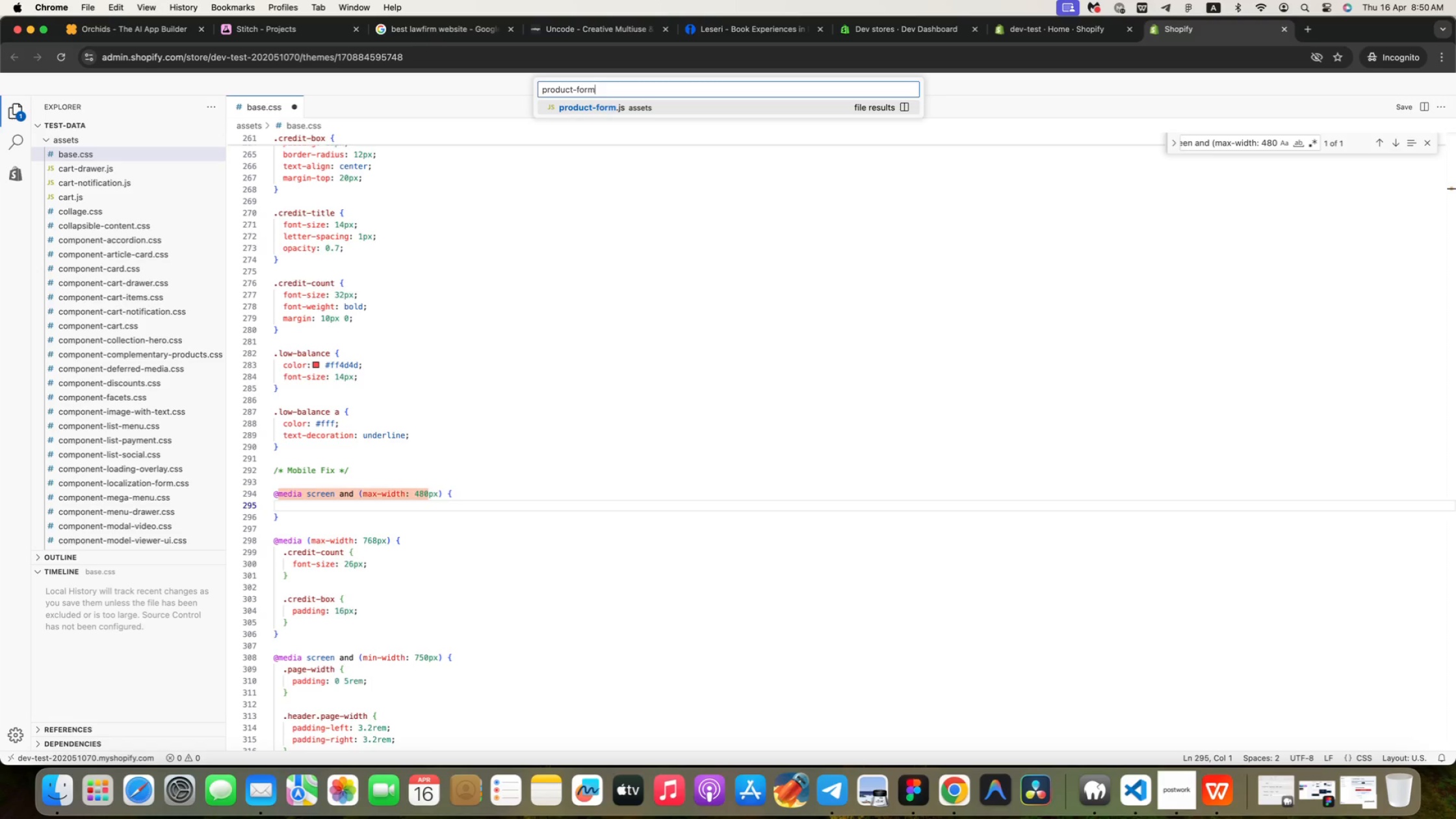 
wait(13.96)
 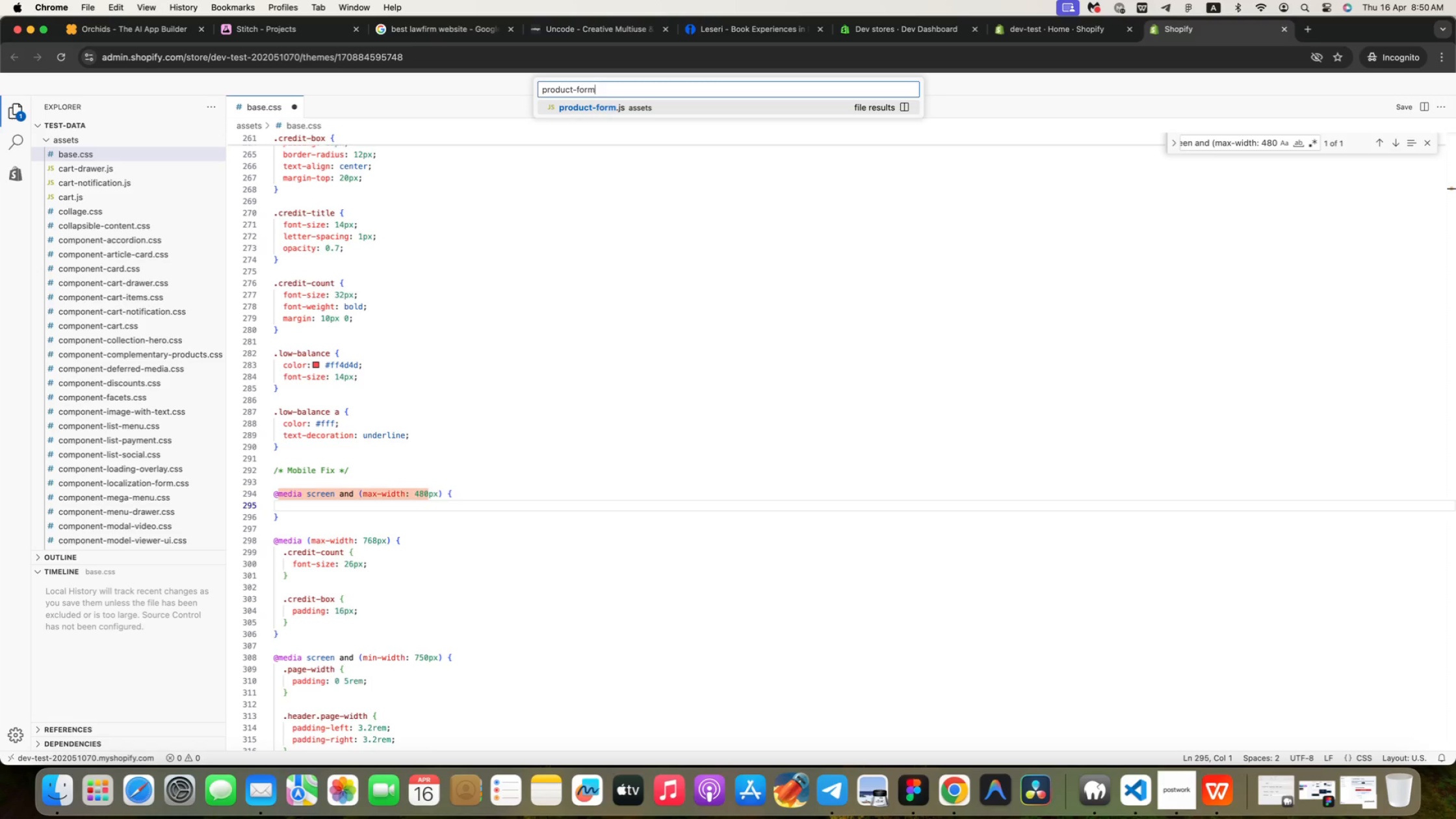 
left_click([95, 140])
 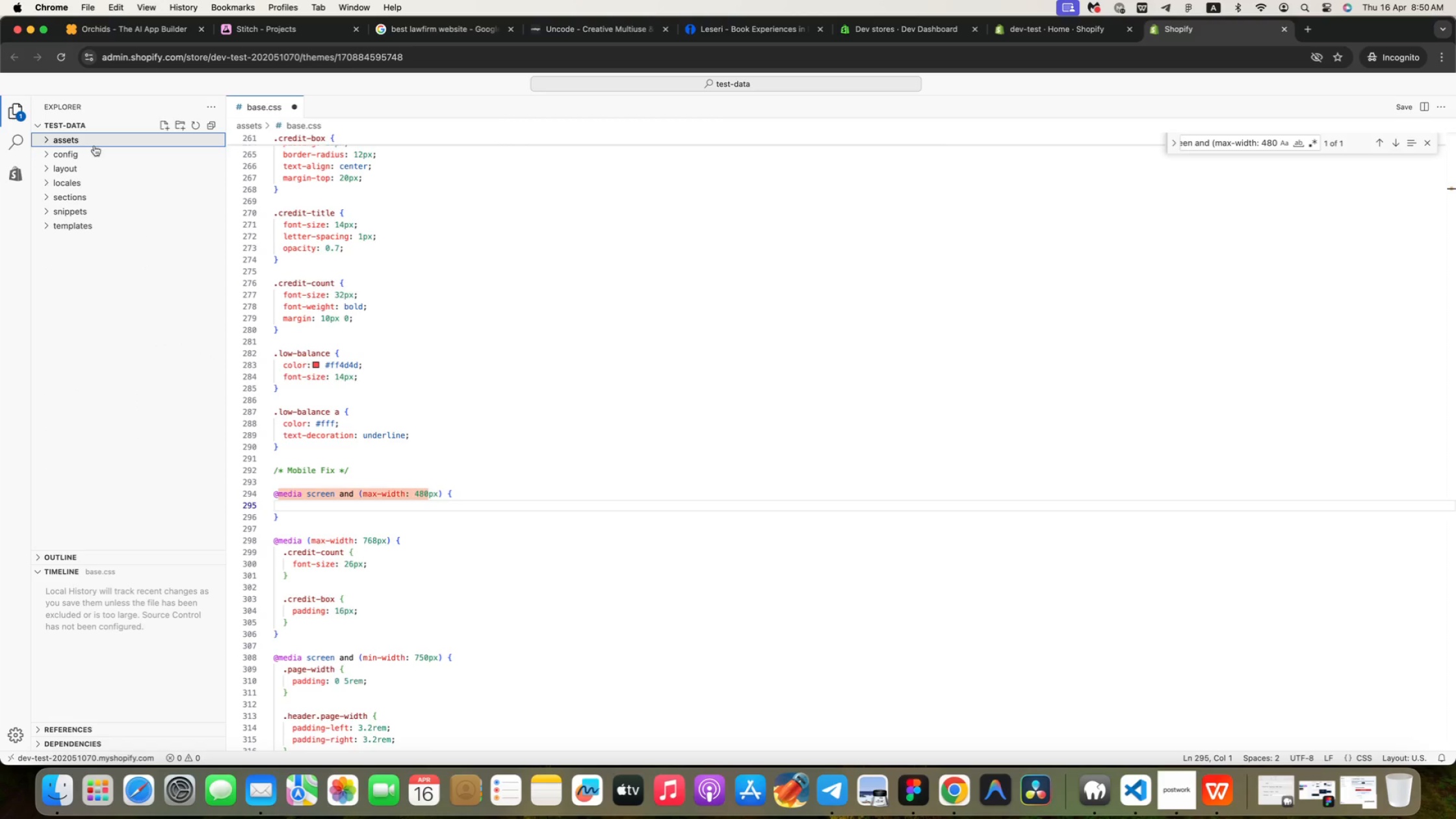 
left_click([109, 211])
 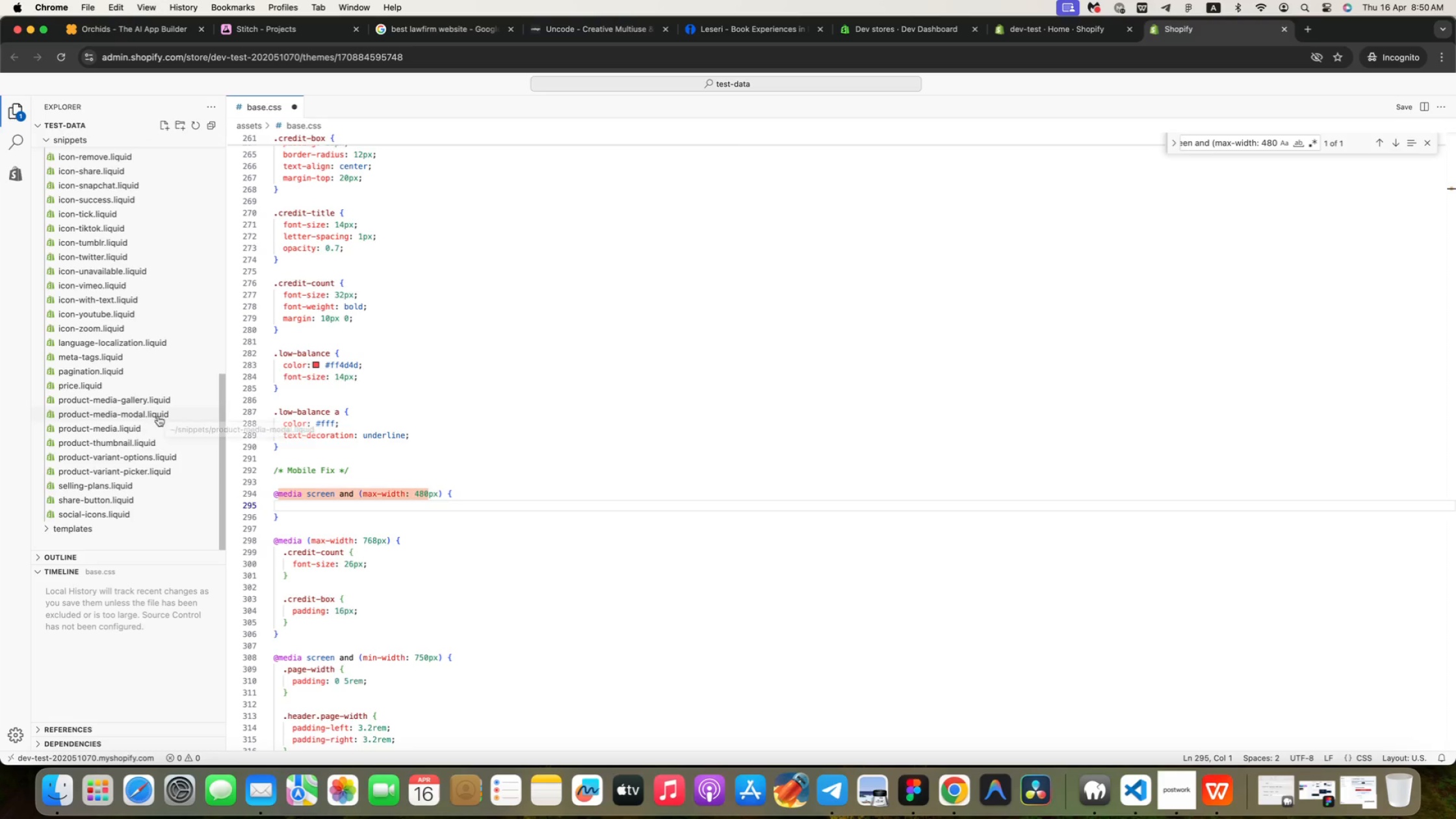 
scroll: coordinate [162, 364], scroll_direction: down, amount: 118.0
 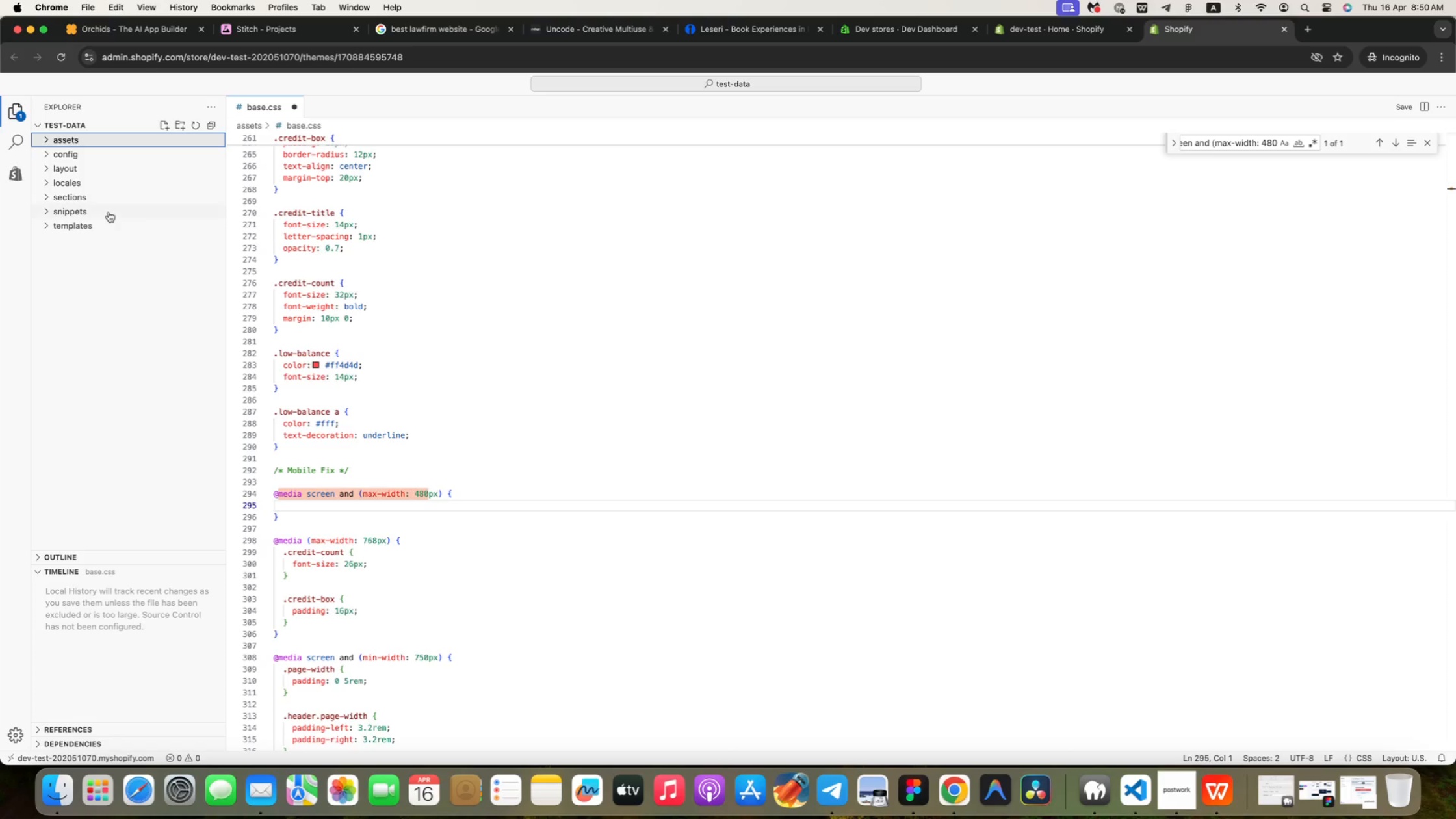 
wait(9.75)
 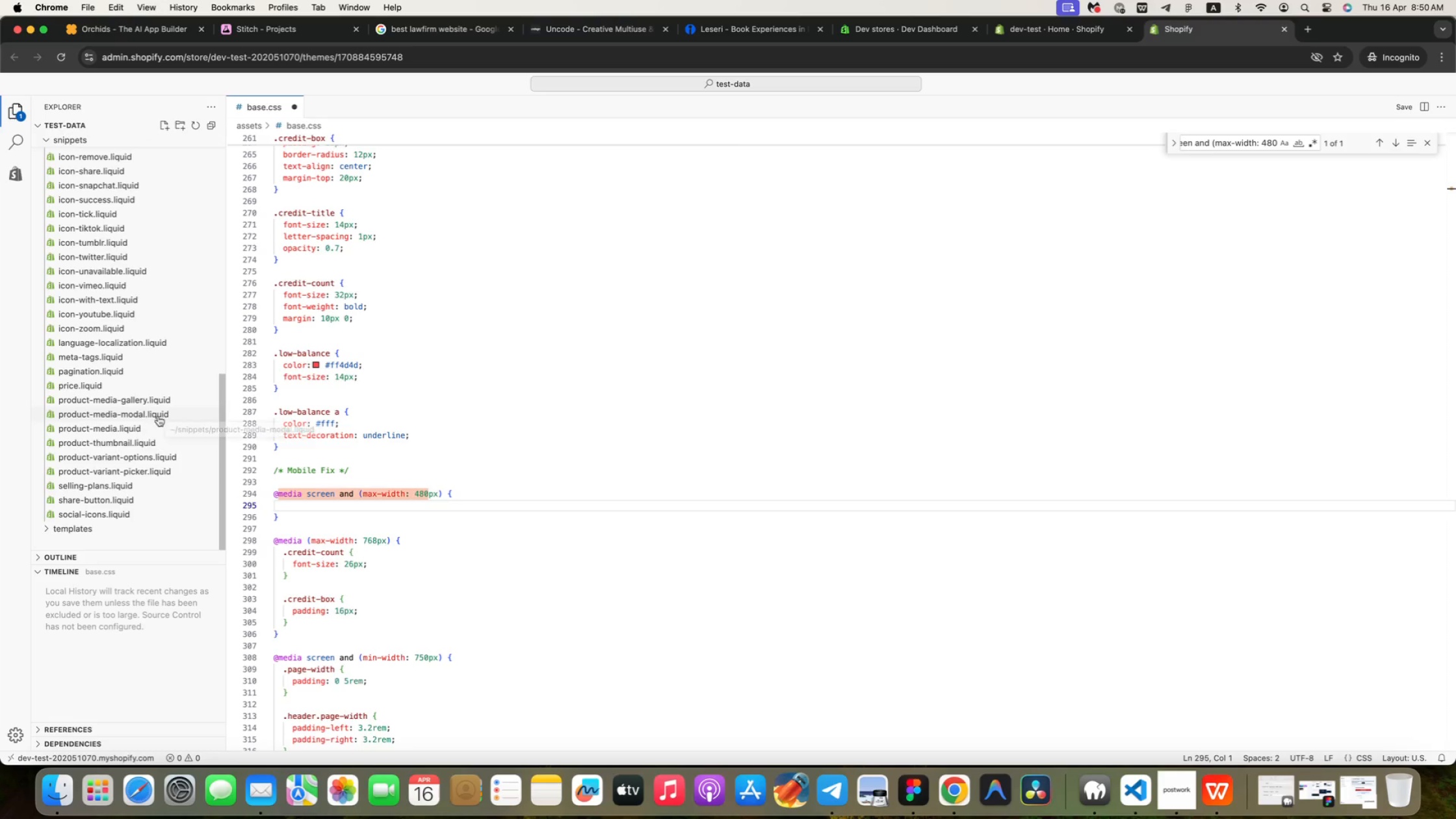 
left_click([58, 141])
 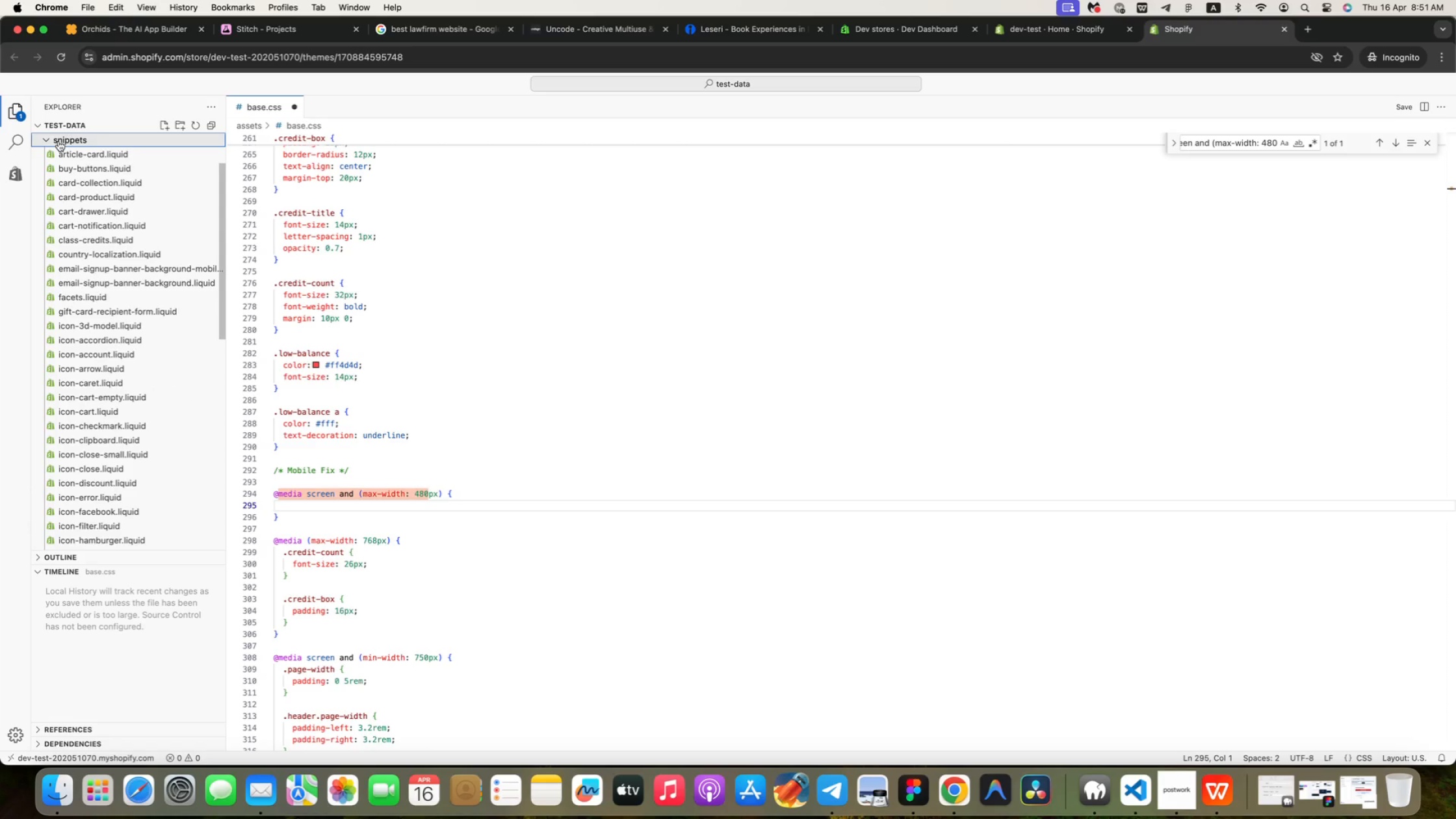 
left_click([58, 141])
 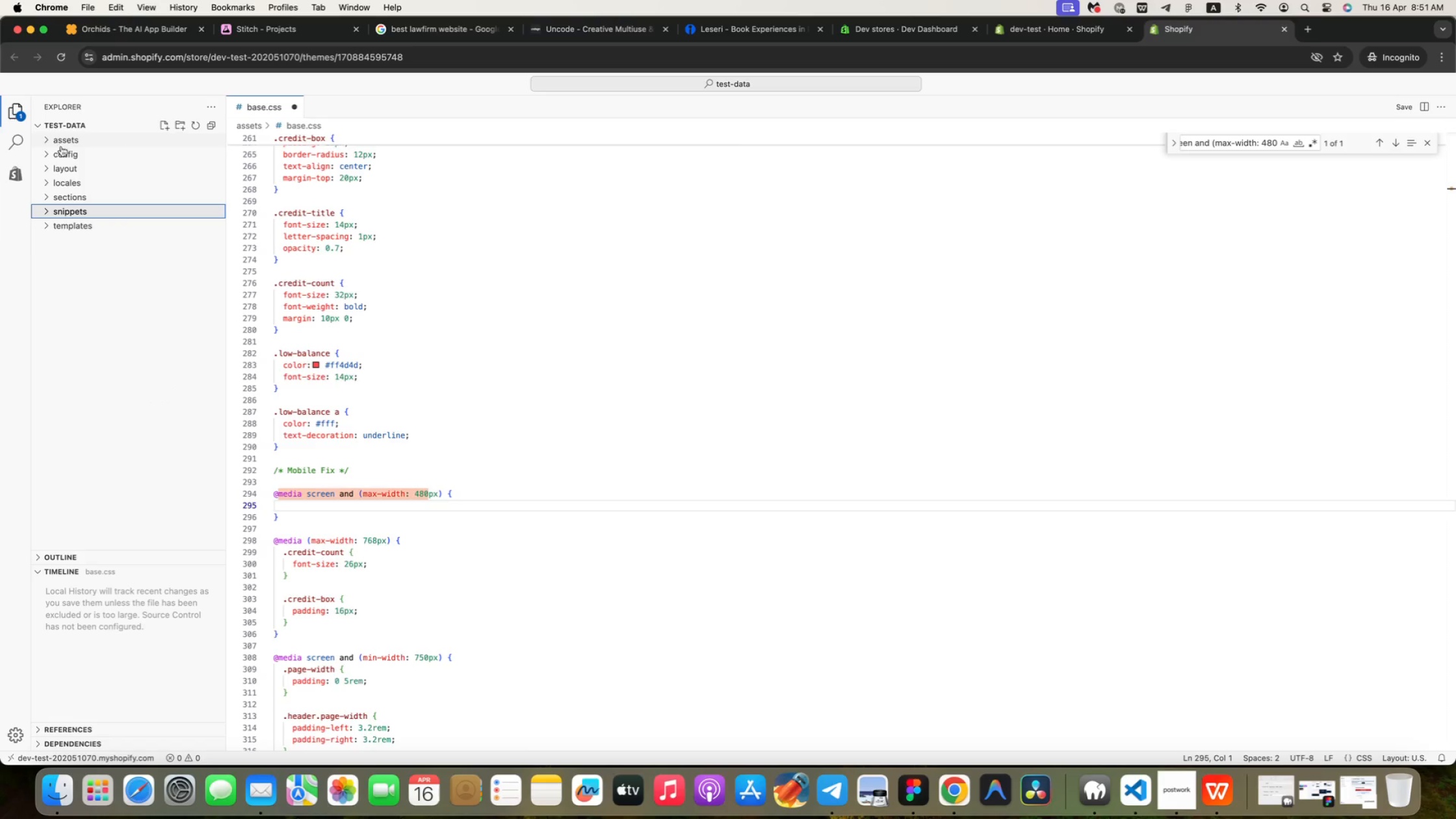 
mouse_move([109, 200])
 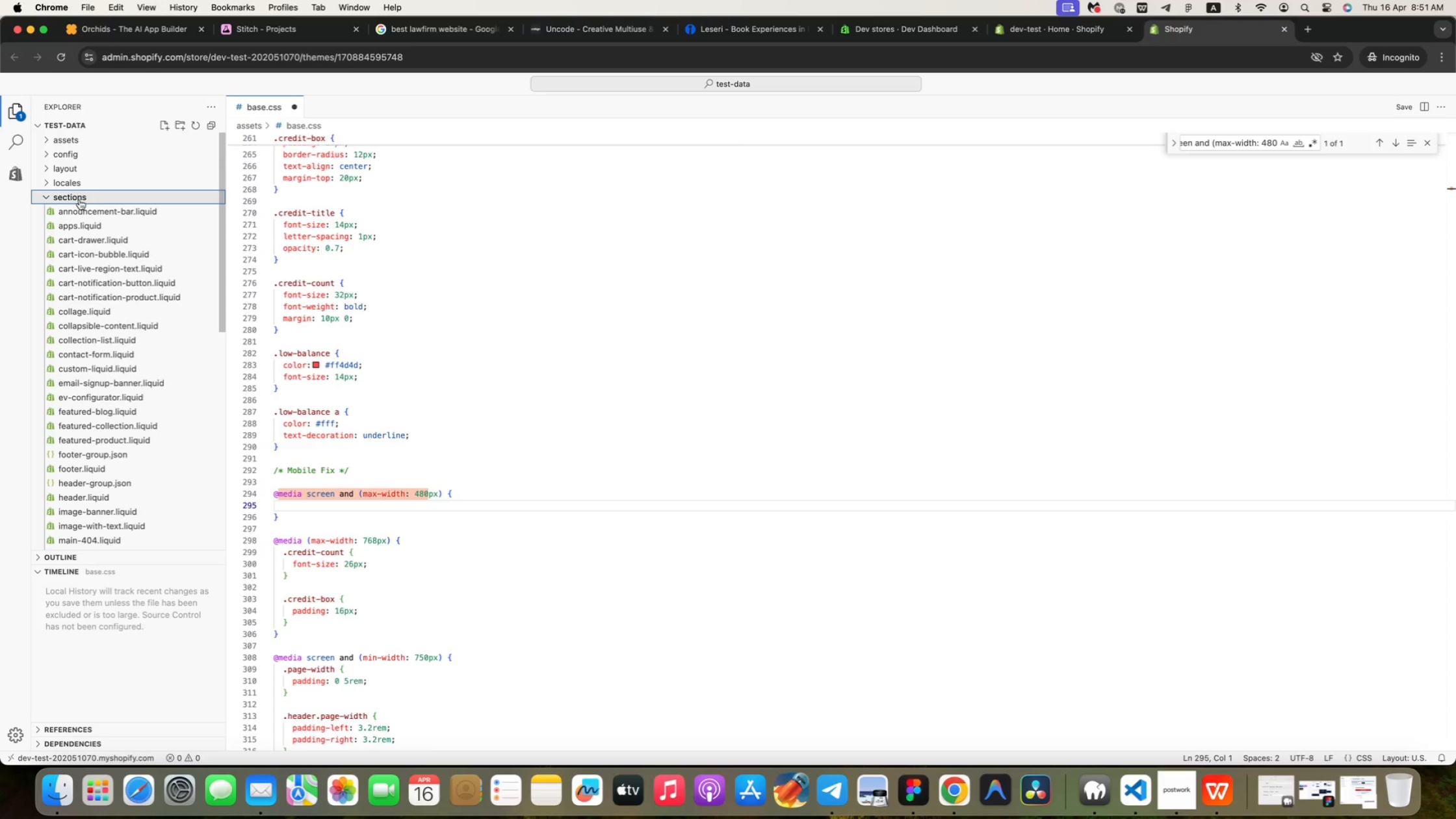 
left_click([83, 198])
 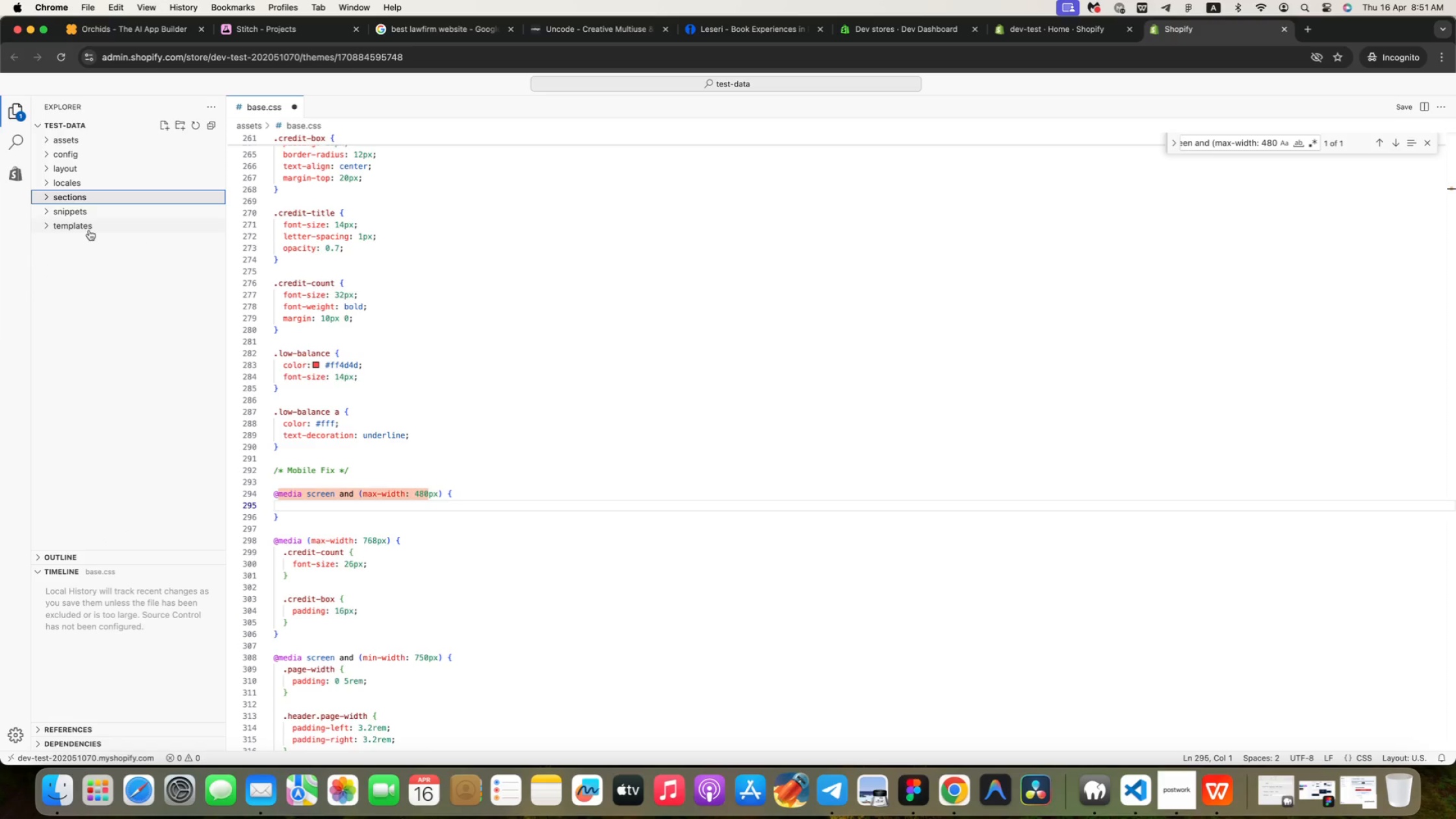 
left_click([90, 213])
 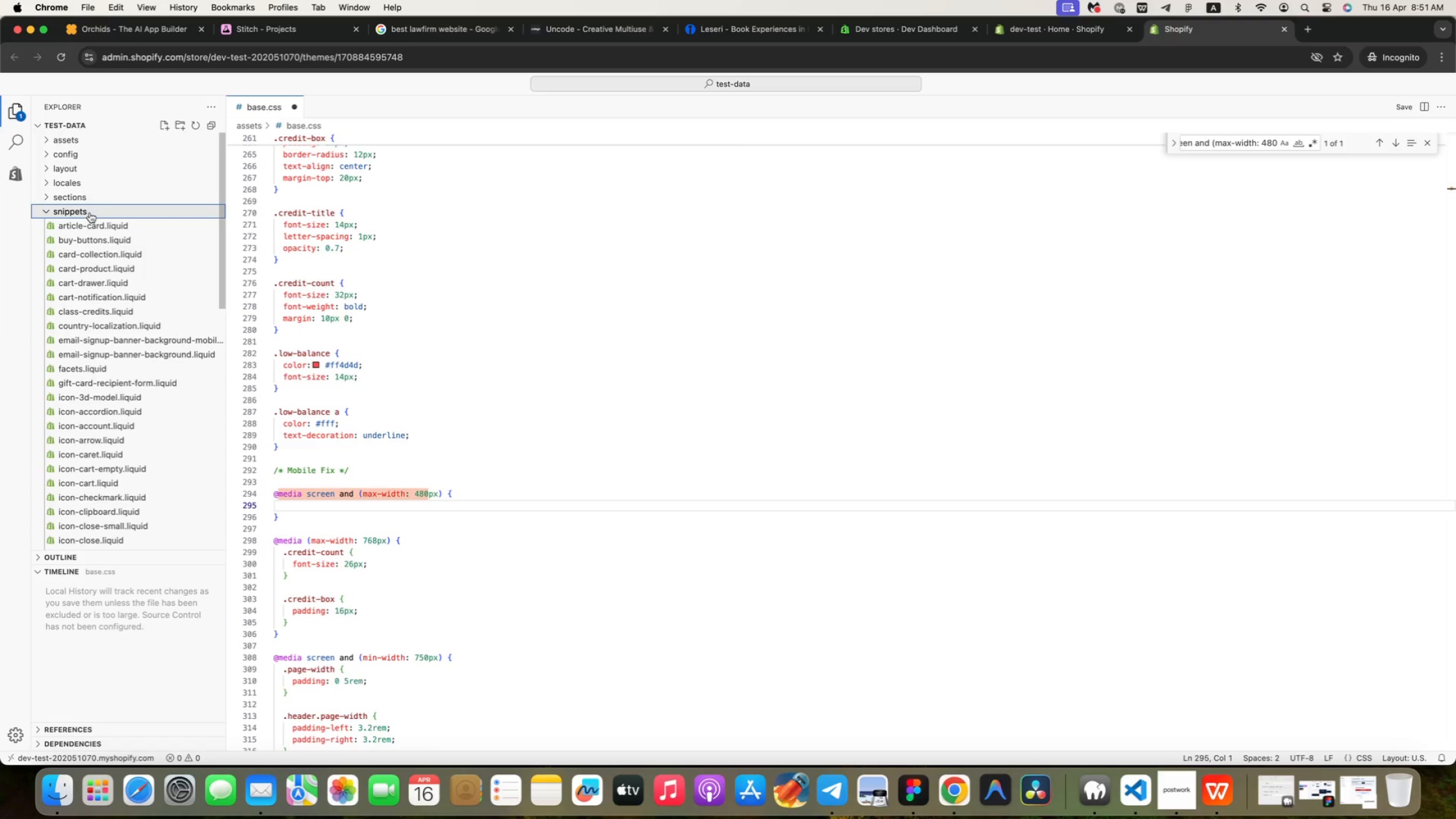 
left_click([90, 213])
 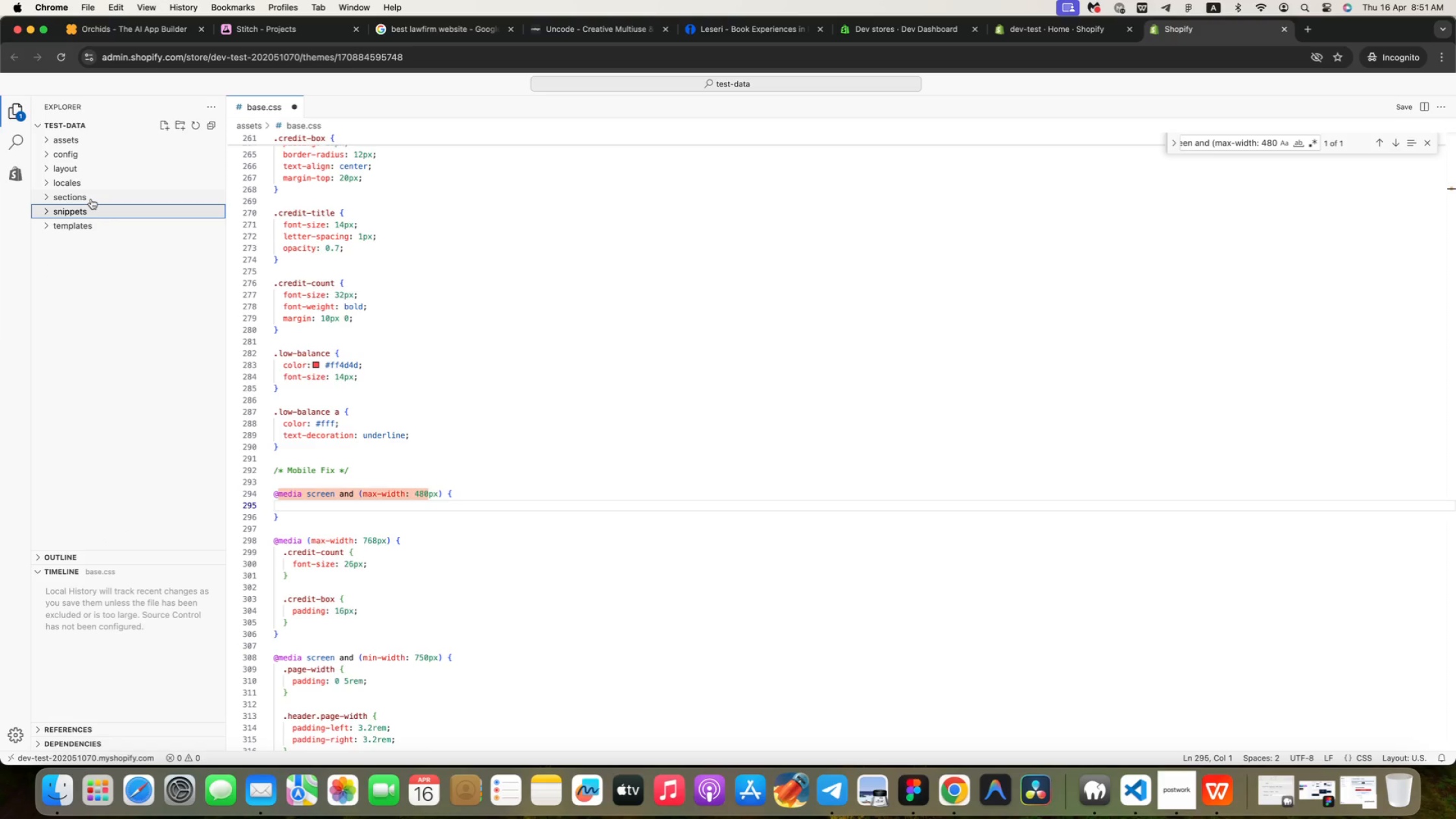 
left_click([91, 198])
 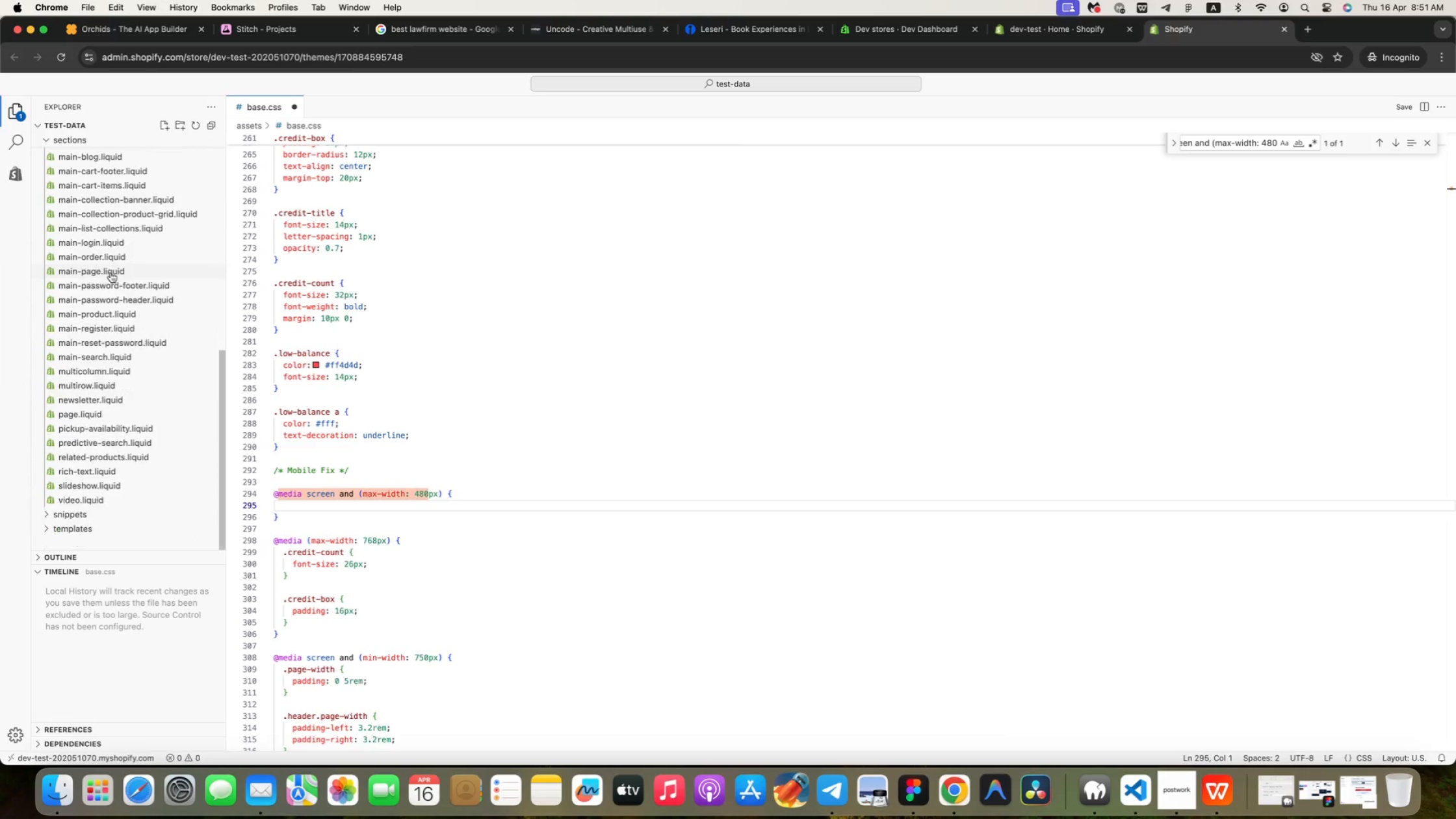 
scroll: coordinate [110, 272], scroll_direction: down, amount: 64.0
 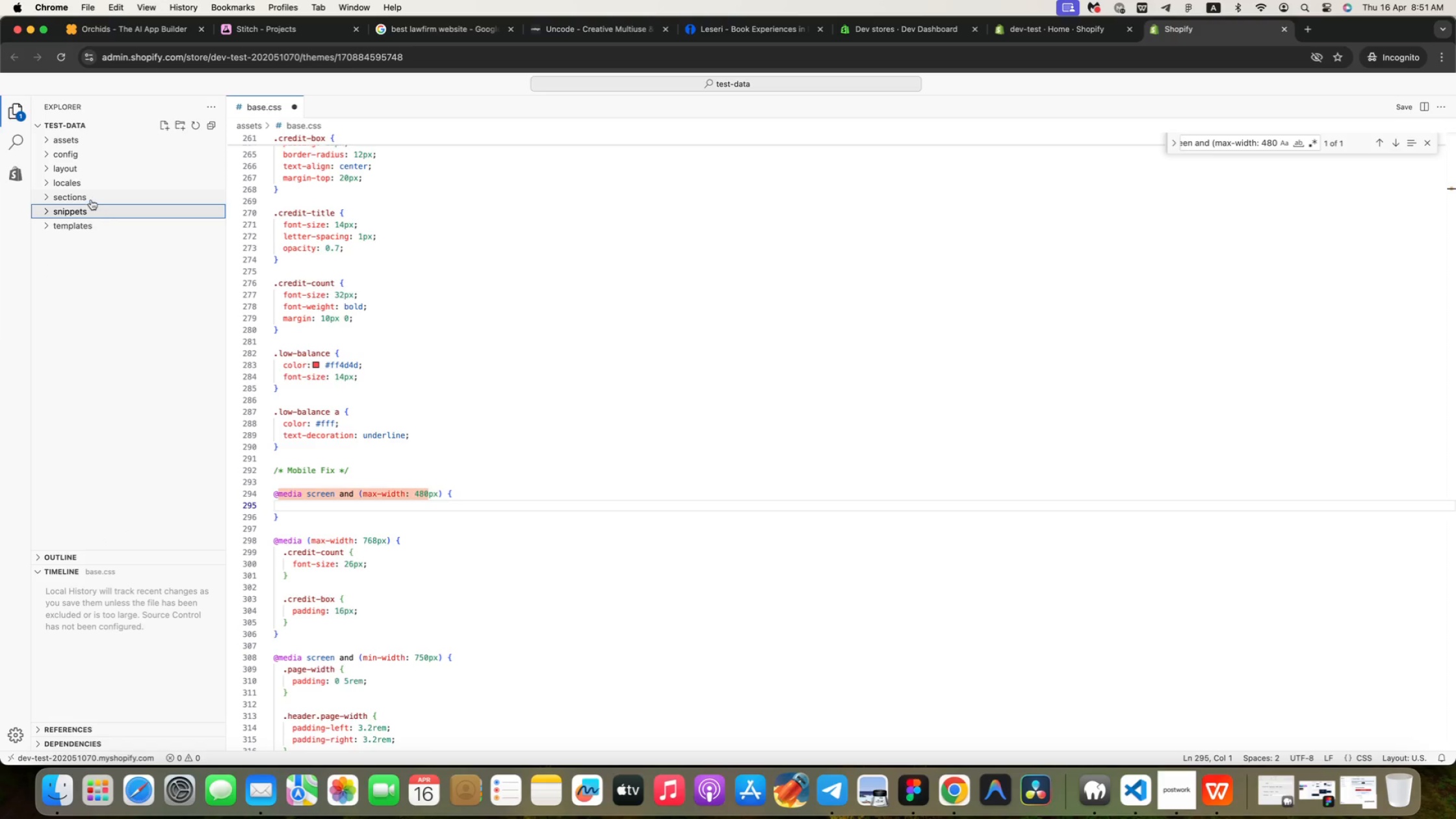 
scroll: coordinate [132, 248], scroll_direction: up, amount: 14.0
 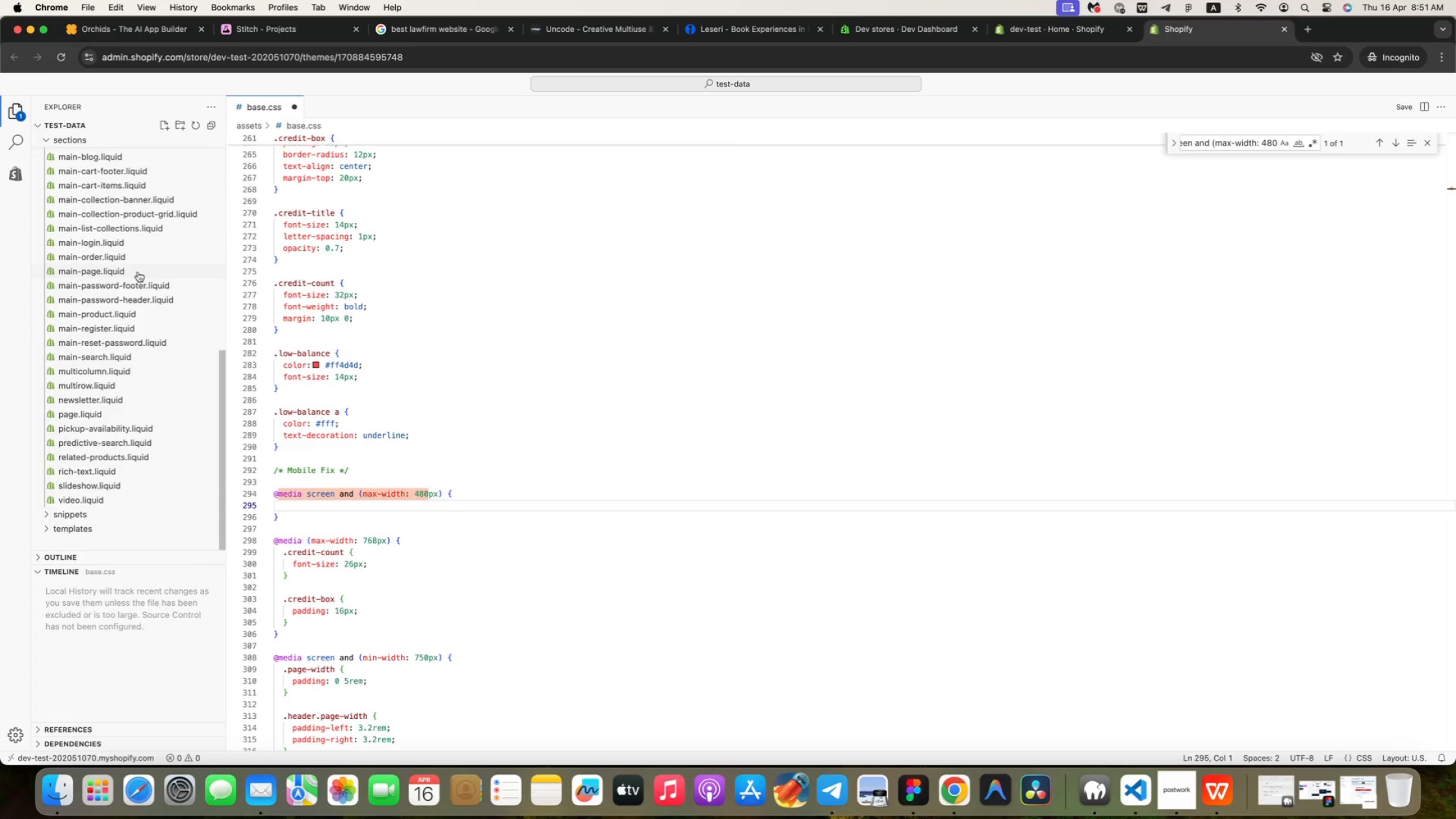 
scroll: coordinate [132, 248], scroll_direction: down, amount: 6.0
 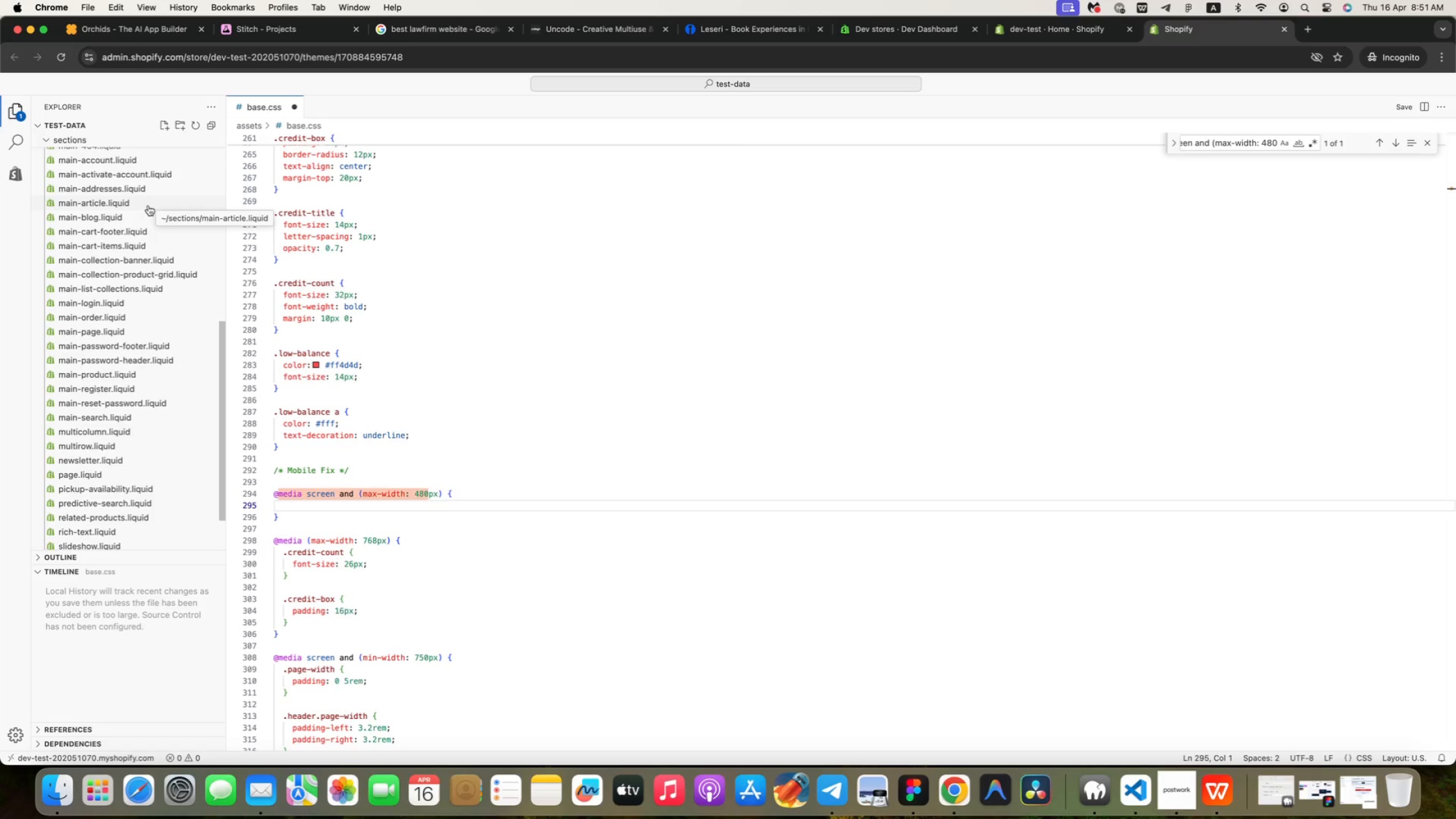 
wait(10.5)
 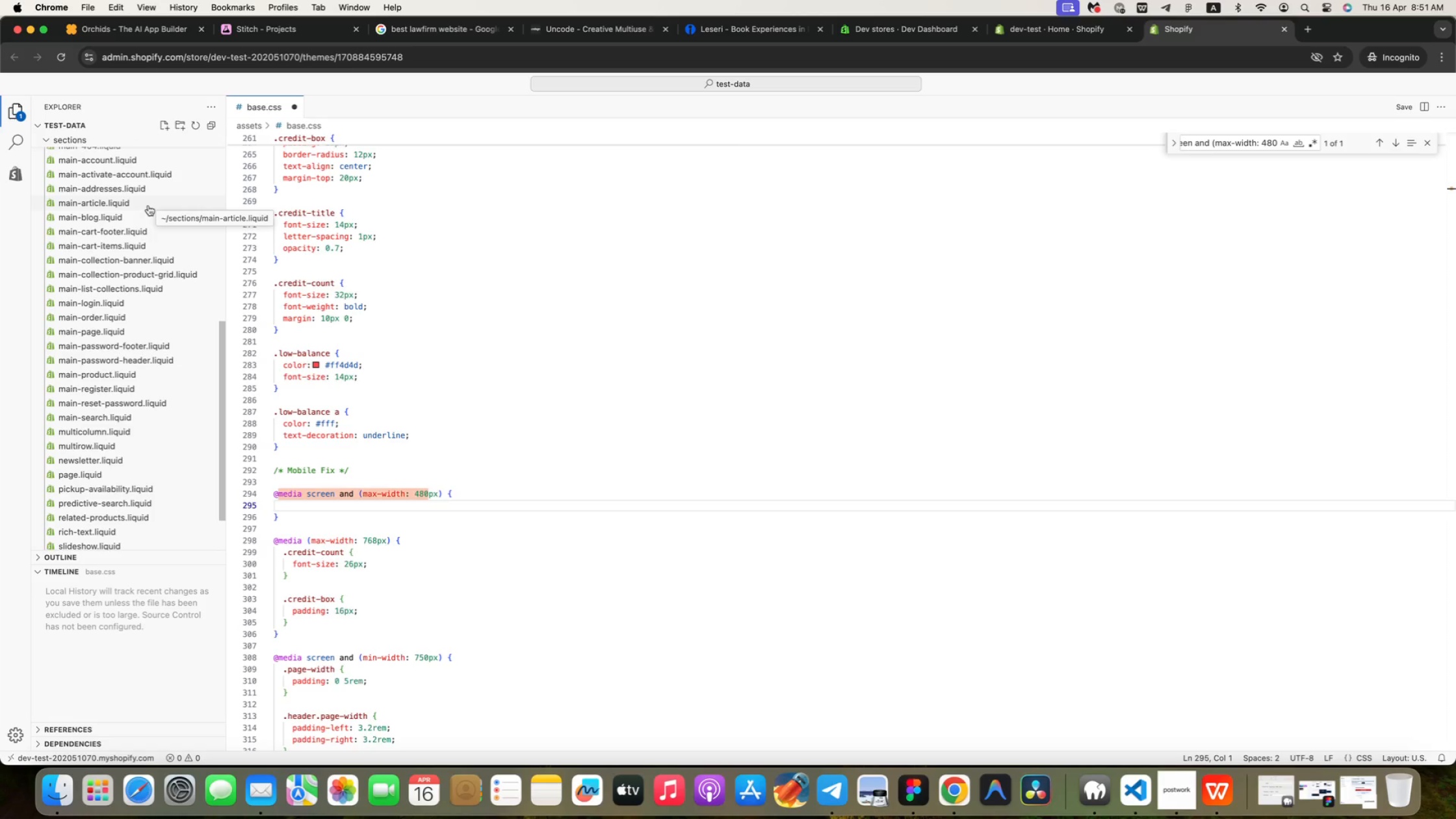 
mouse_move([177, 274])
 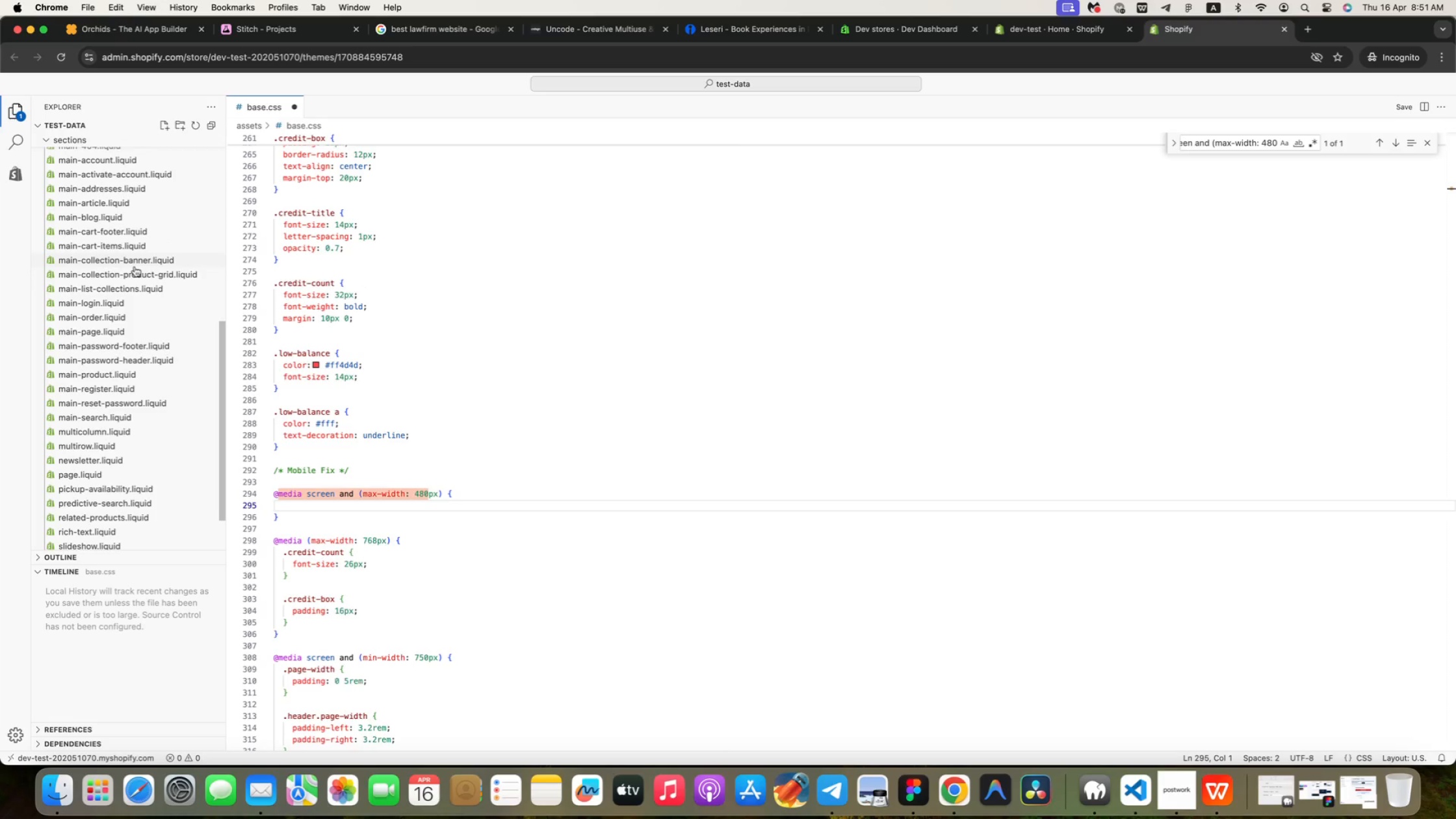 
wait(6.43)
 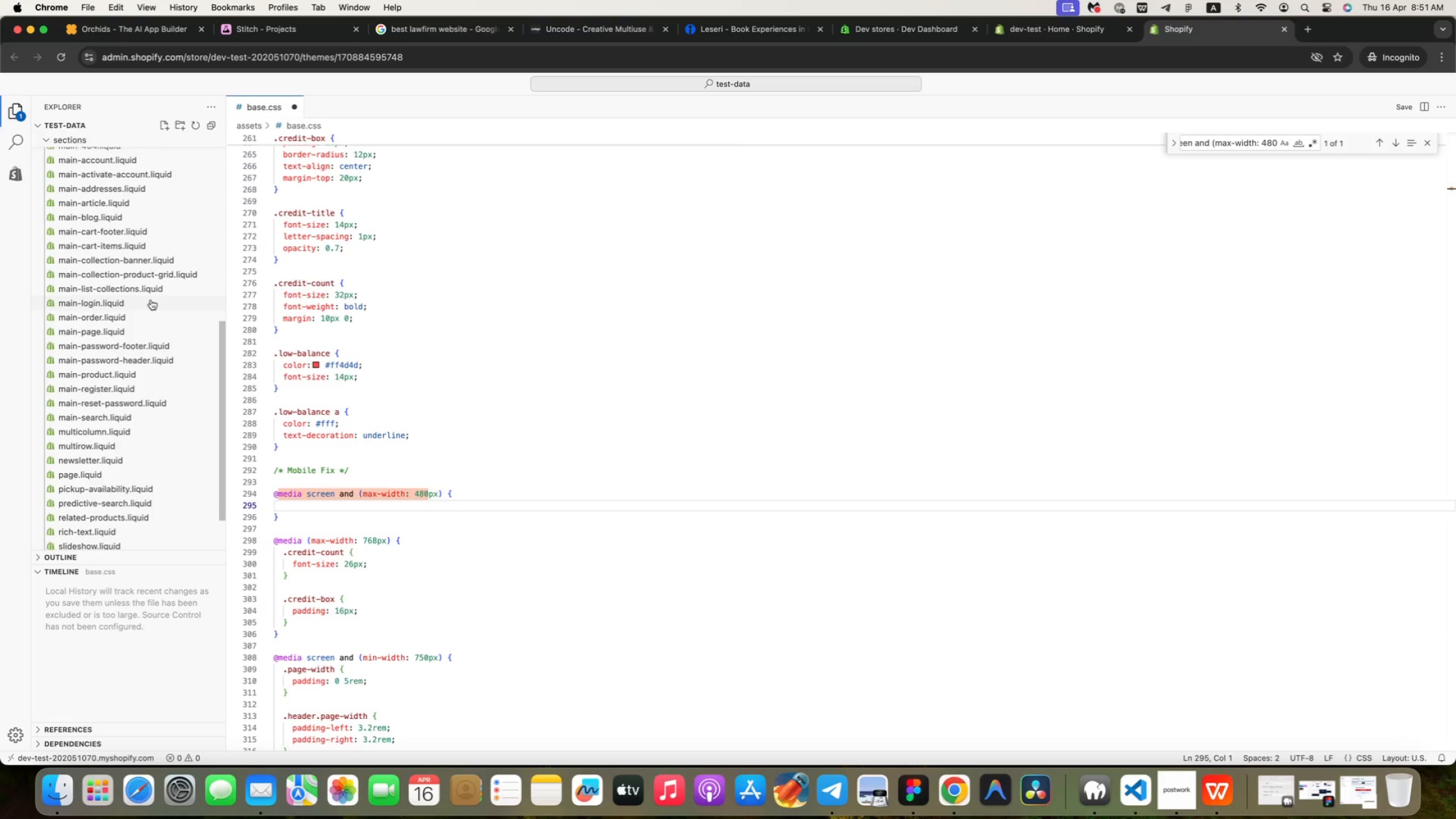 
scroll: coordinate [142, 301], scroll_direction: up, amount: 2.0
 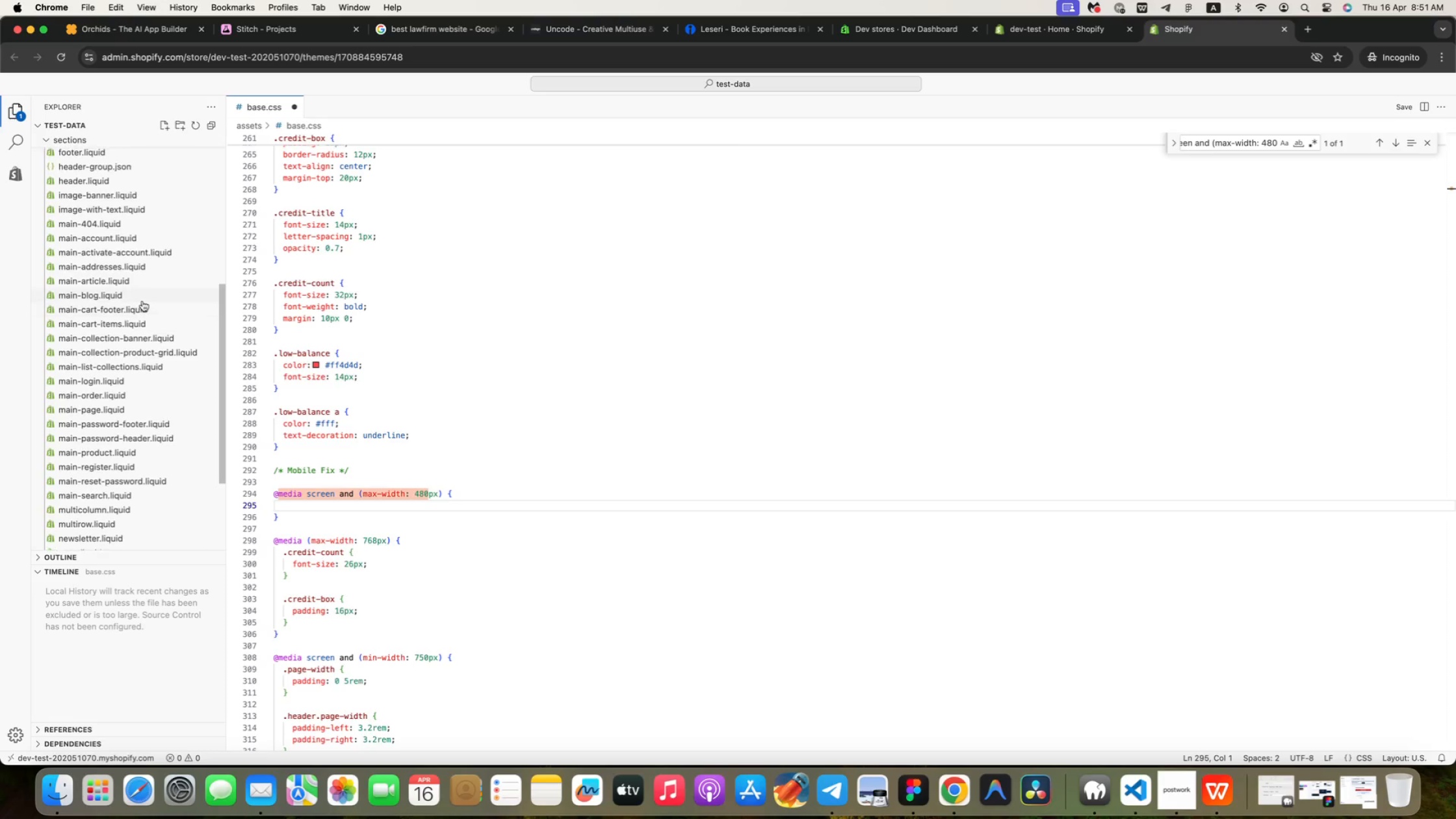 
scroll: coordinate [148, 275], scroll_direction: down, amount: 2.0
 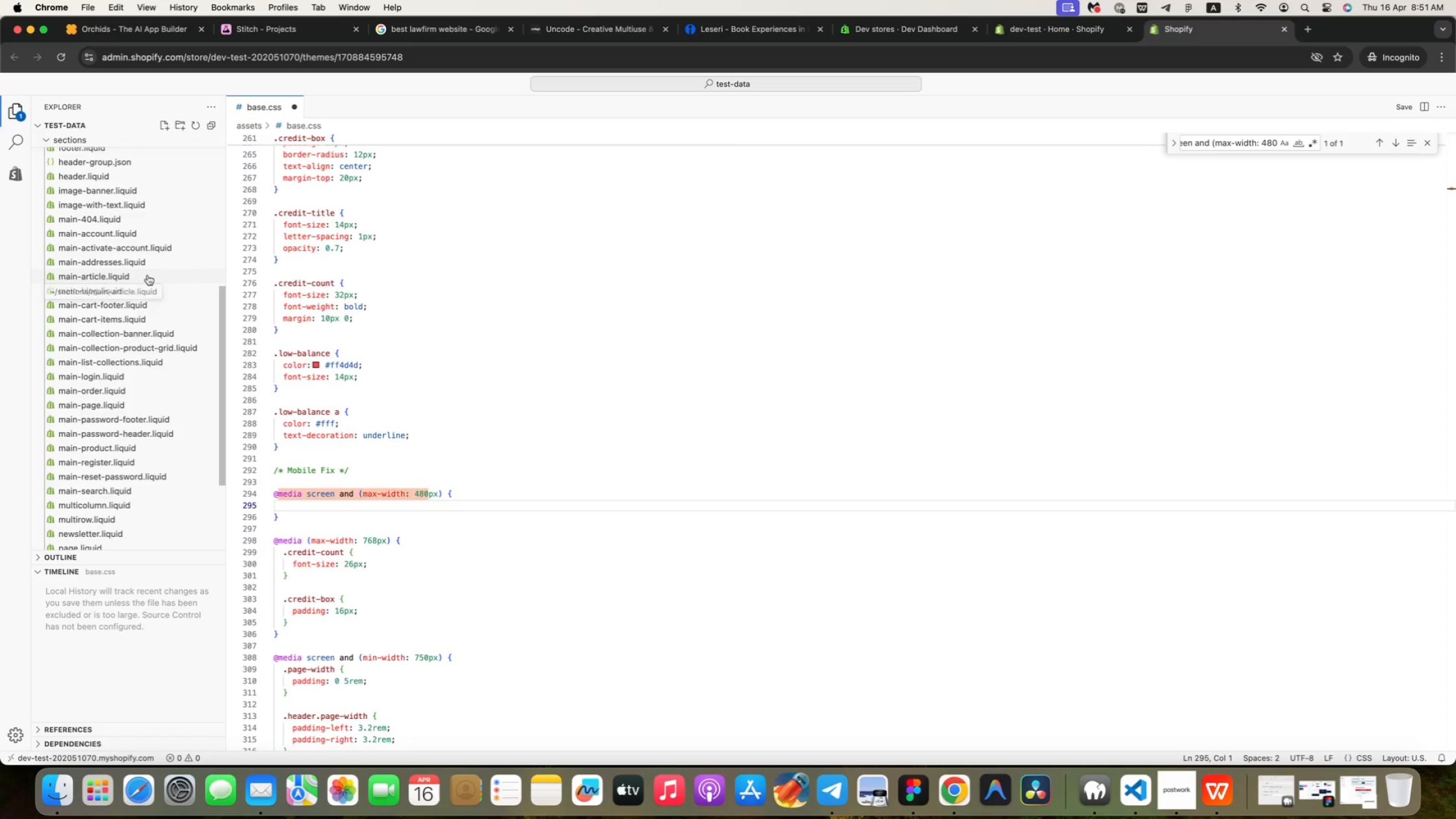 
wait(5.23)
 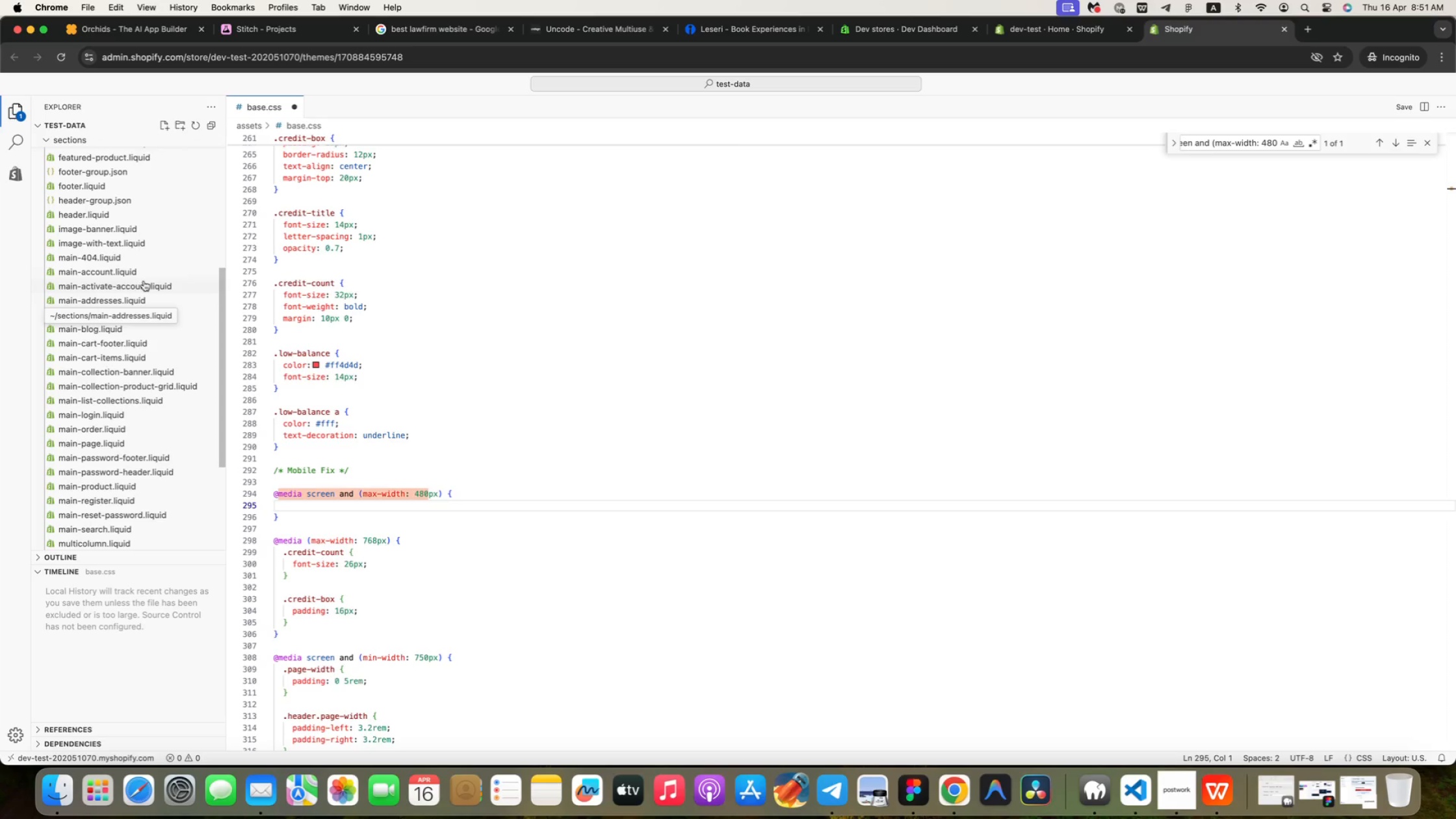 
scroll: coordinate [150, 283], scroll_direction: down, amount: 7.0
 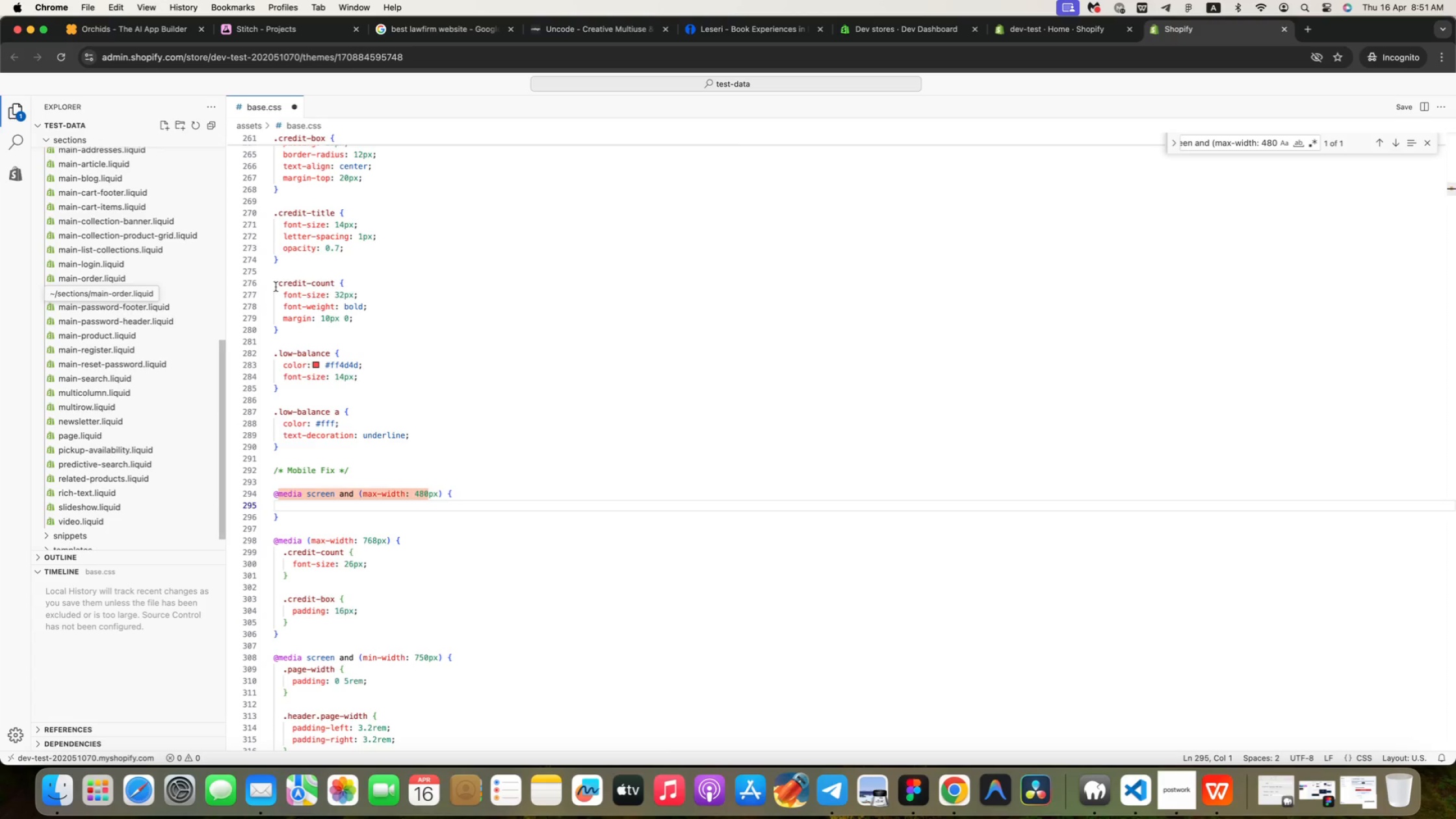 
left_click([145, 338])
 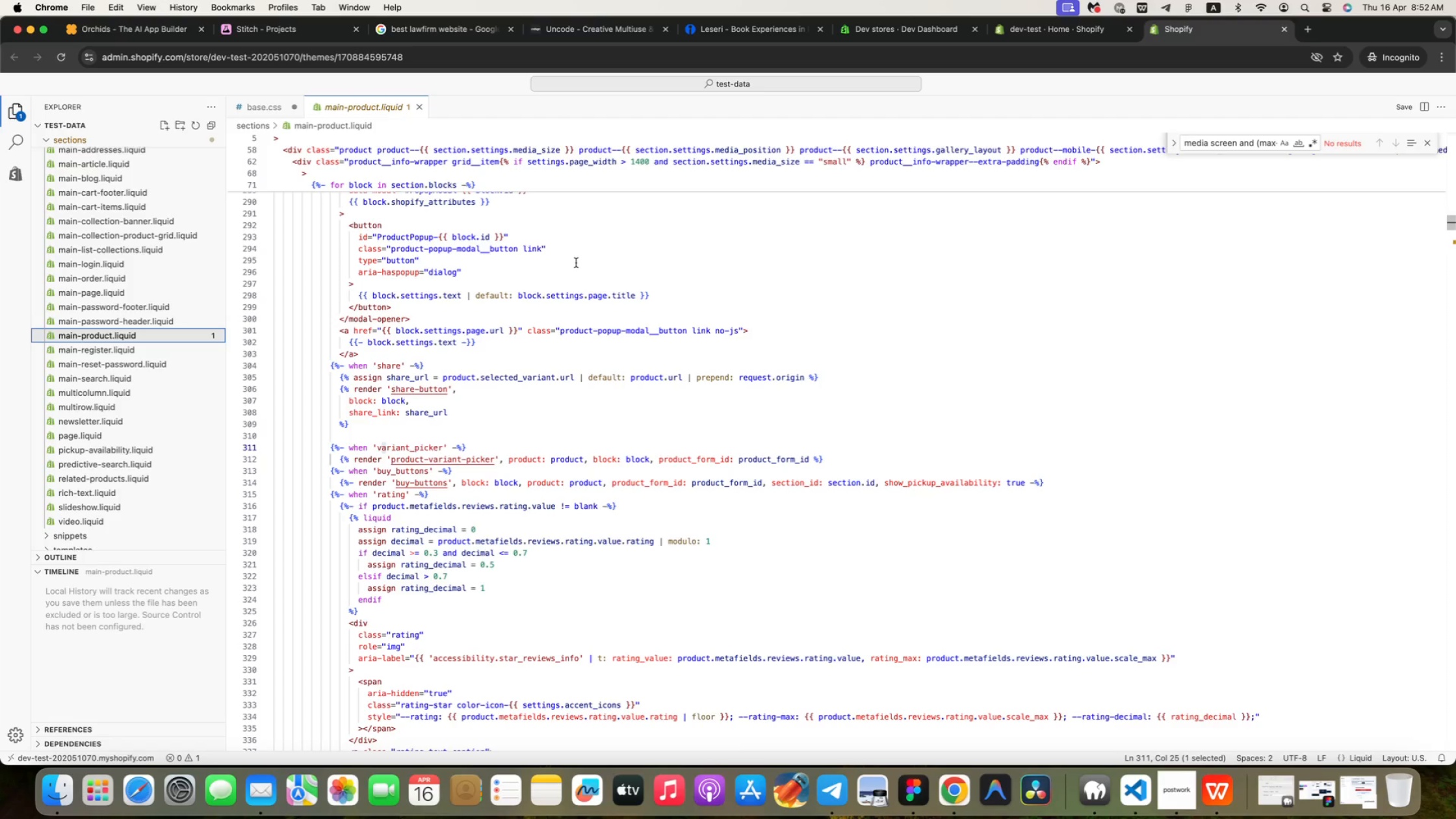 
wait(36.02)
 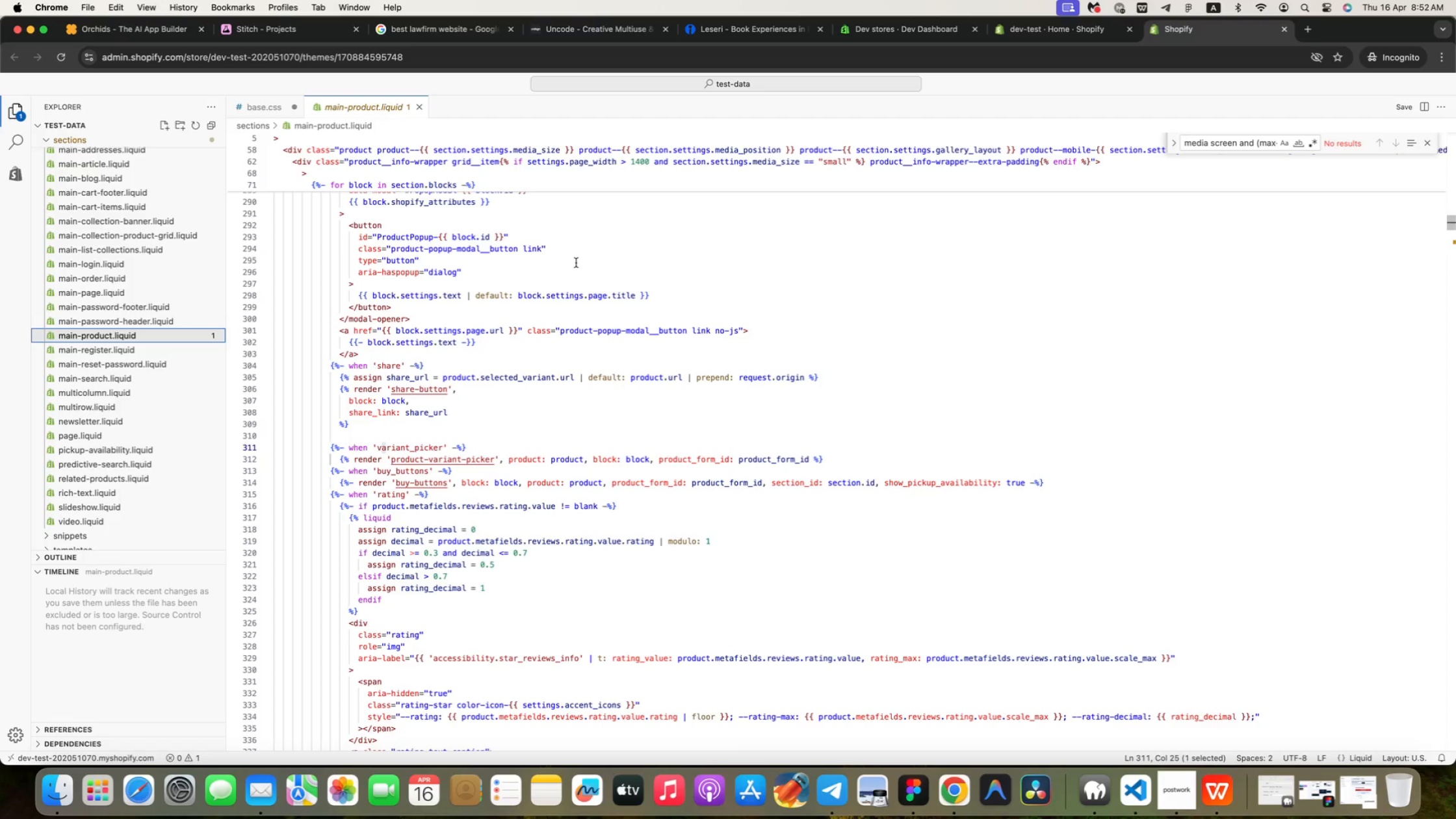 
key(ArrowUp)
 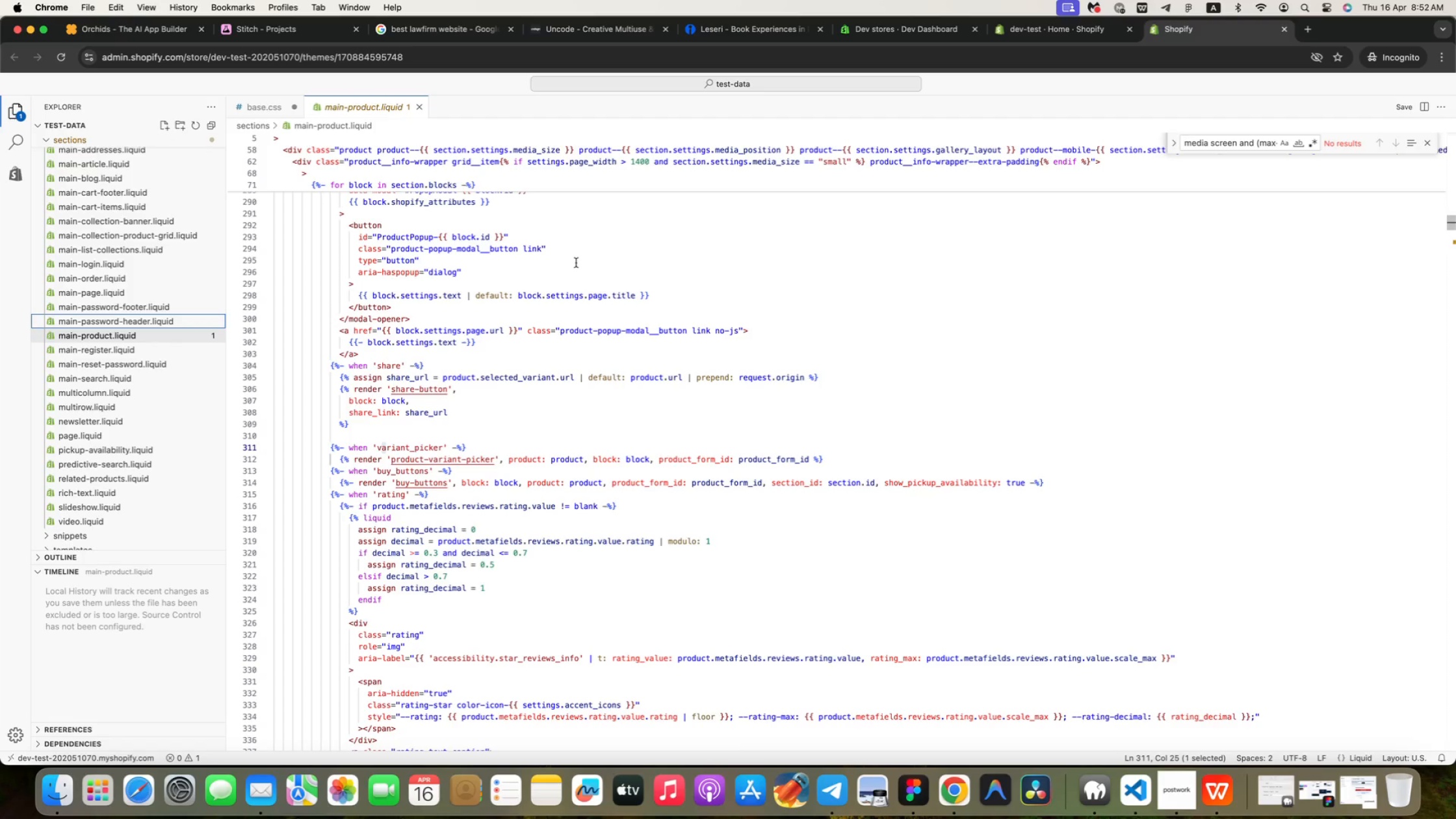 
left_click([577, 263])
 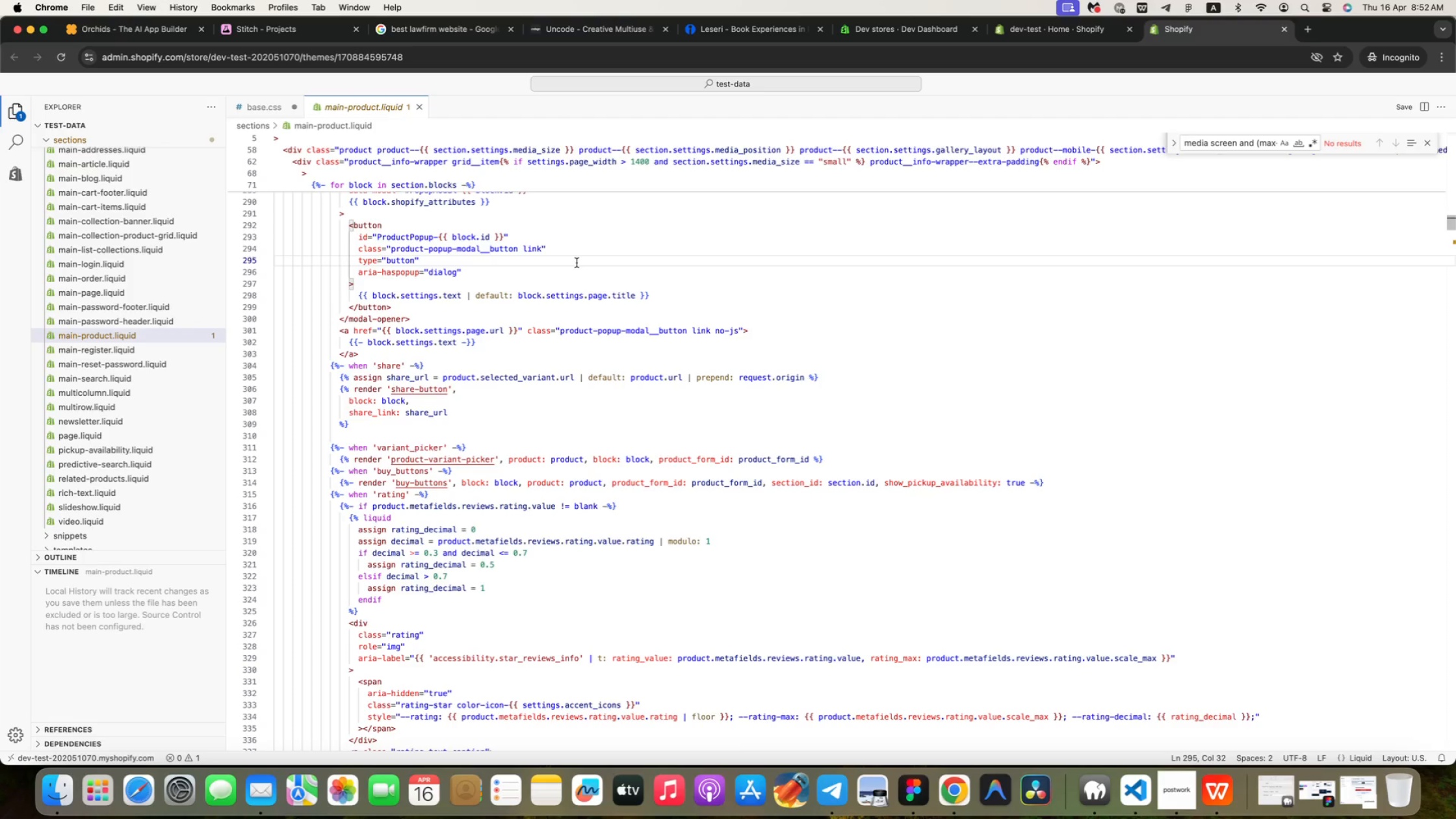 
key(ArrowUp)
 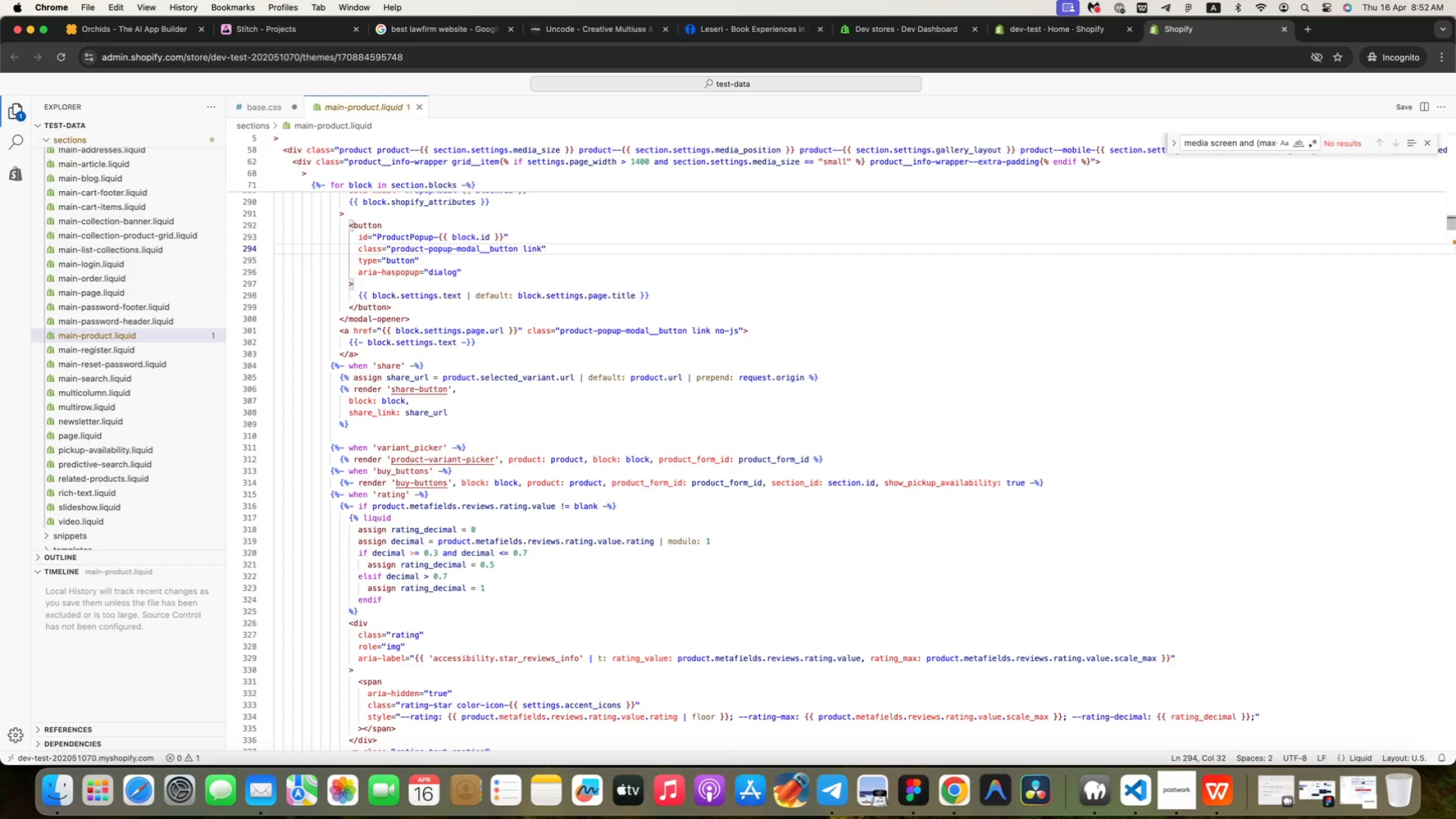 
key(ArrowUp)
 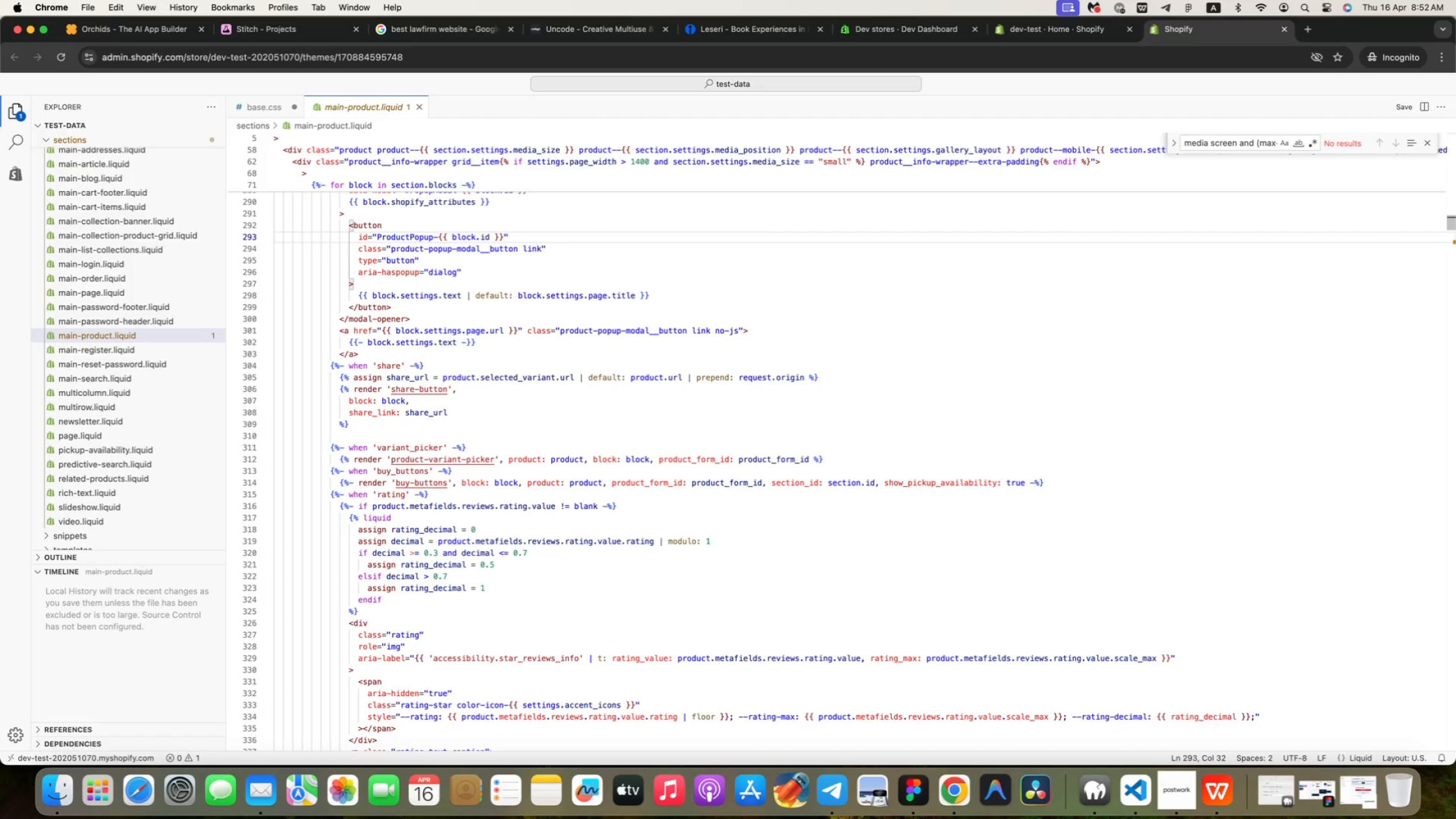 
key(ArrowDown)
 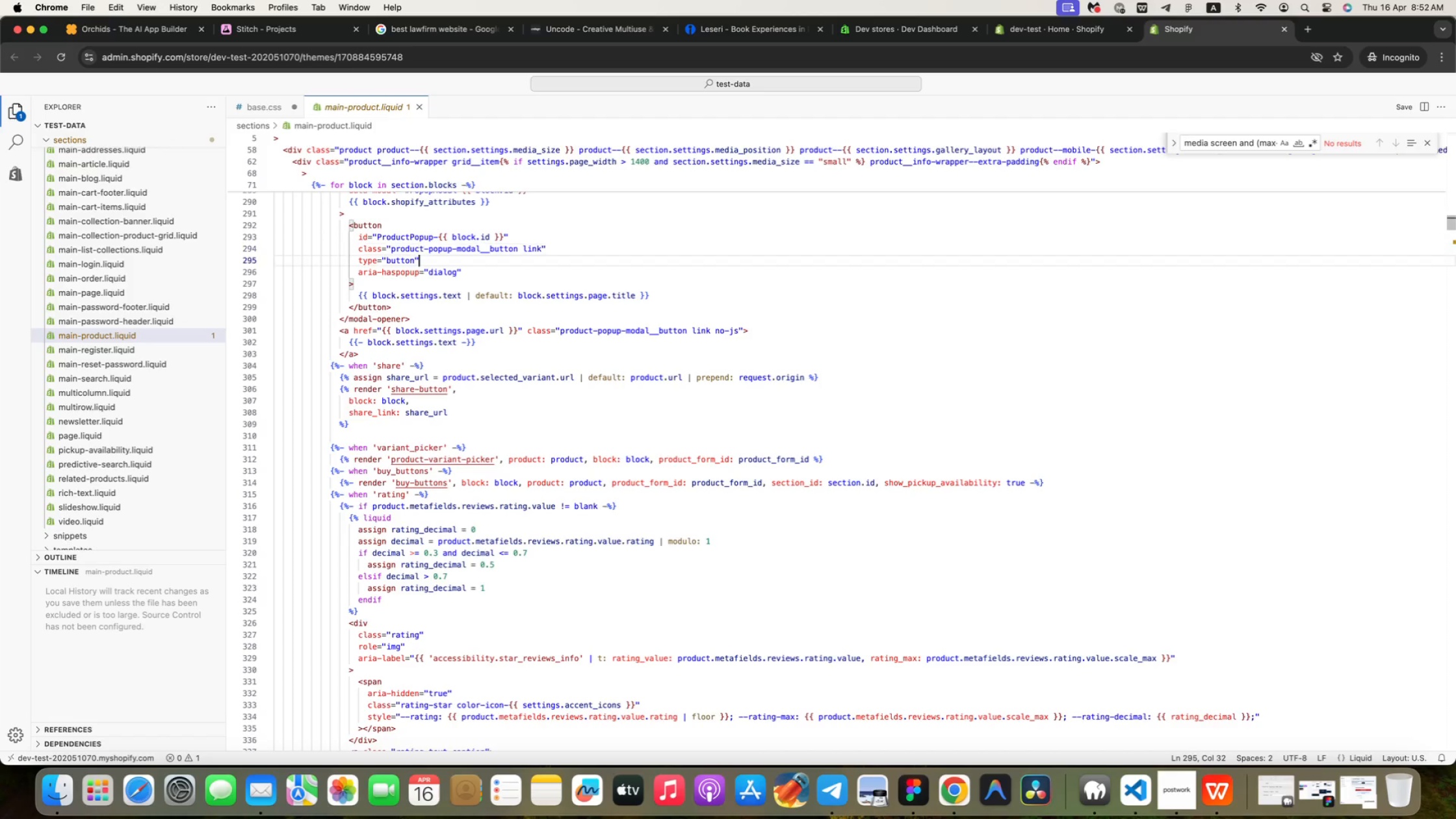 
key(ArrowDown)
 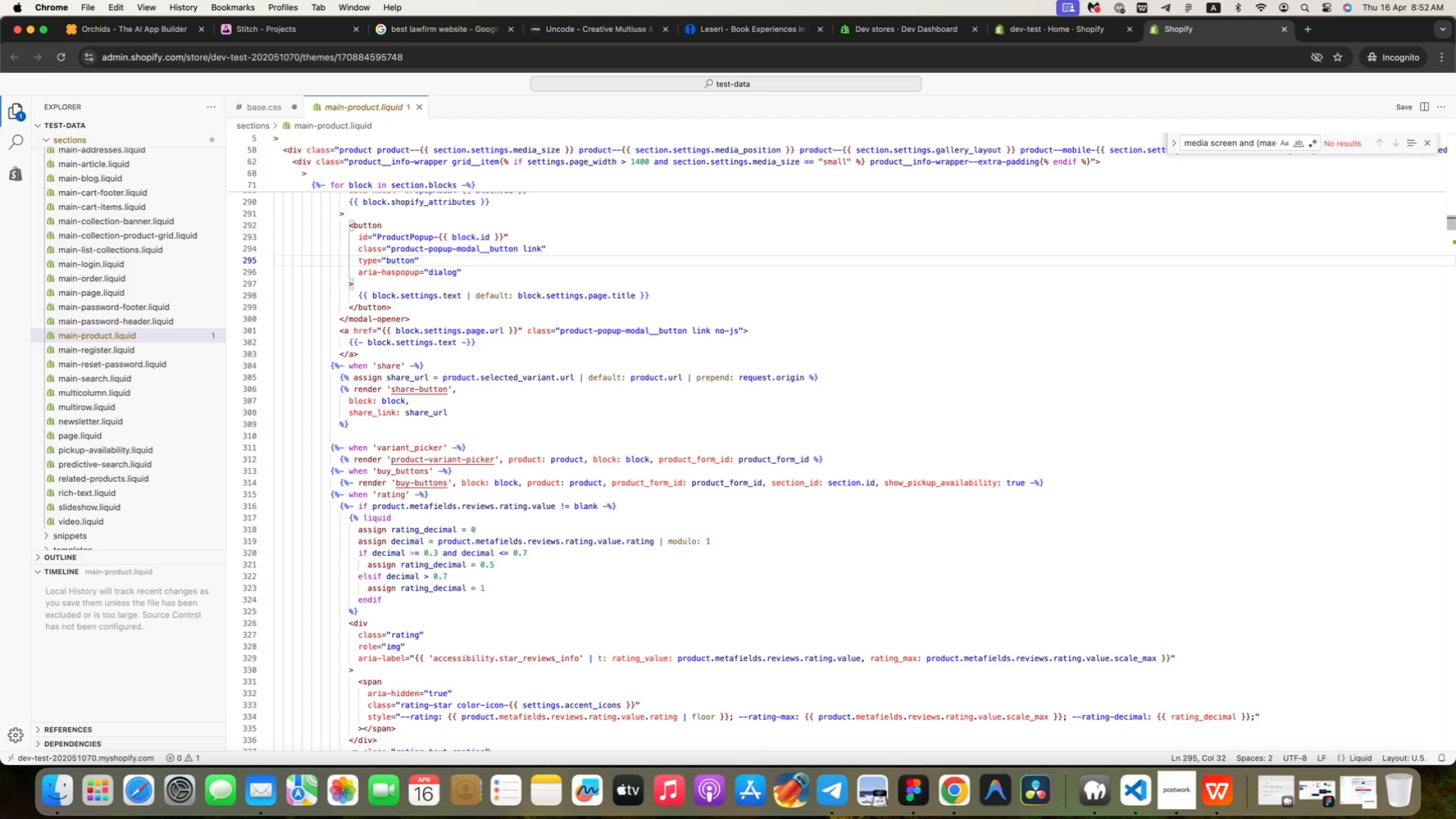 
key(ArrowDown)
 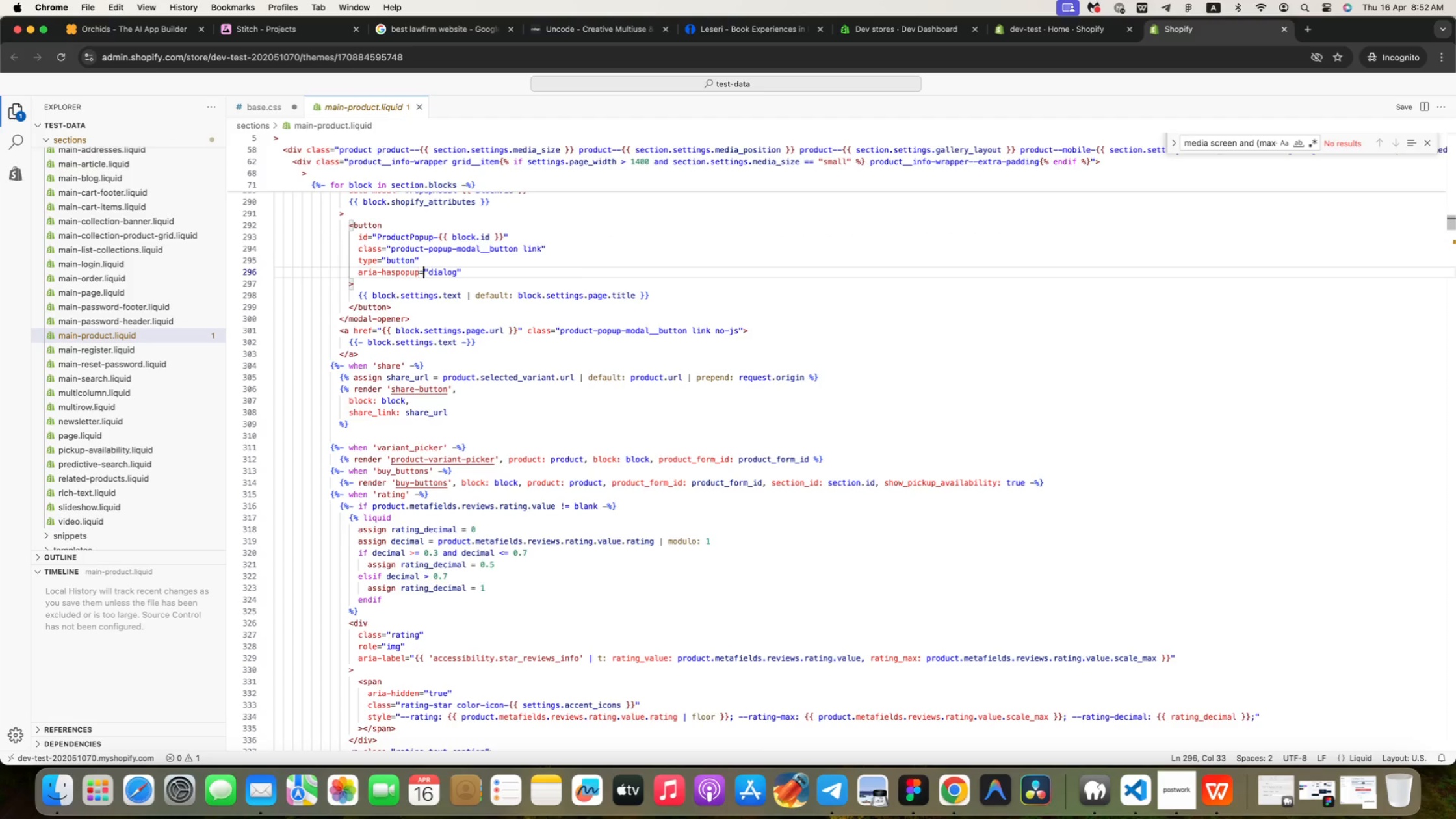 
key(ArrowRight)
 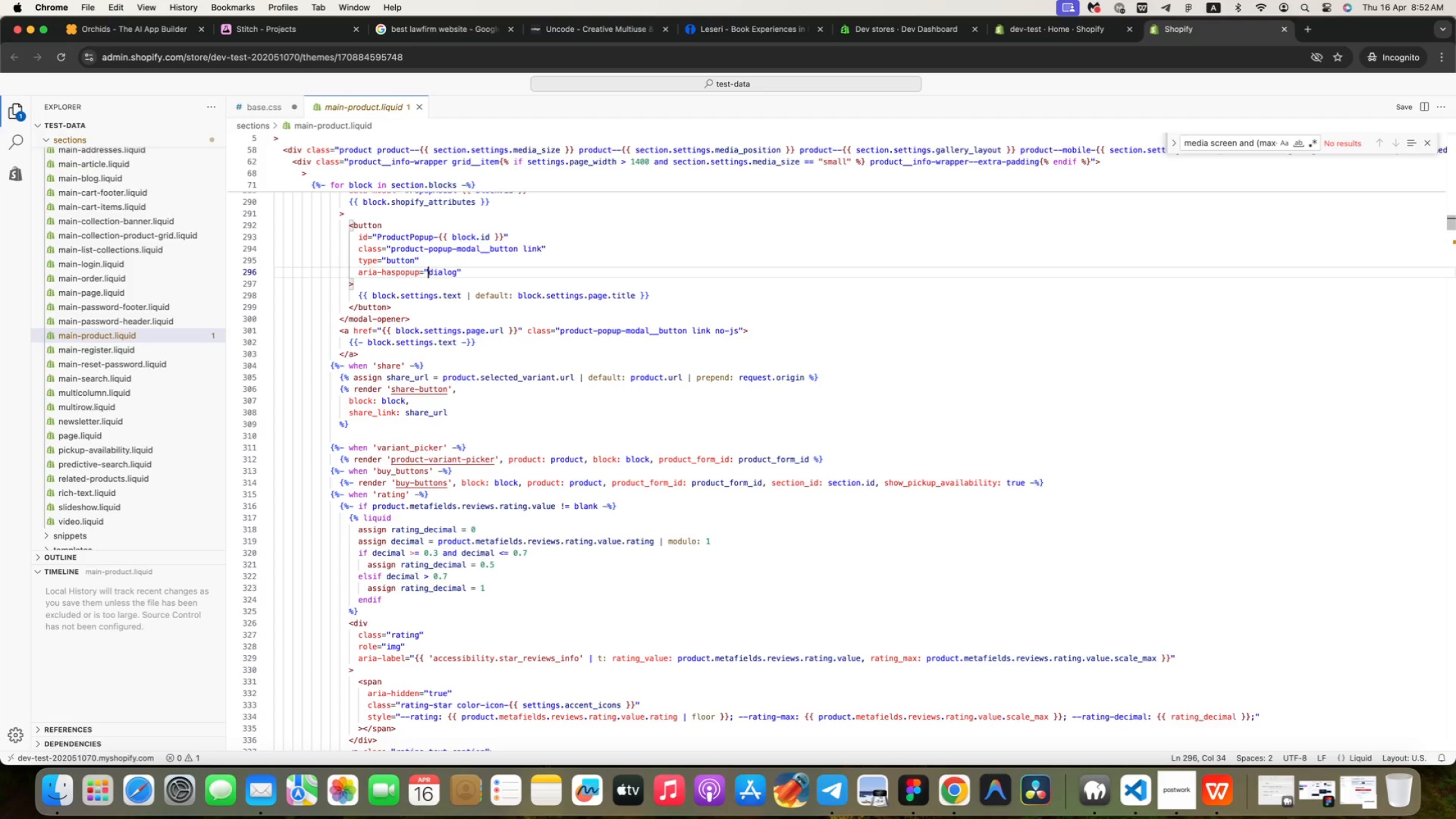 
key(ArrowRight)
 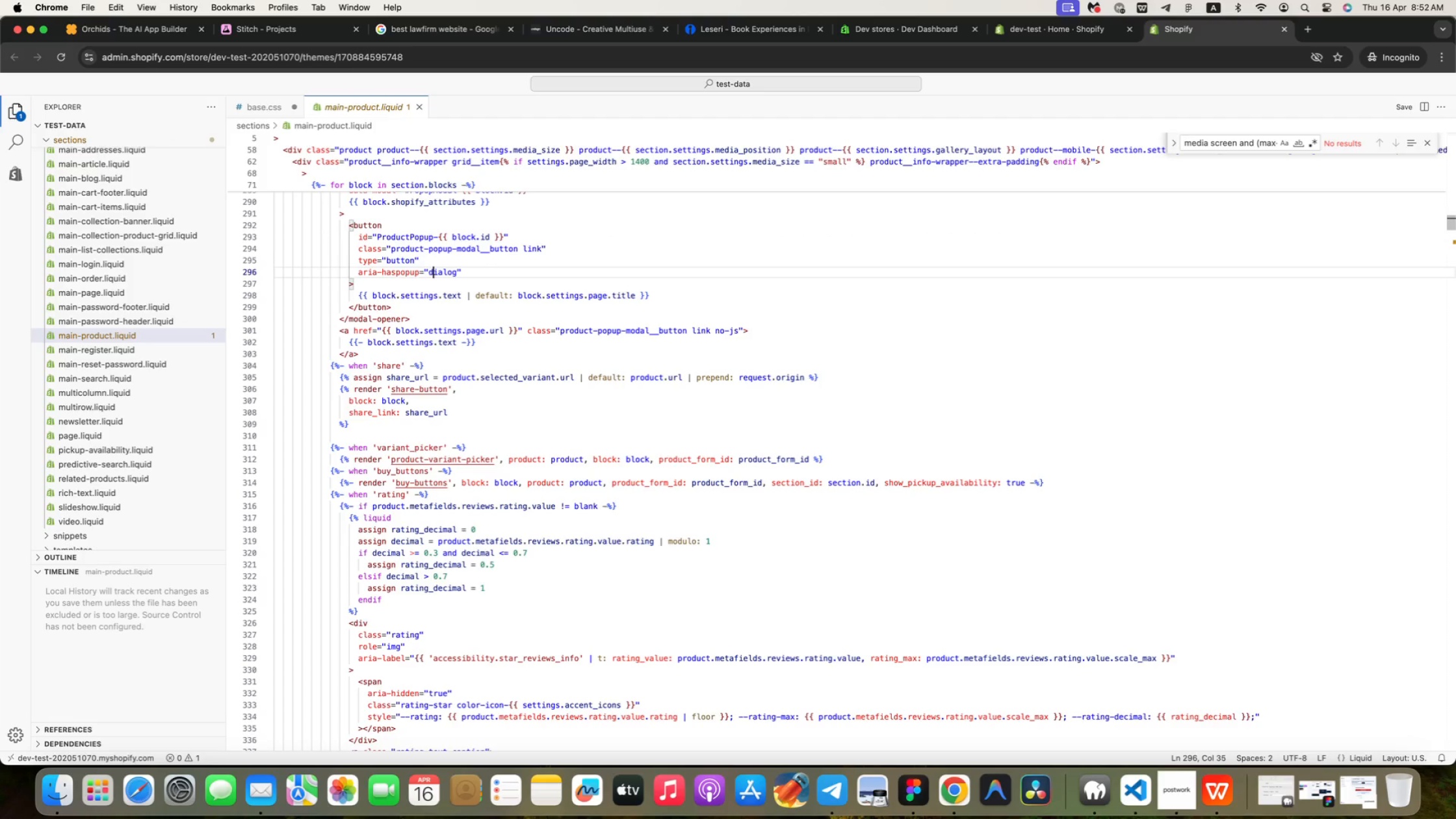 
key(ArrowRight)
 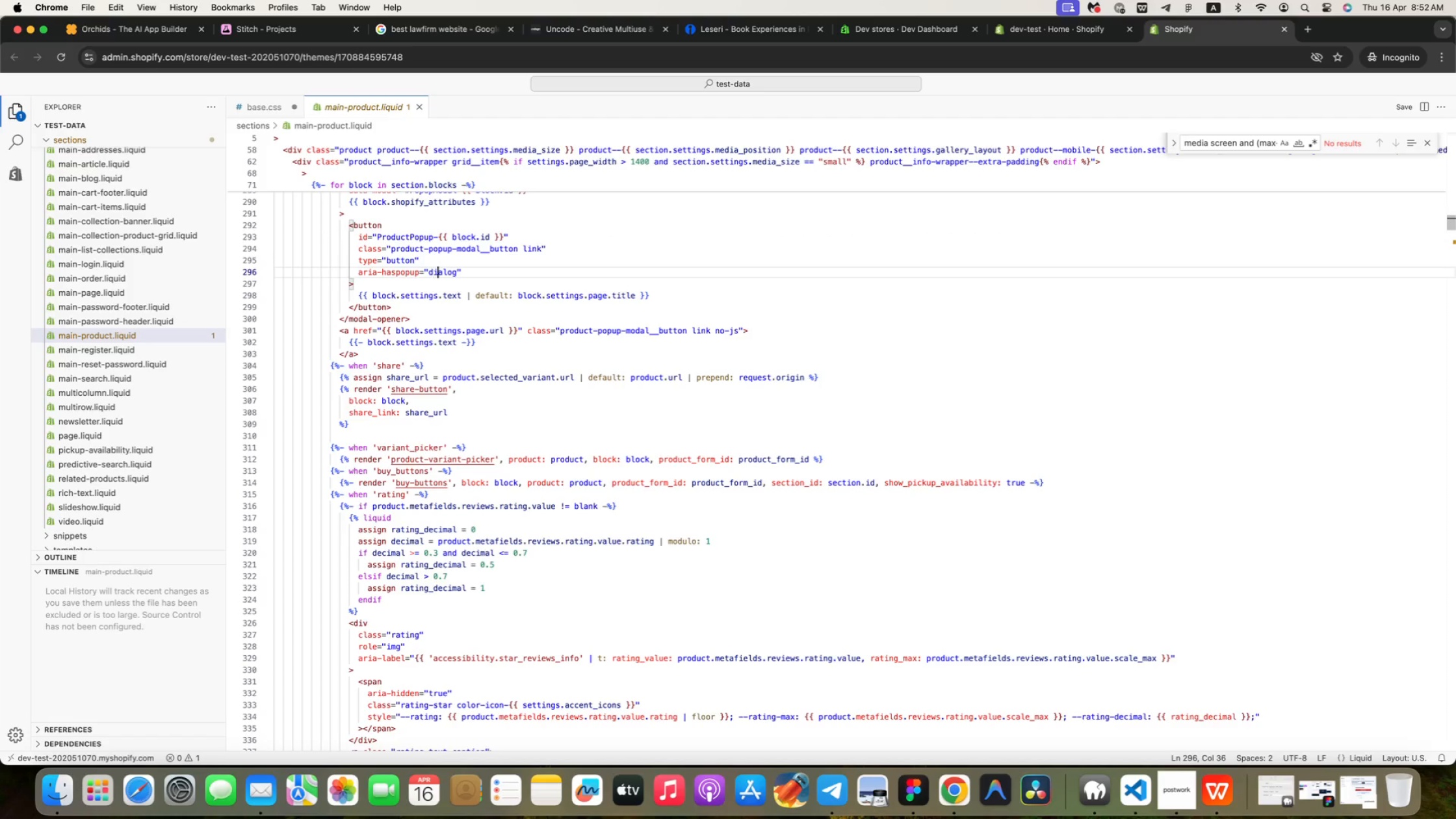 
key(ArrowRight)
 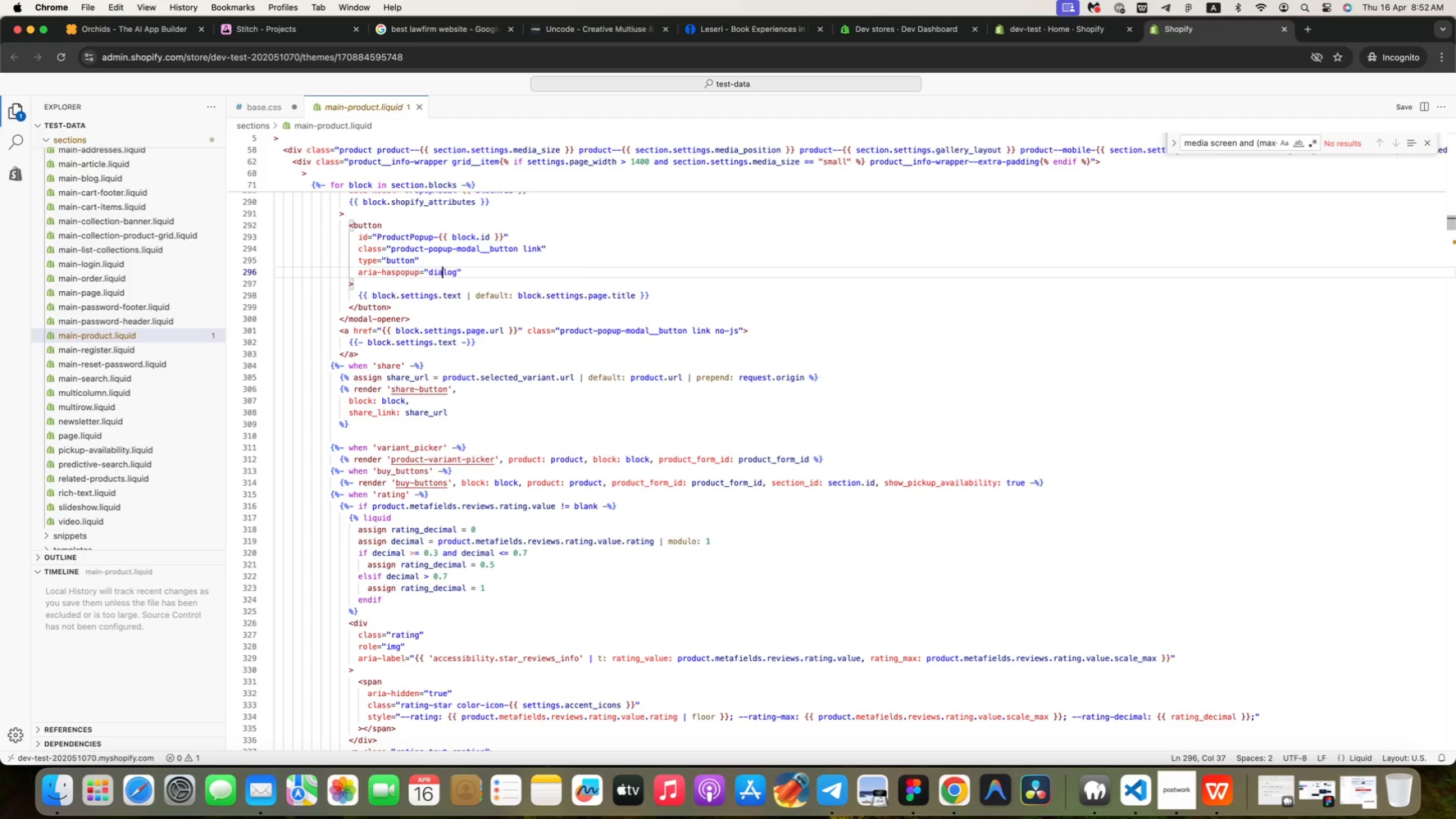 
key(ArrowRight)
 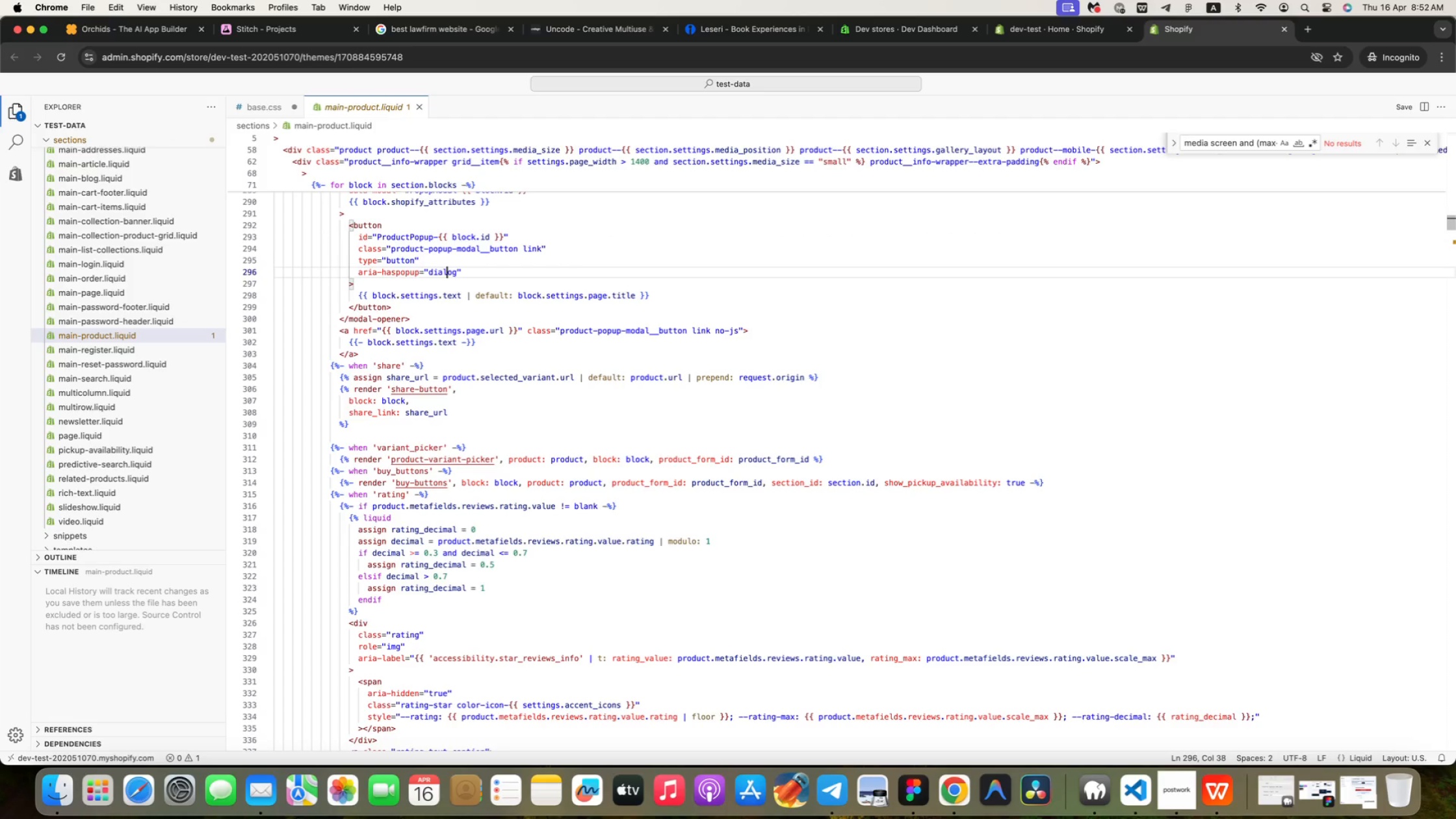 
key(ArrowRight)
 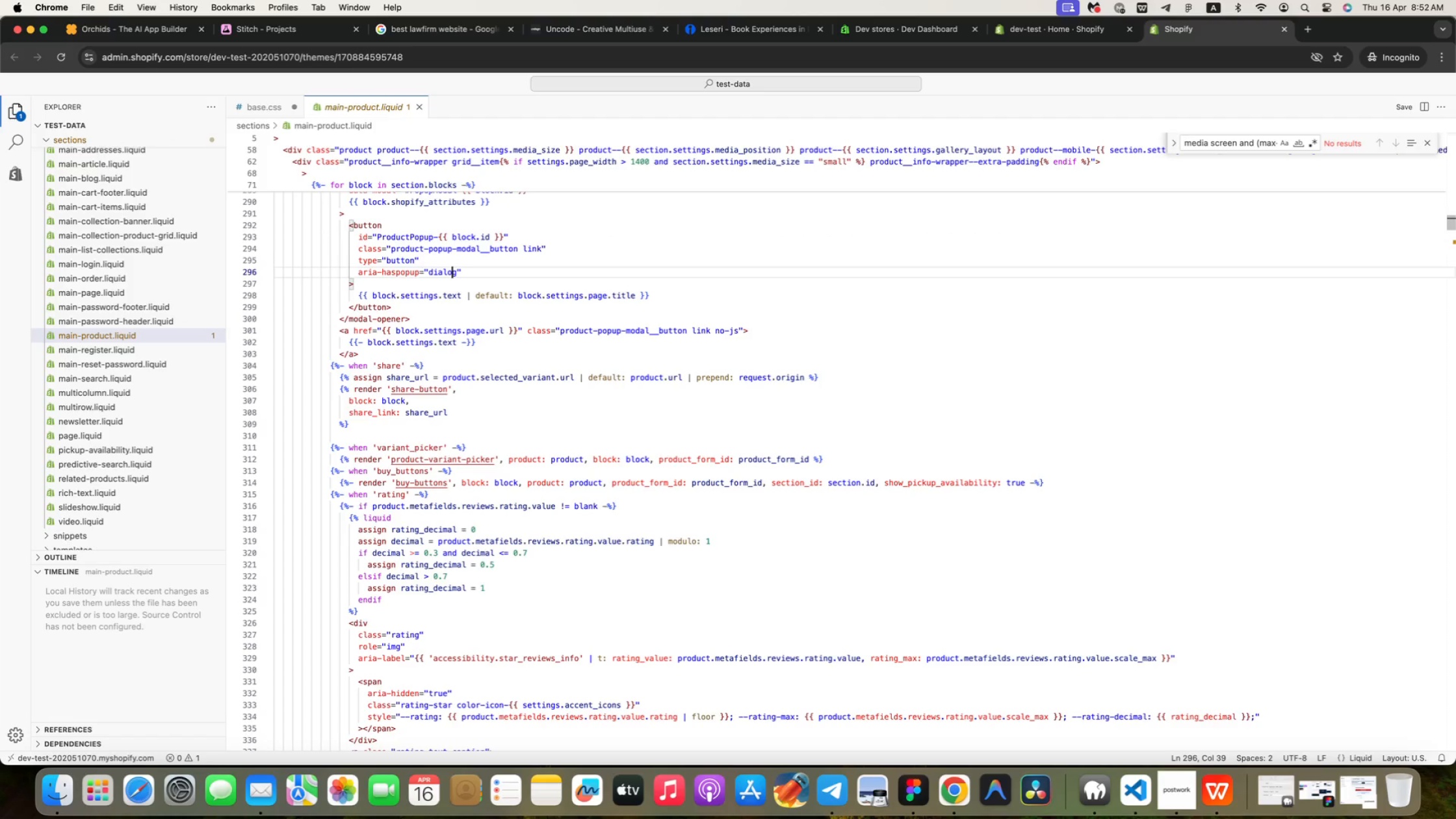 
key(ArrowRight)
 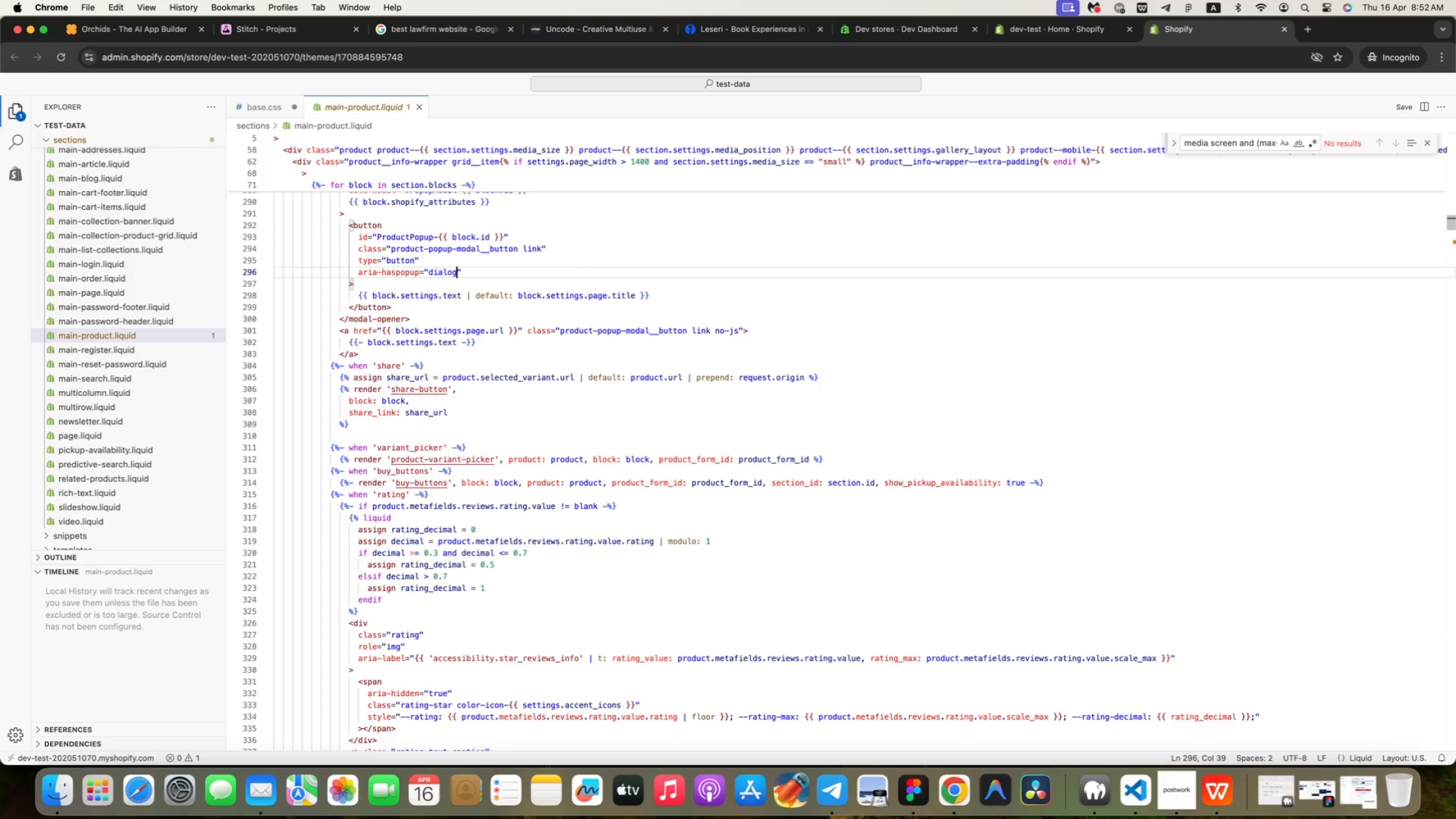 
key(ArrowRight)
 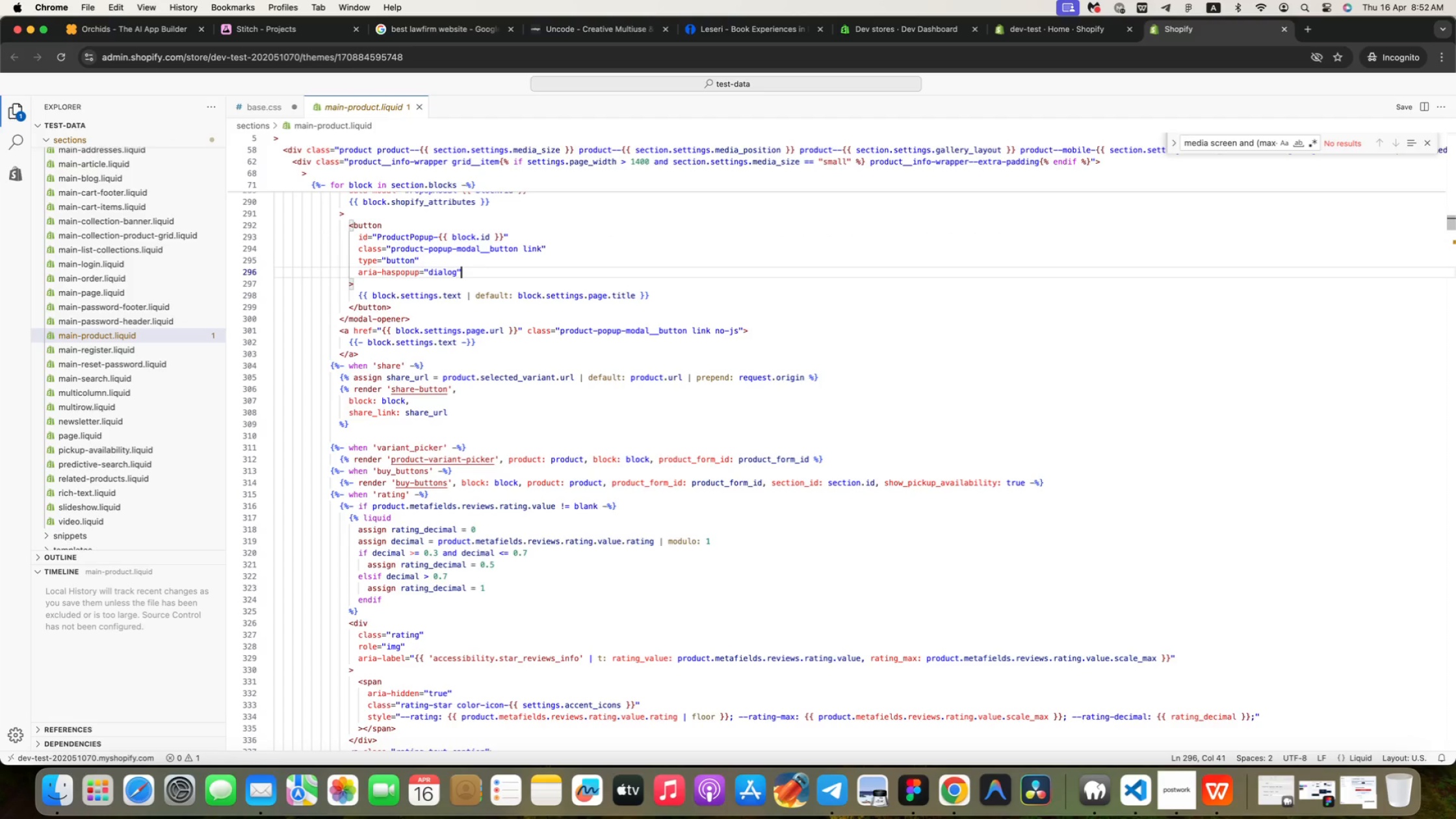 
key(ArrowRight)
 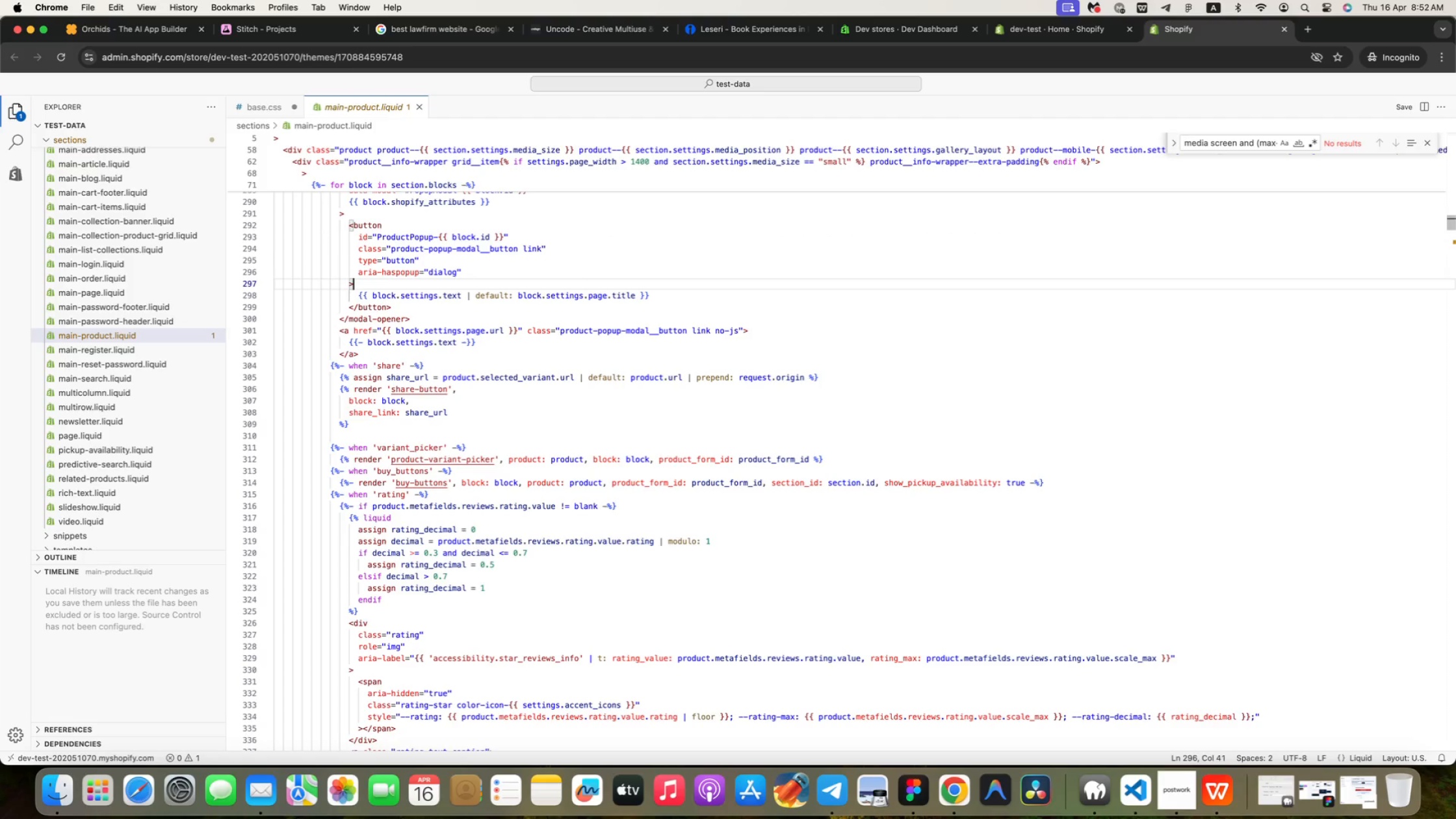 
key(ArrowDown)
 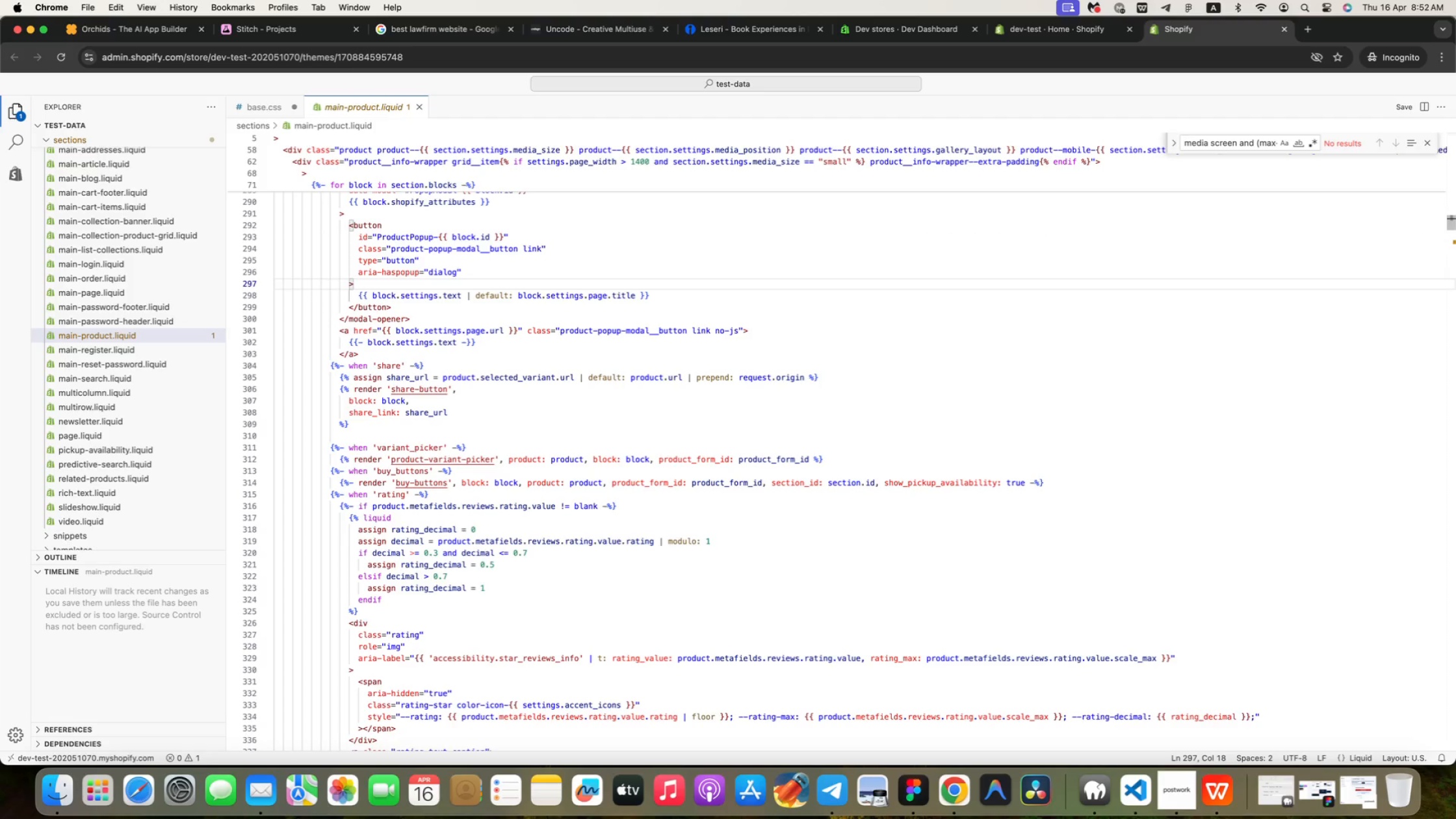 
key(ArrowDown)
 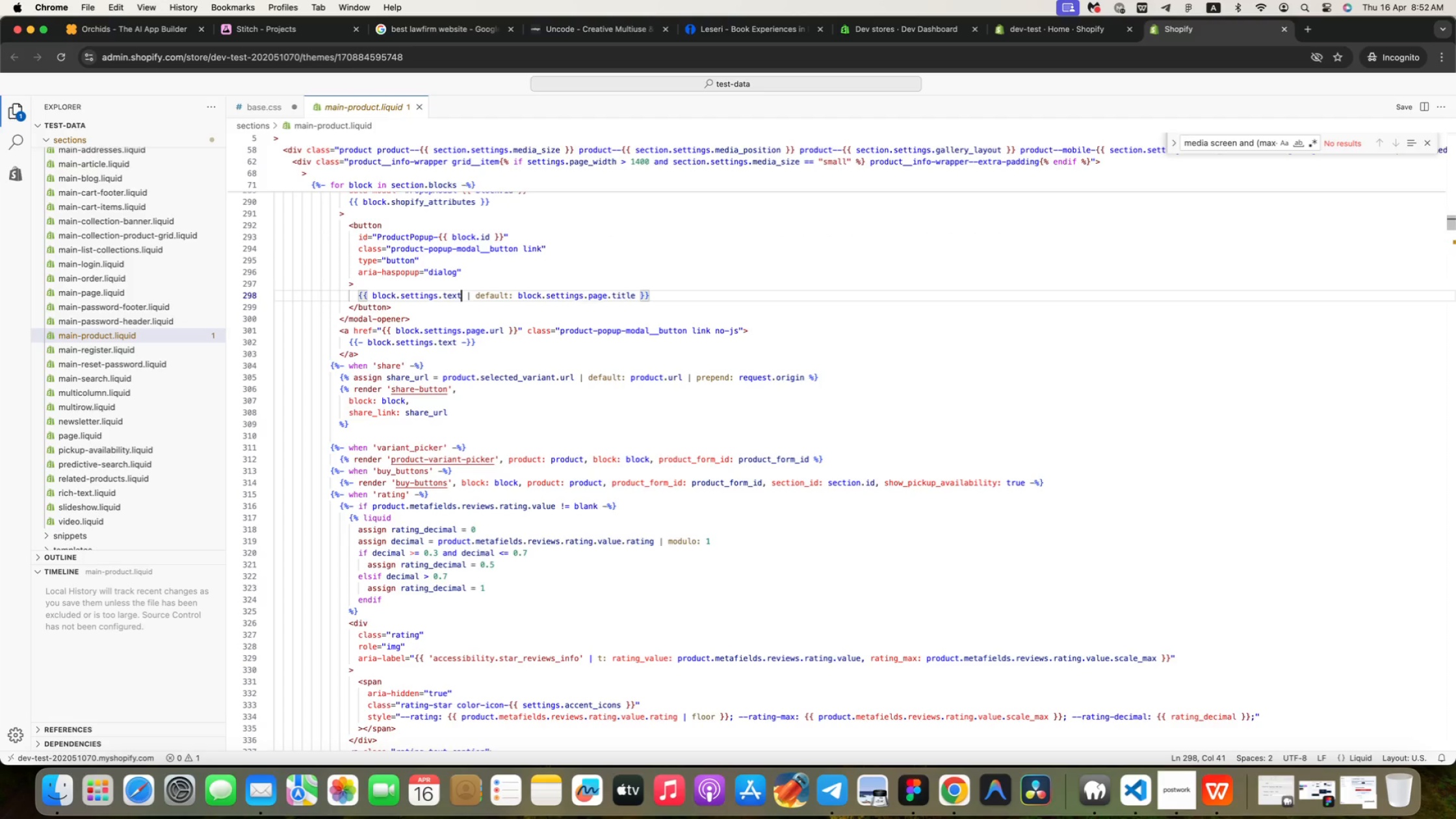 
key(ArrowDown)
 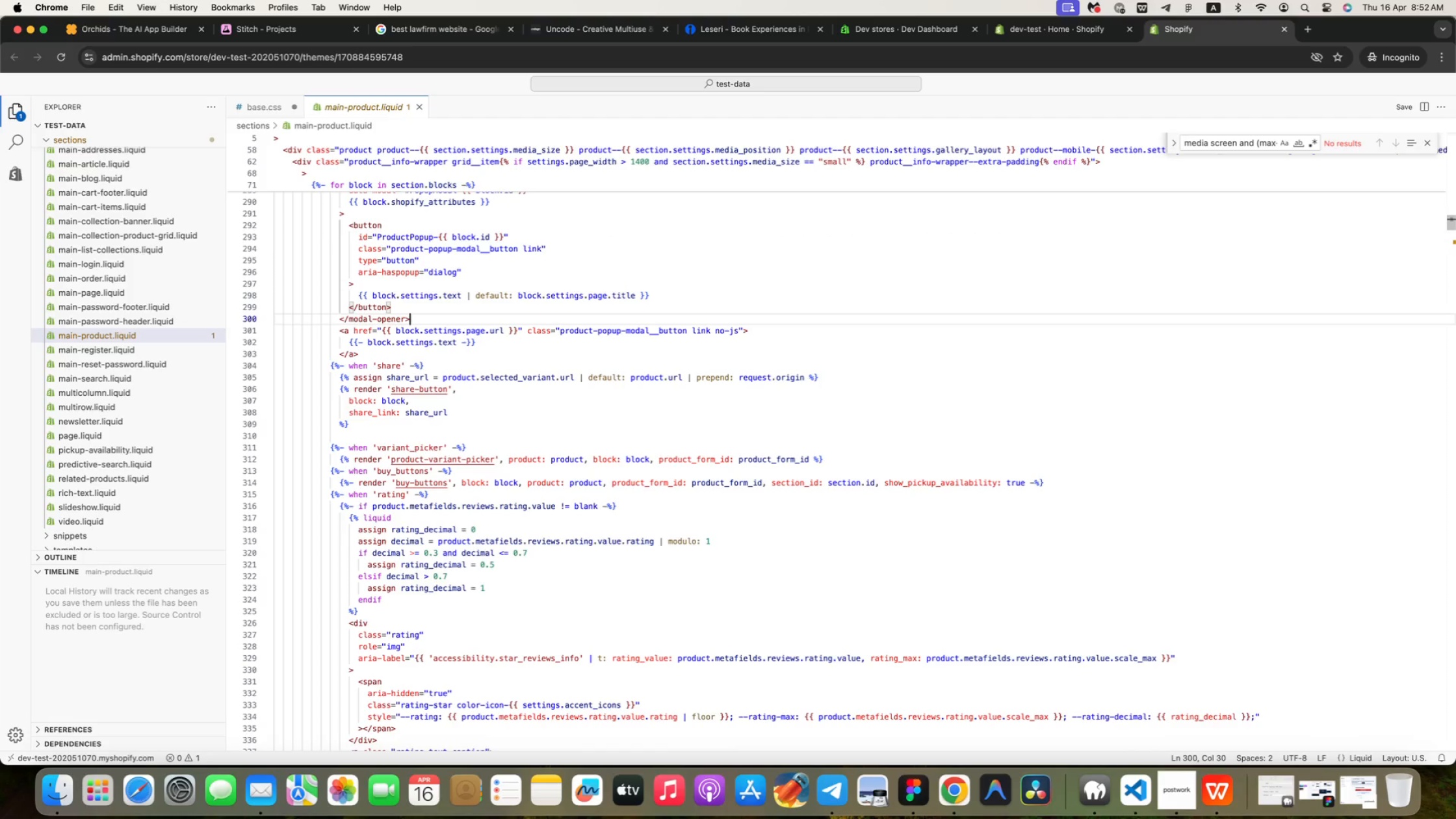 
key(ArrowDown)
 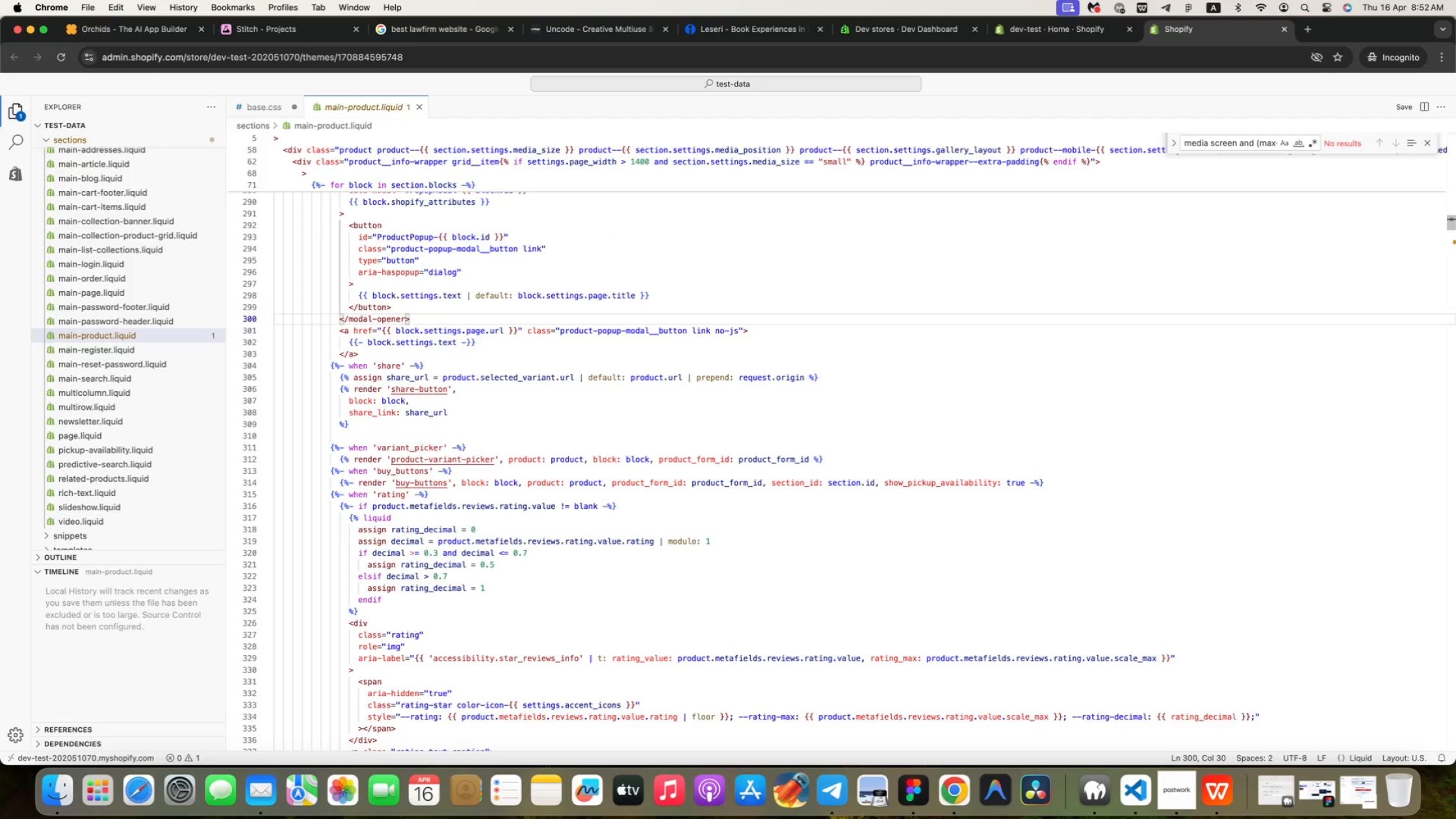 
key(ArrowDown)
 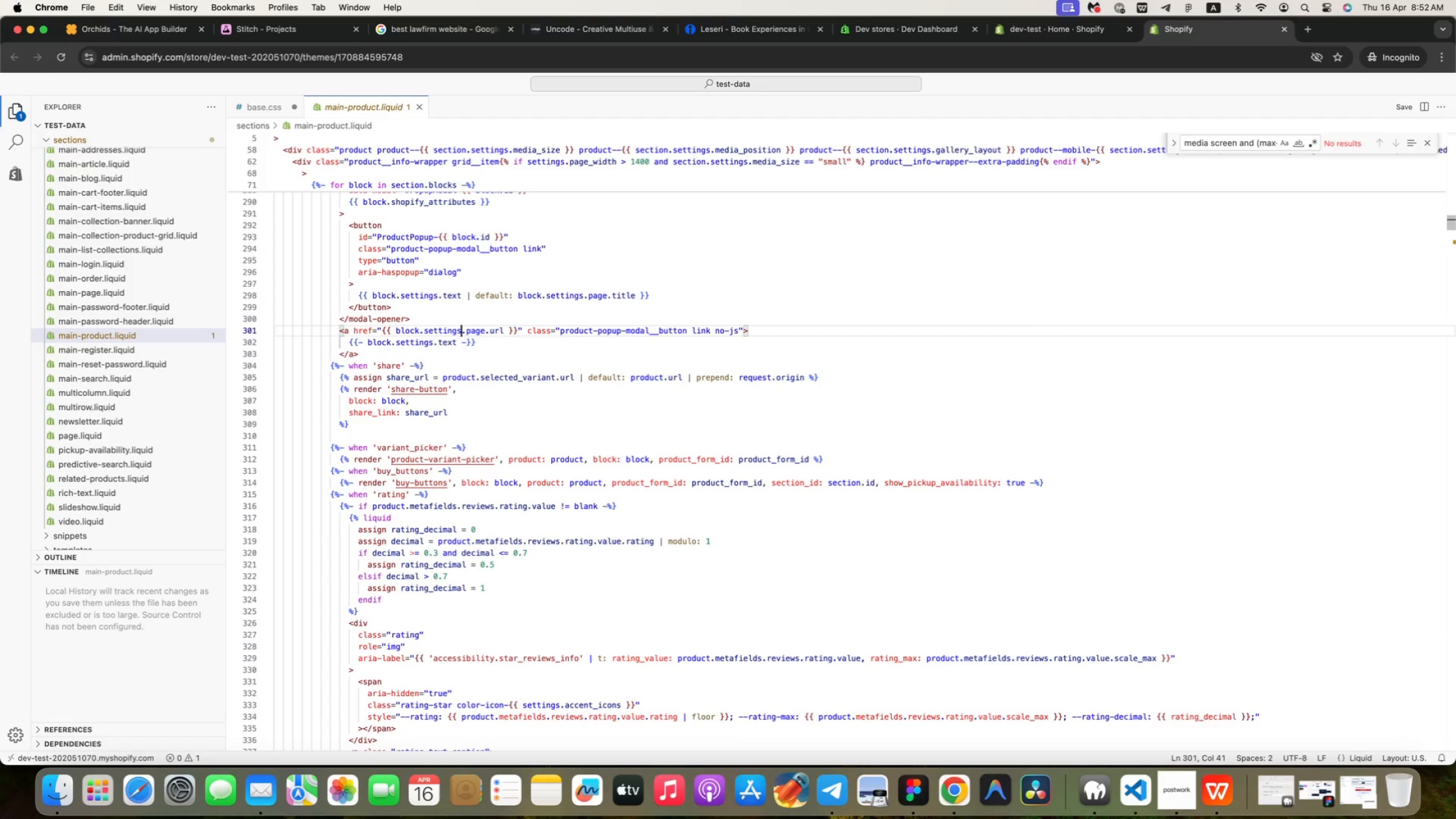 
wait(15.97)
 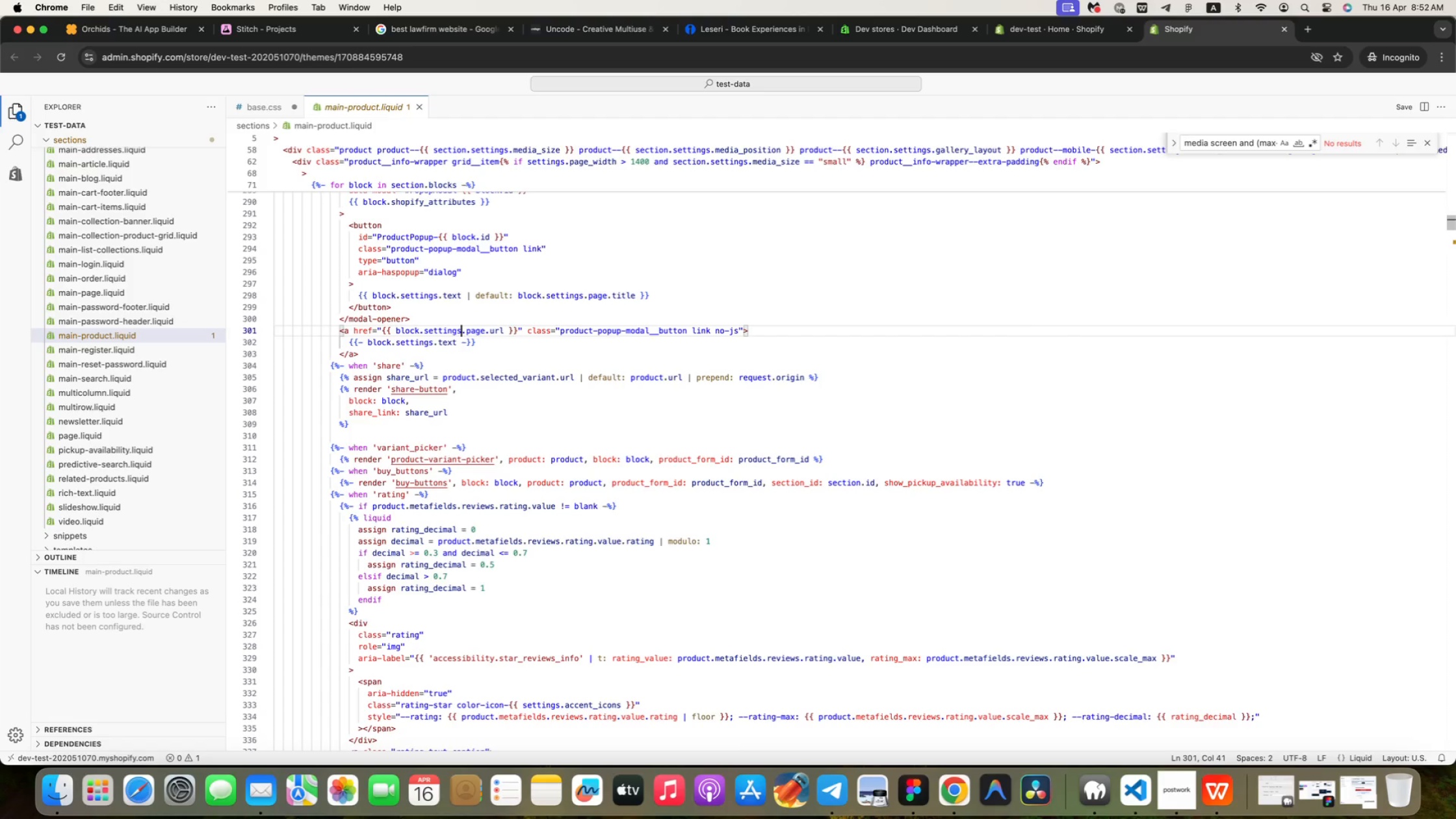 
left_click([1046, 26])
 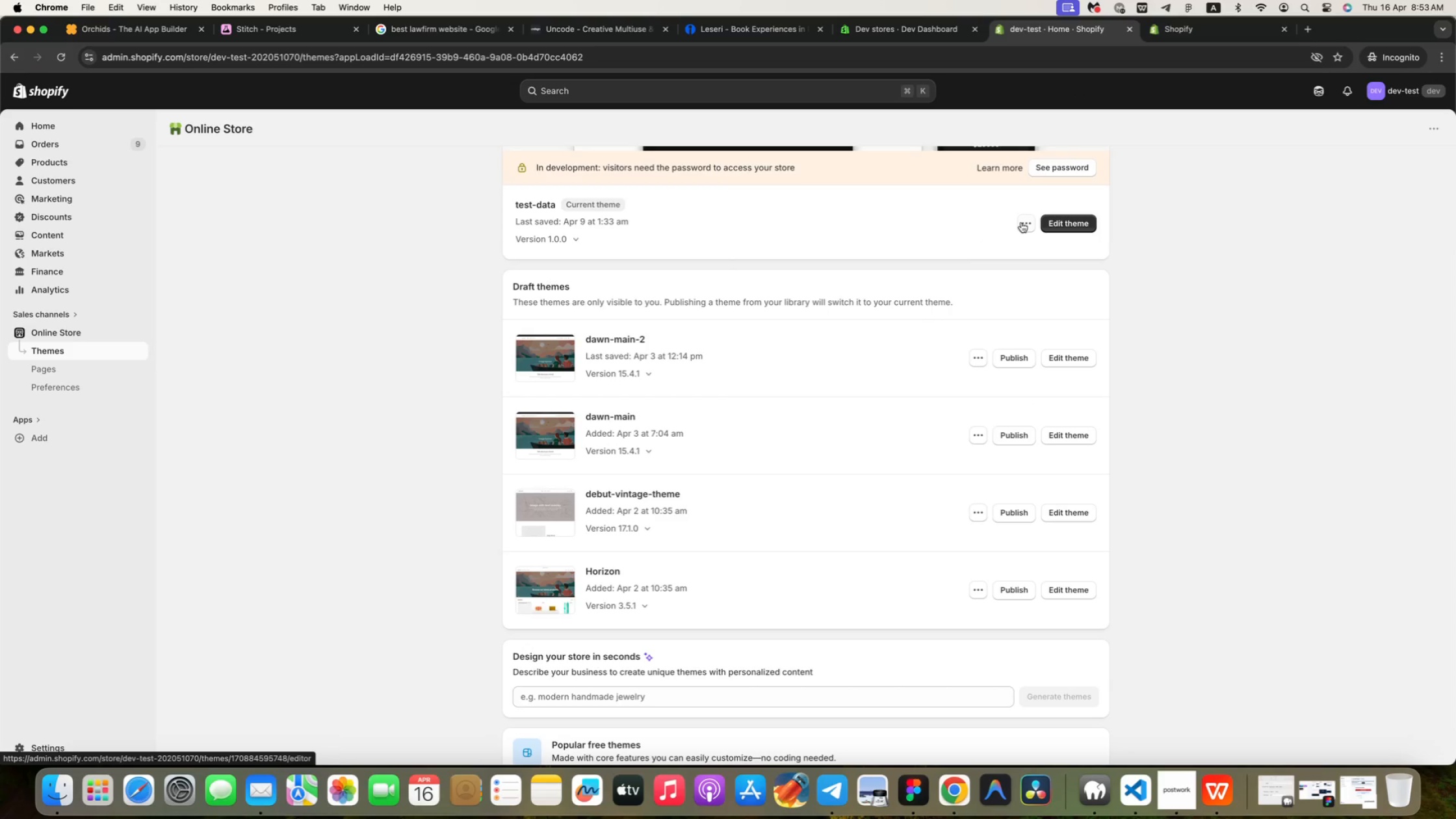 
left_click([954, 255])
 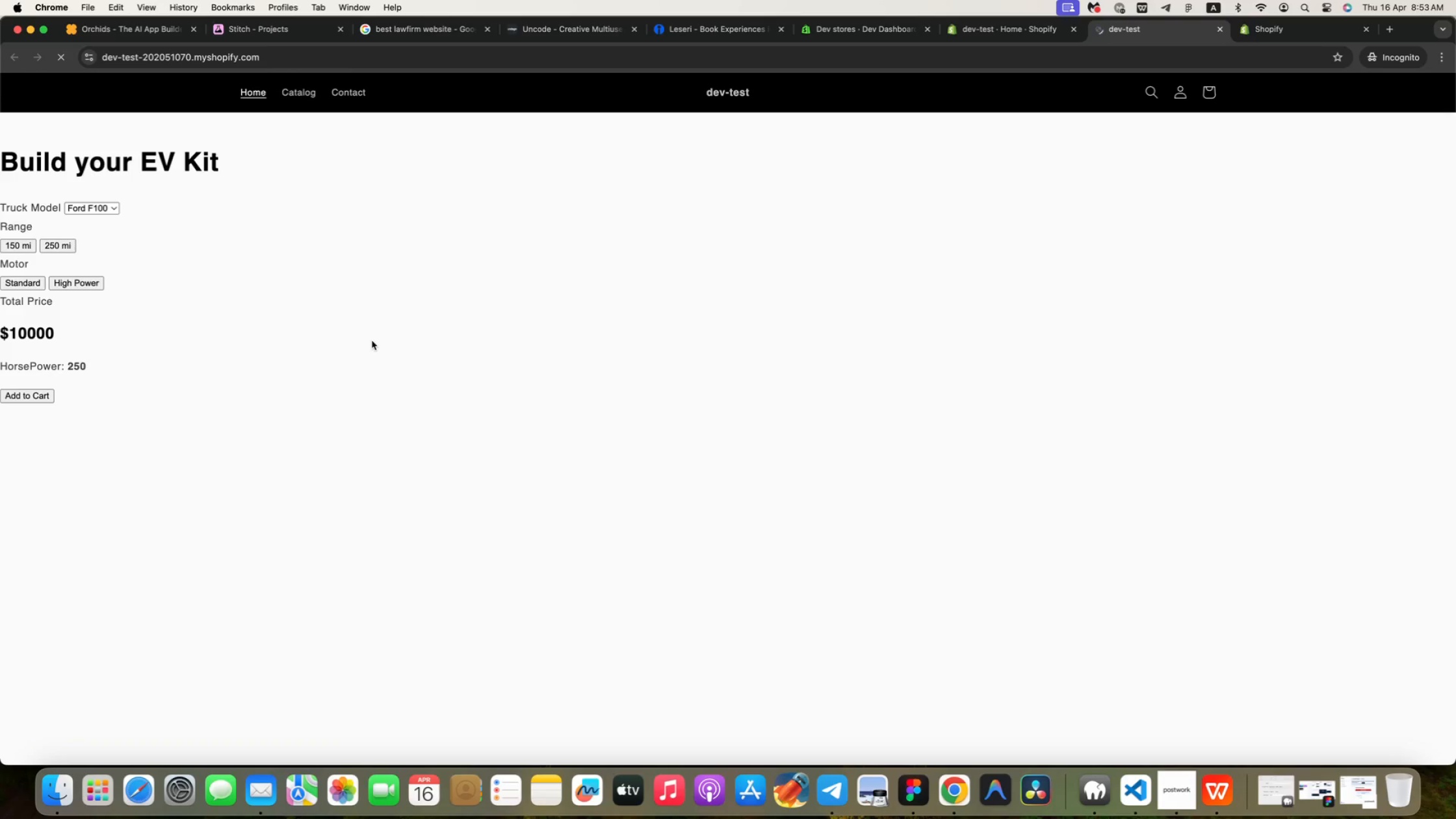 
wait(7.42)
 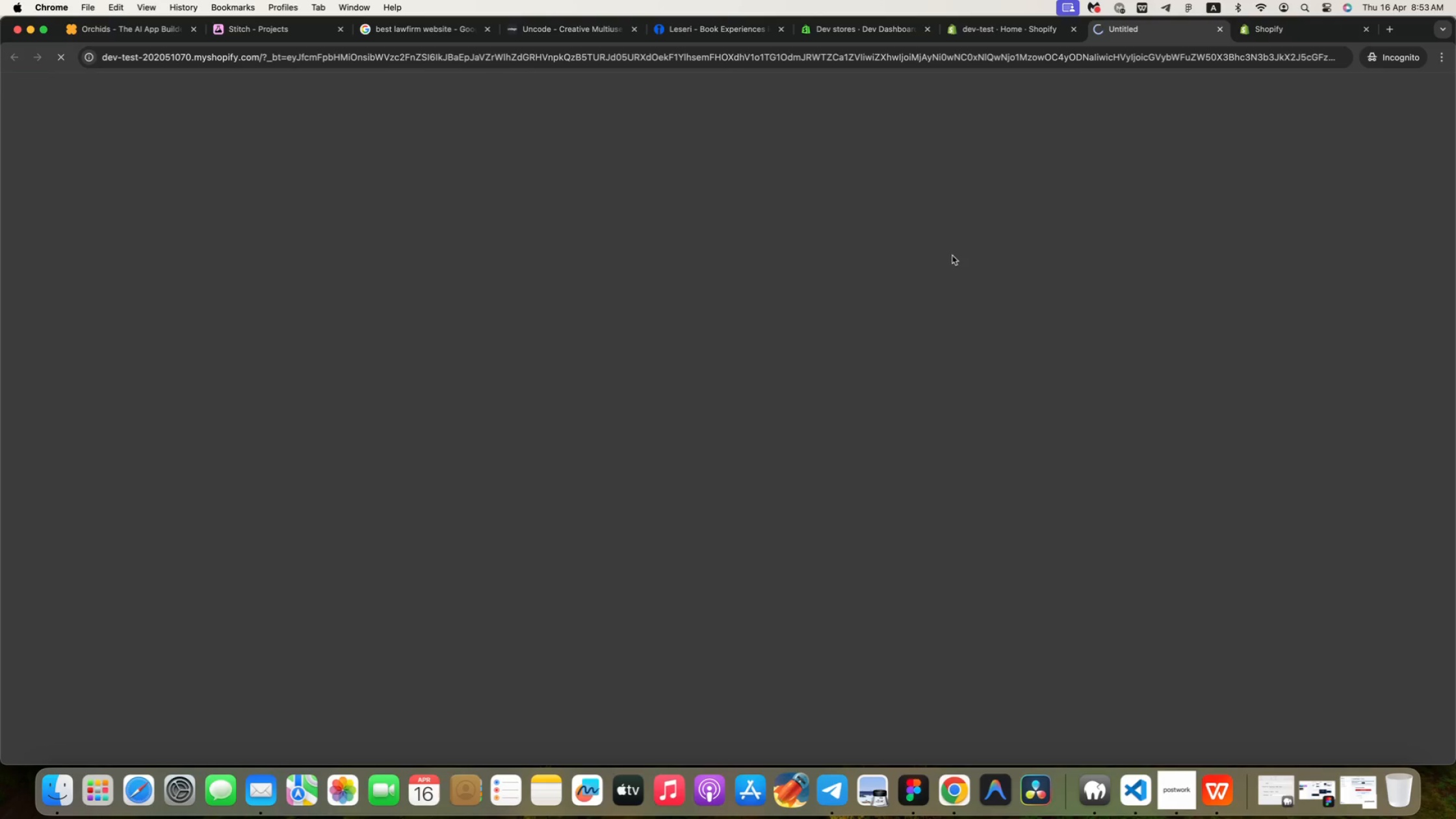 
scroll: coordinate [413, 454], scroll_direction: down, amount: 77.0
 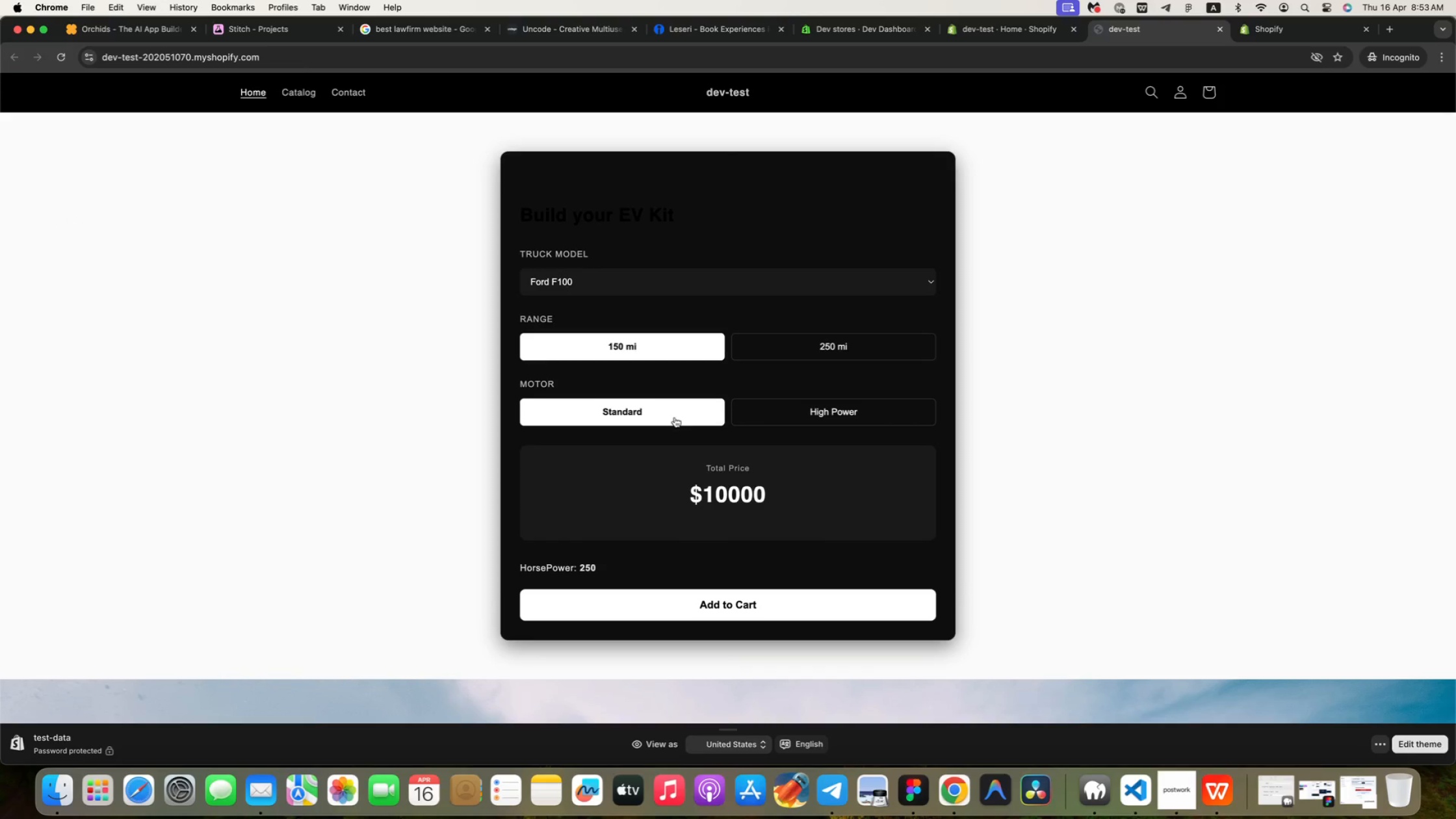 
scroll: coordinate [751, 614], scroll_direction: up, amount: 188.0
 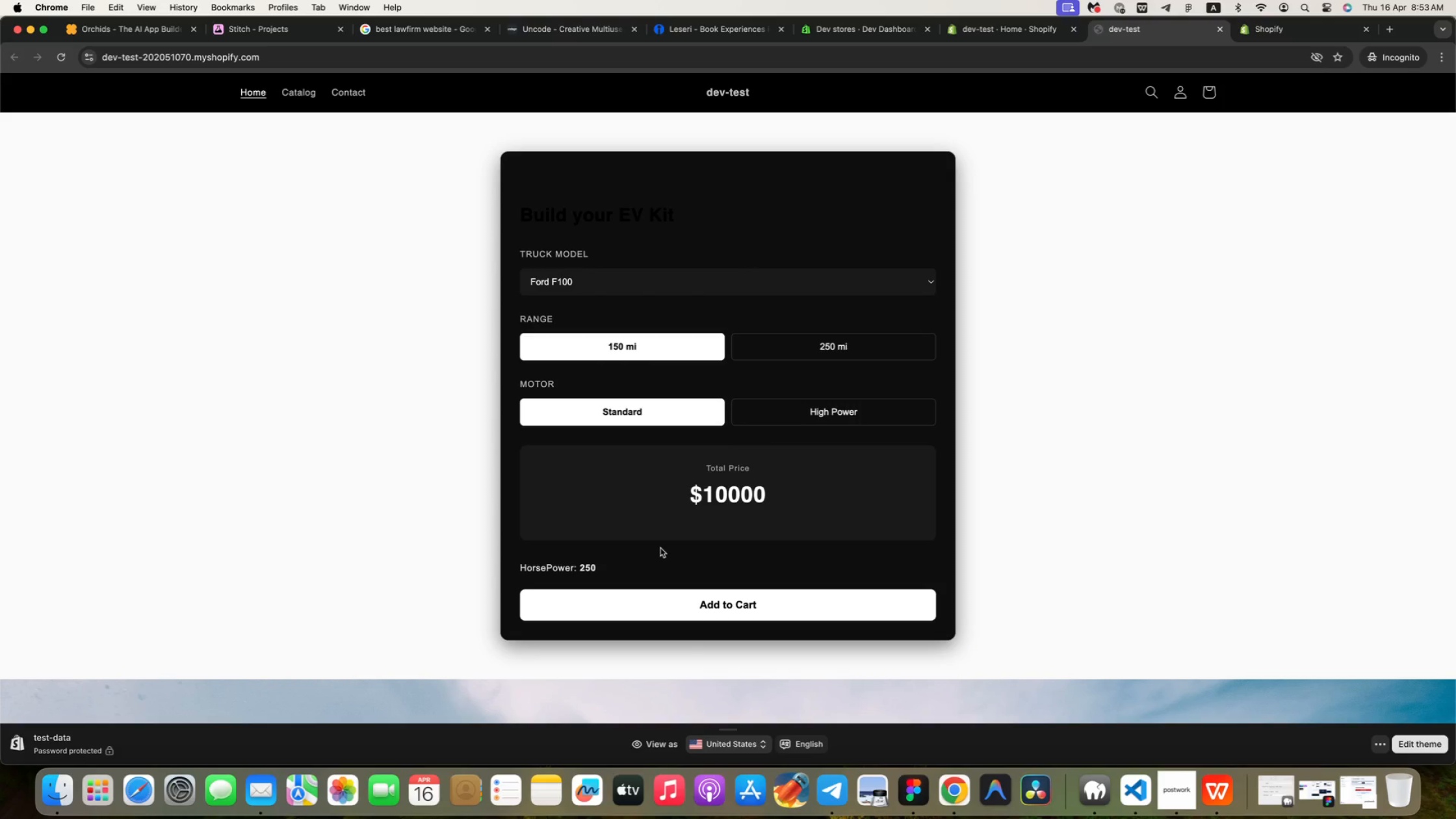 
wait(5.84)
 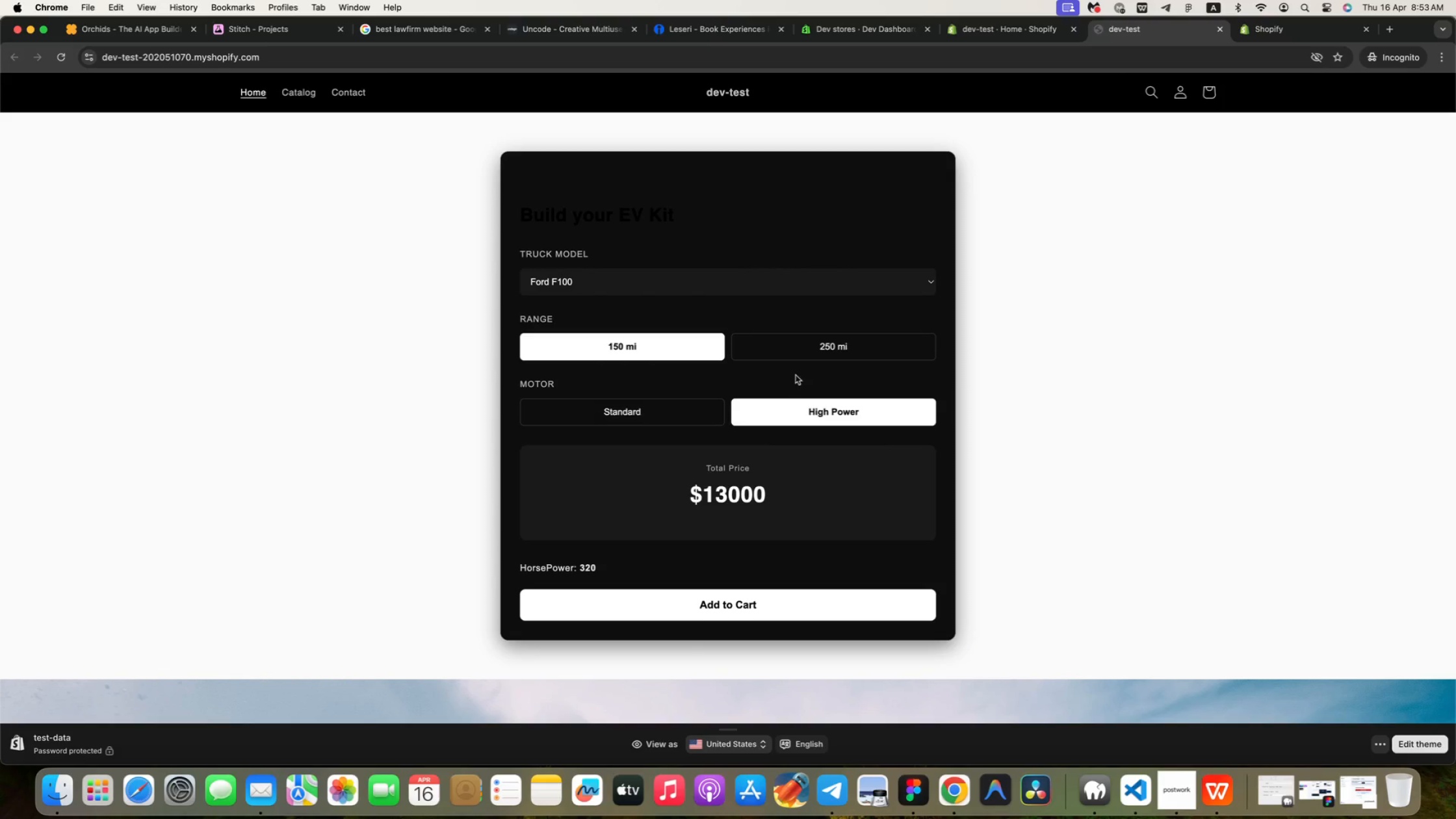 
left_click([646, 417])
 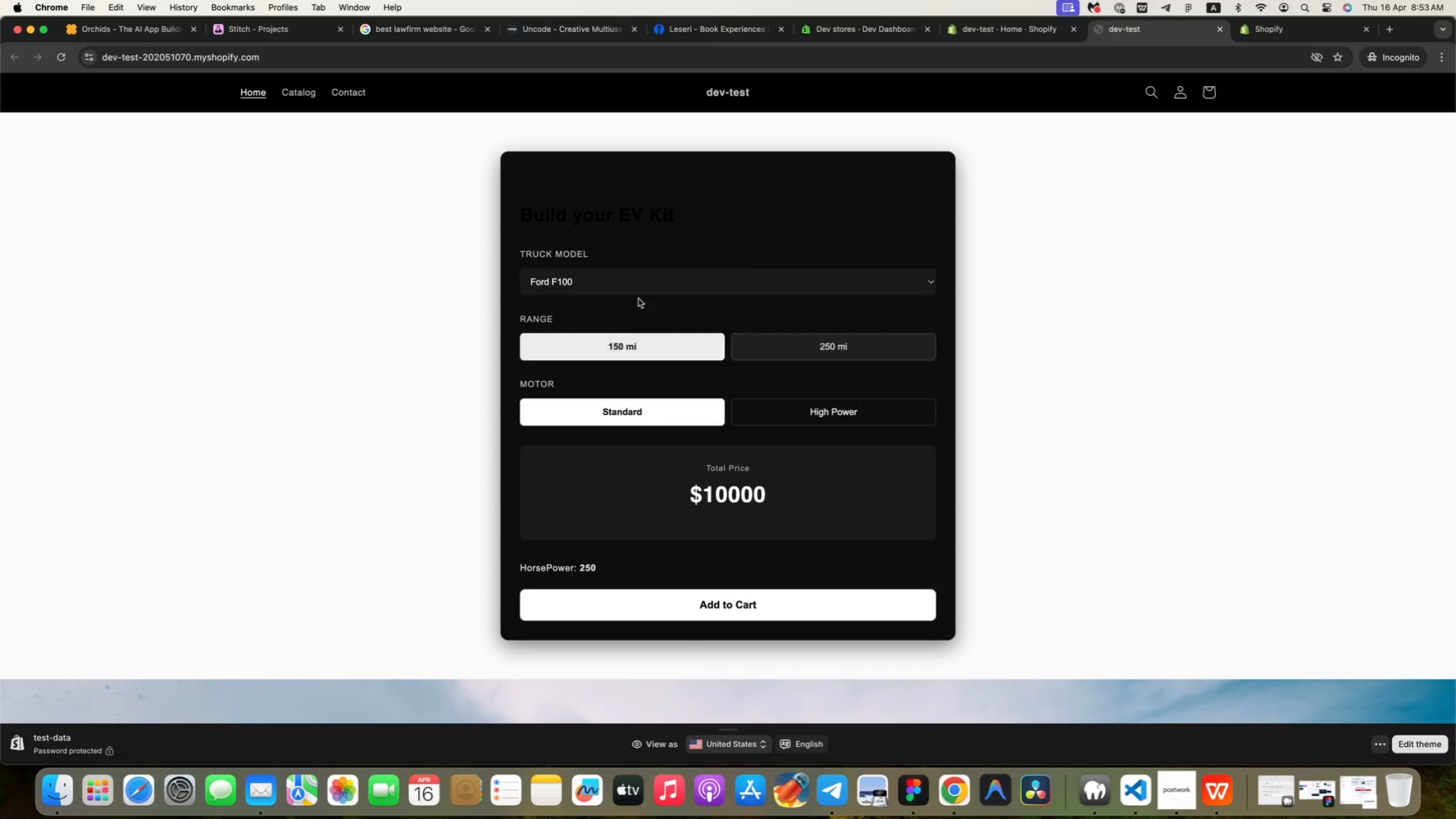 
left_click_drag(start_coordinate=[625, 356], to_coordinate=[625, 352])
 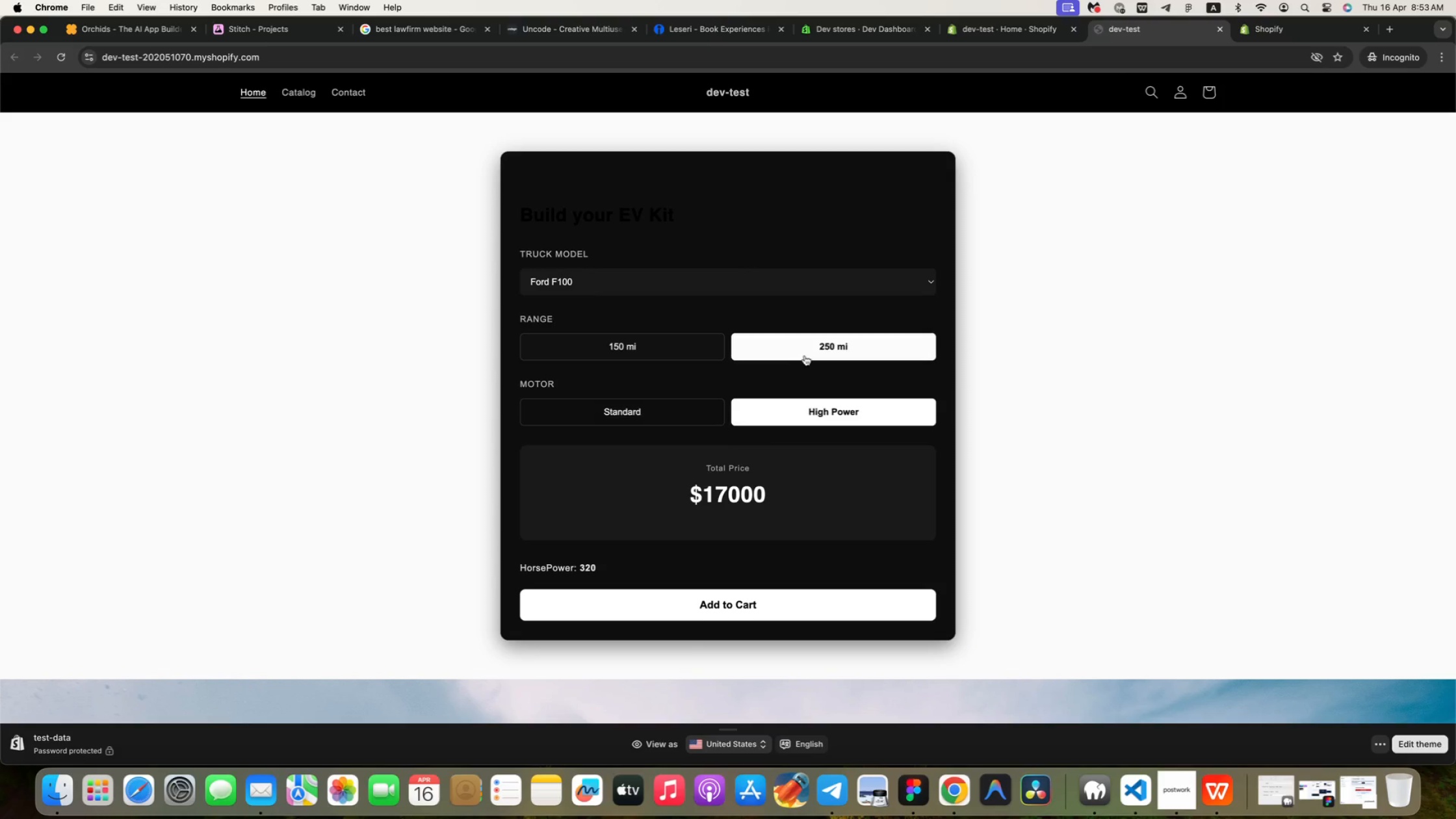 
triple_click([640, 284])
 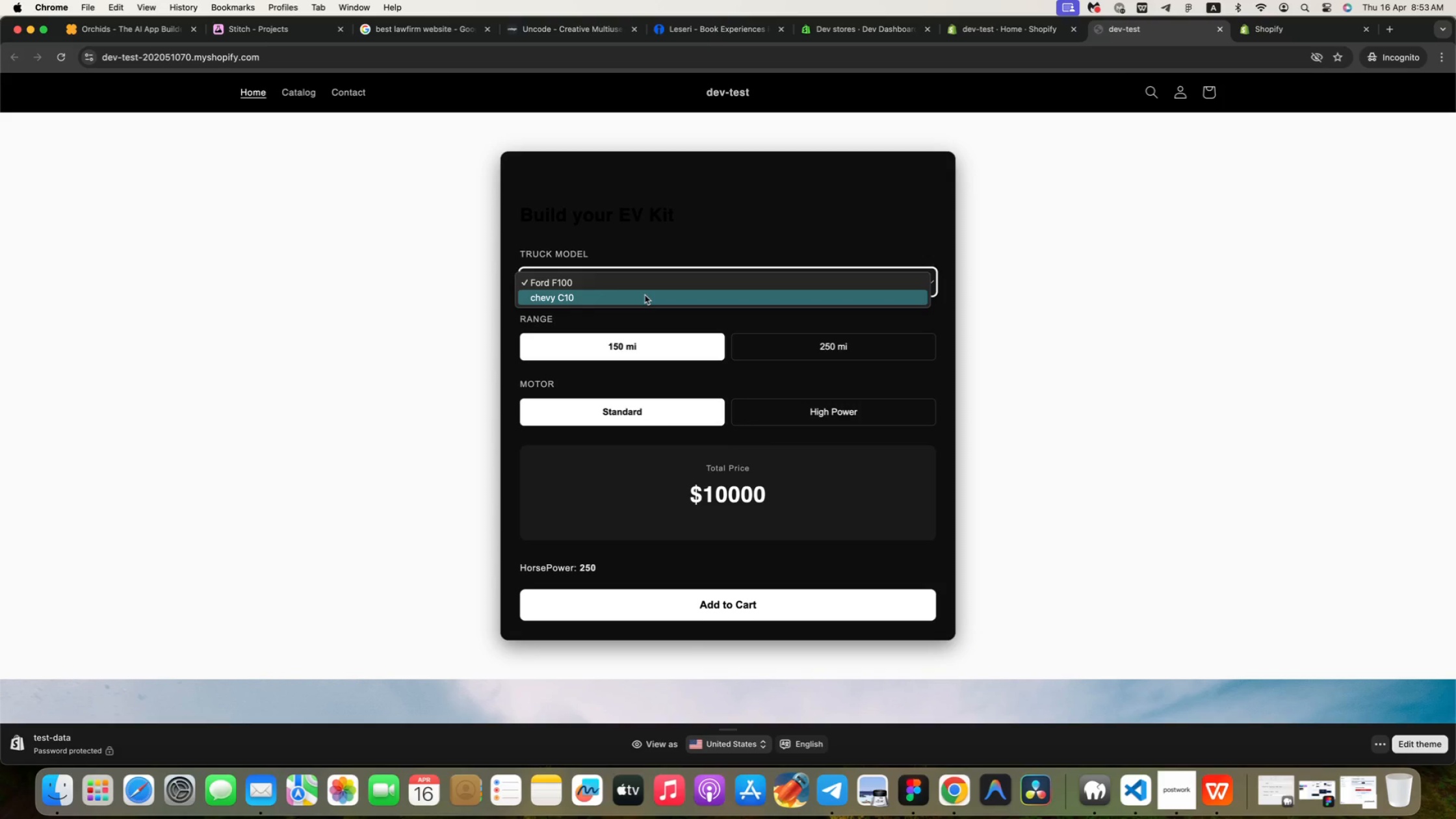 
left_click([645, 295])
 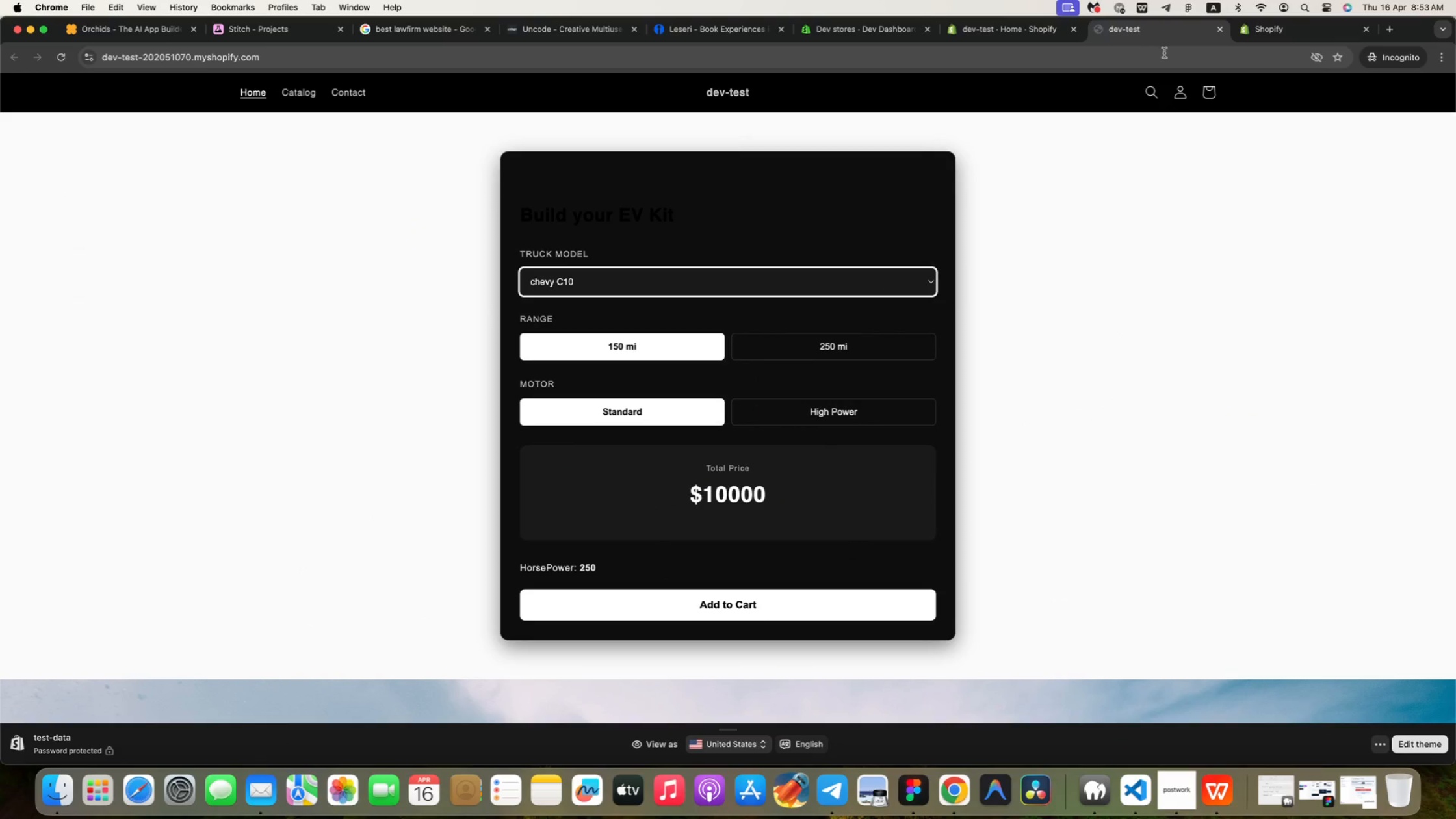 
left_click([1223, 31])
 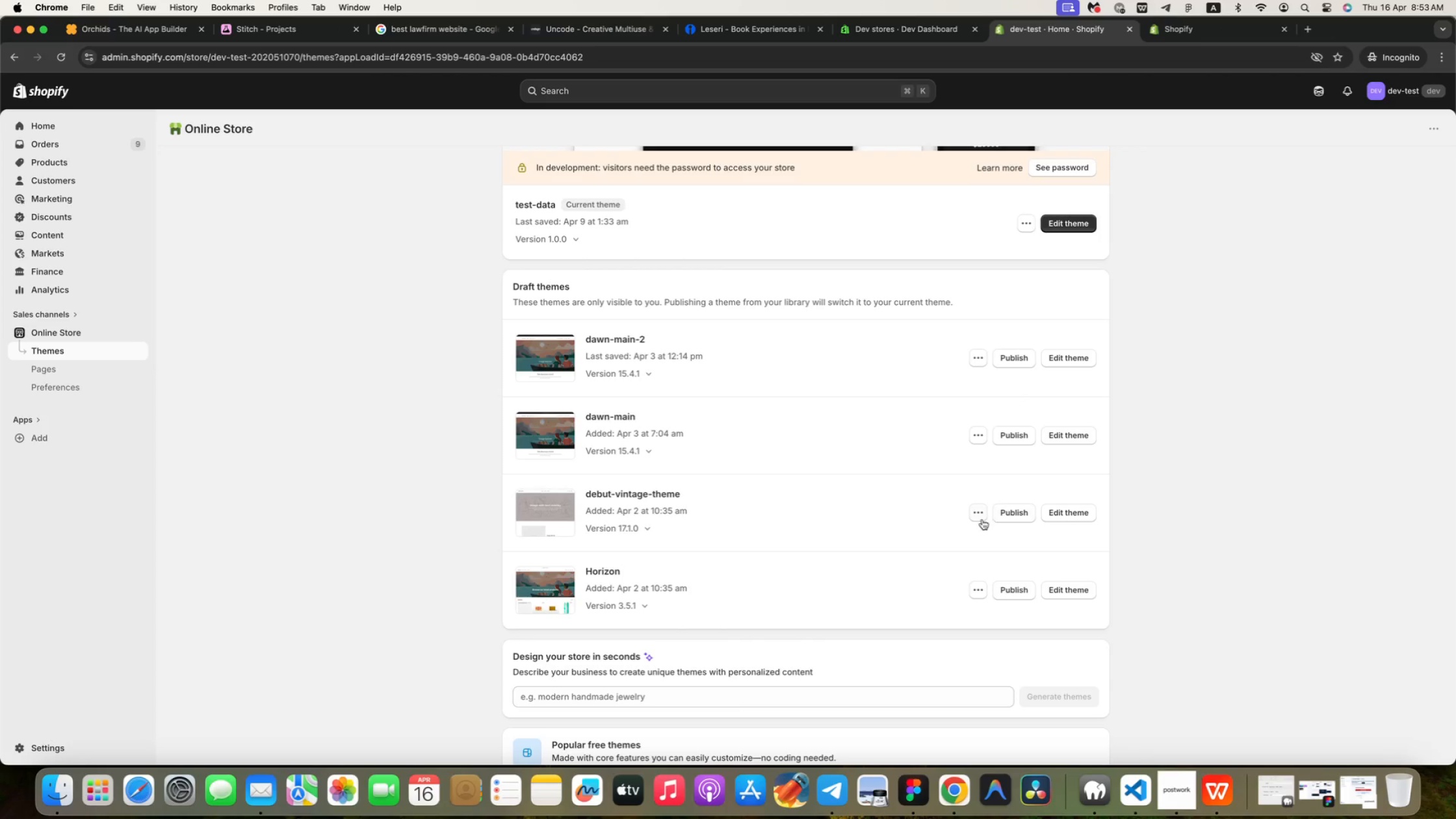 
left_click([975, 592])
 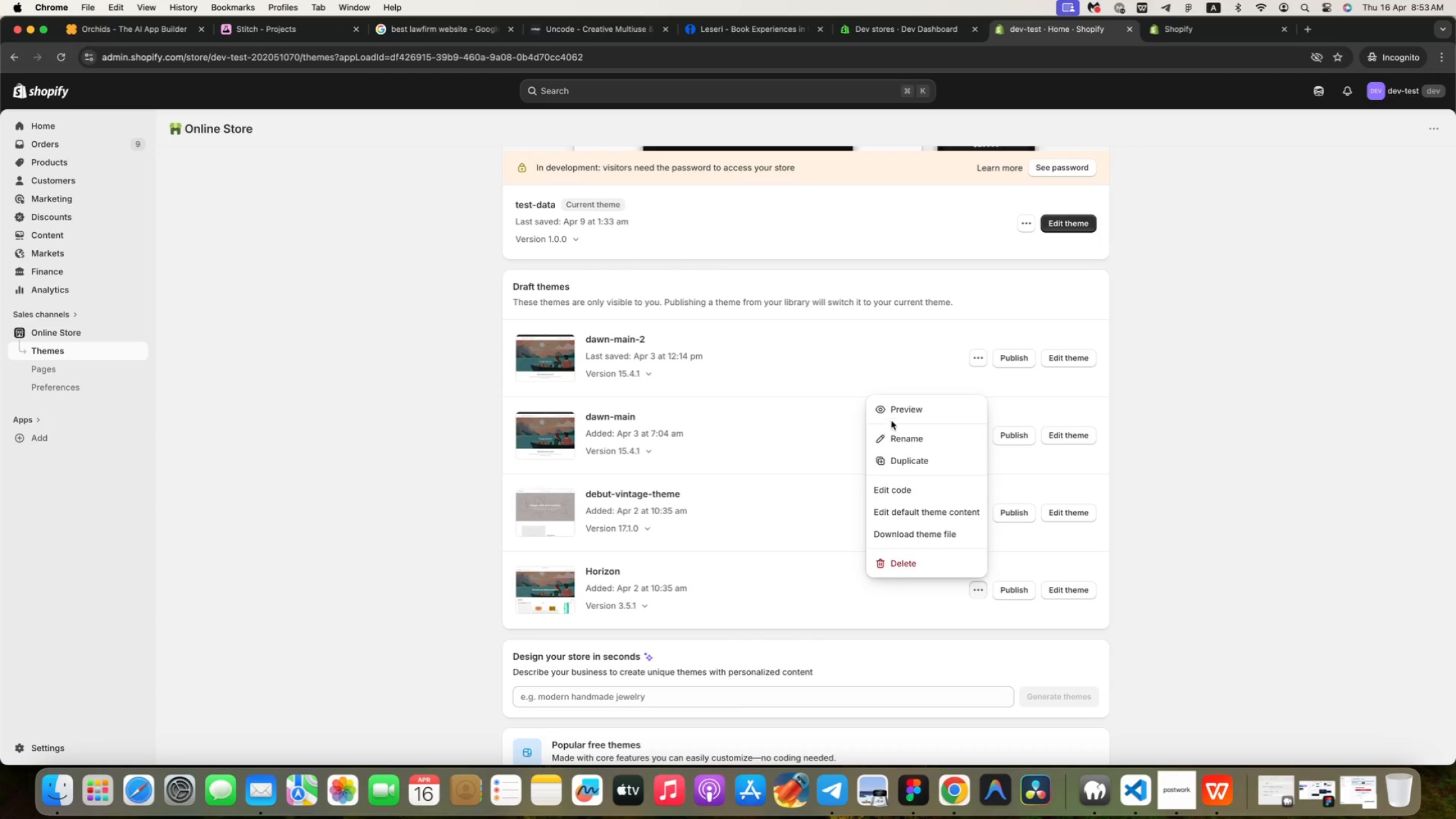 
left_click([890, 417])
 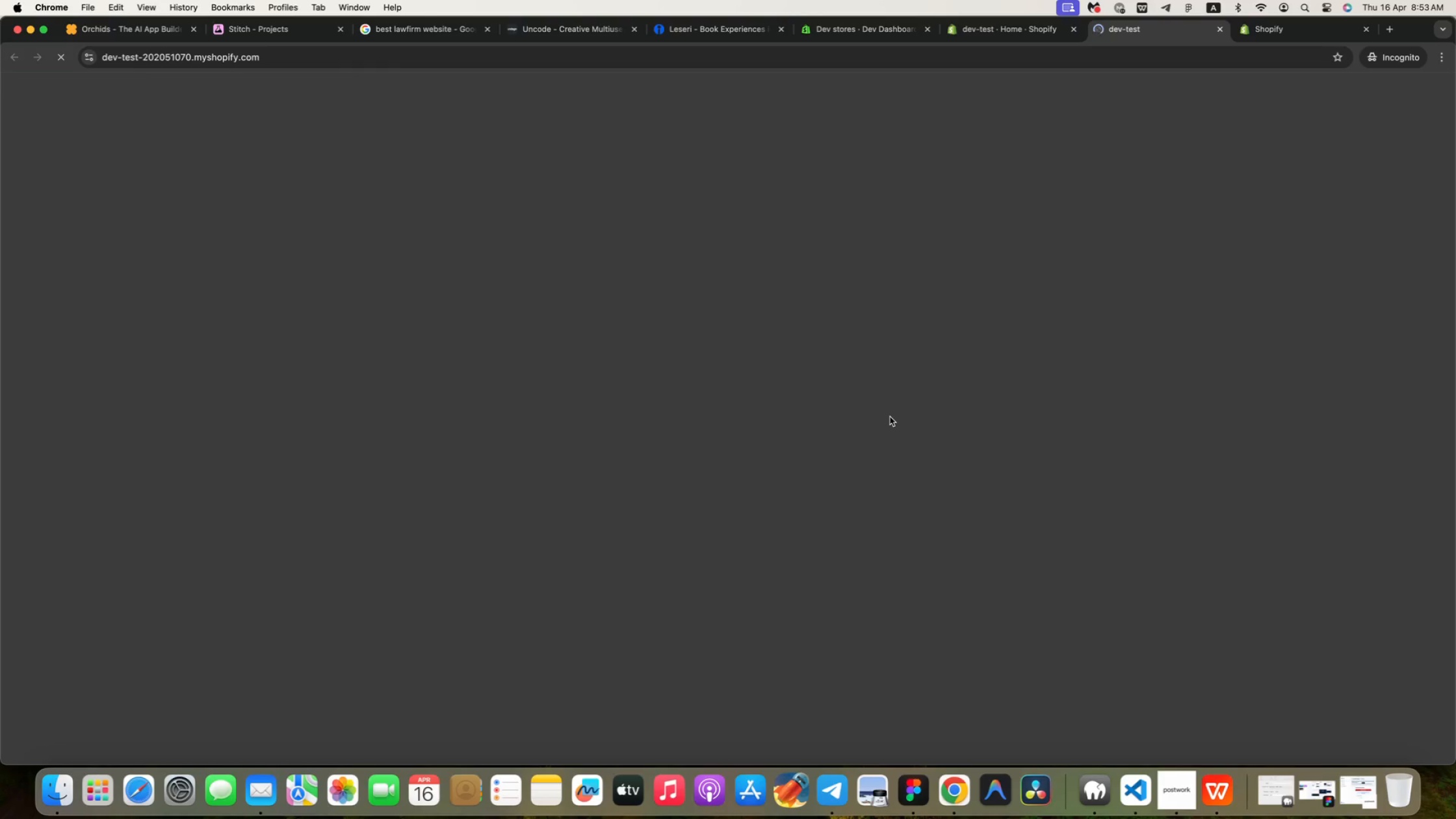 
wait(7.98)
 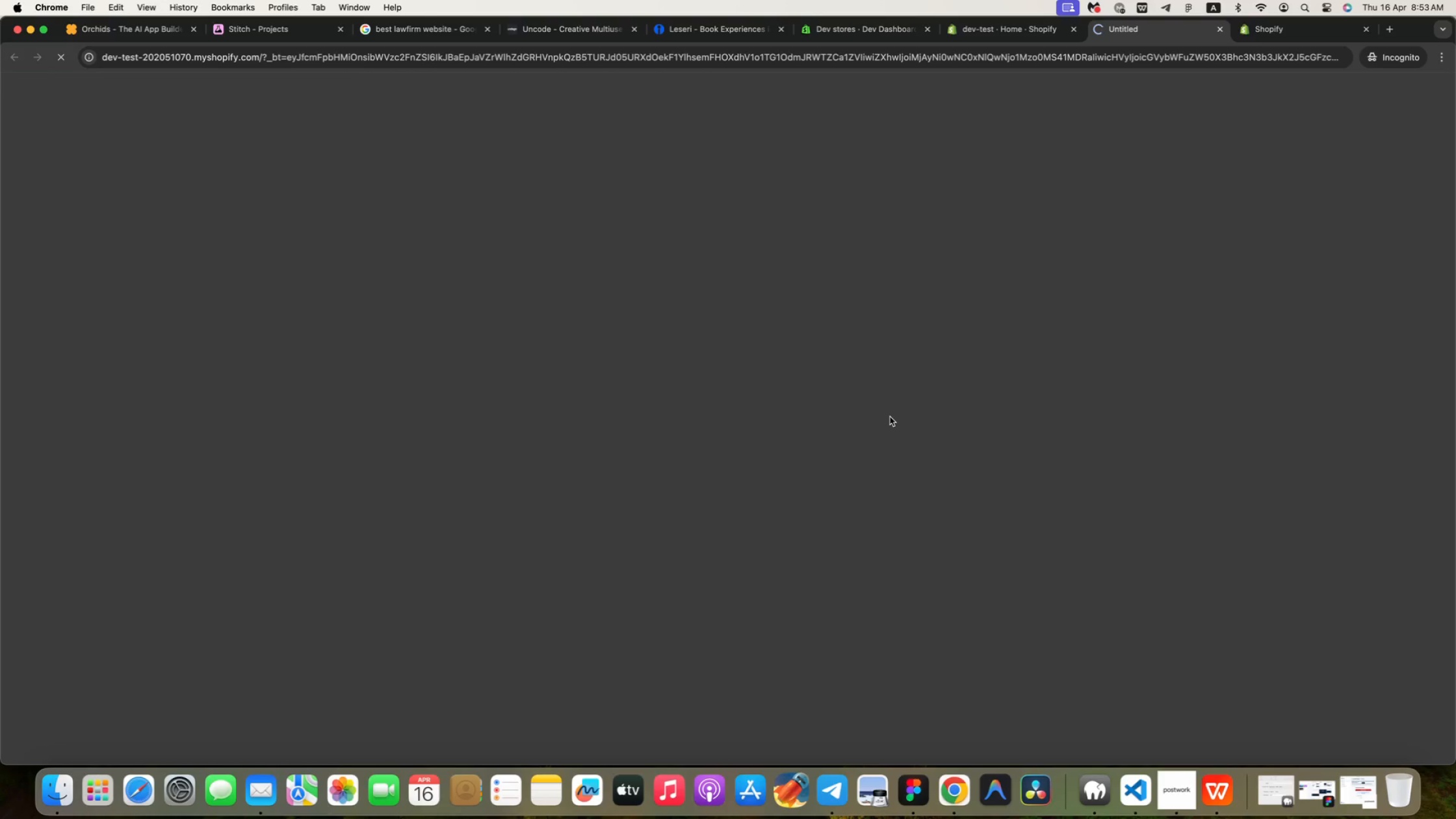 
scroll: coordinate [708, 237], scroll_direction: down, amount: 38.0
 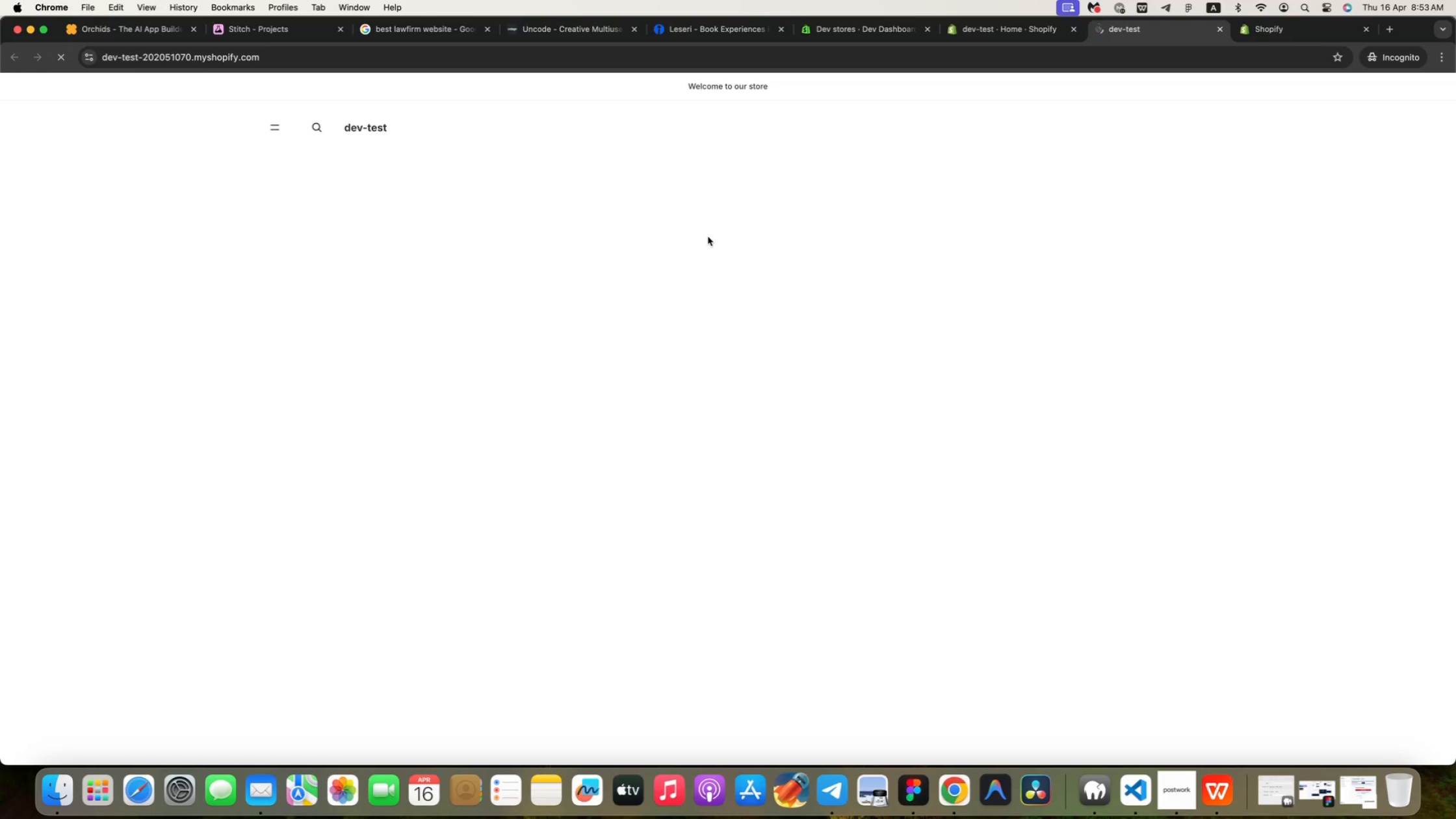 
left_click([1020, 30])
 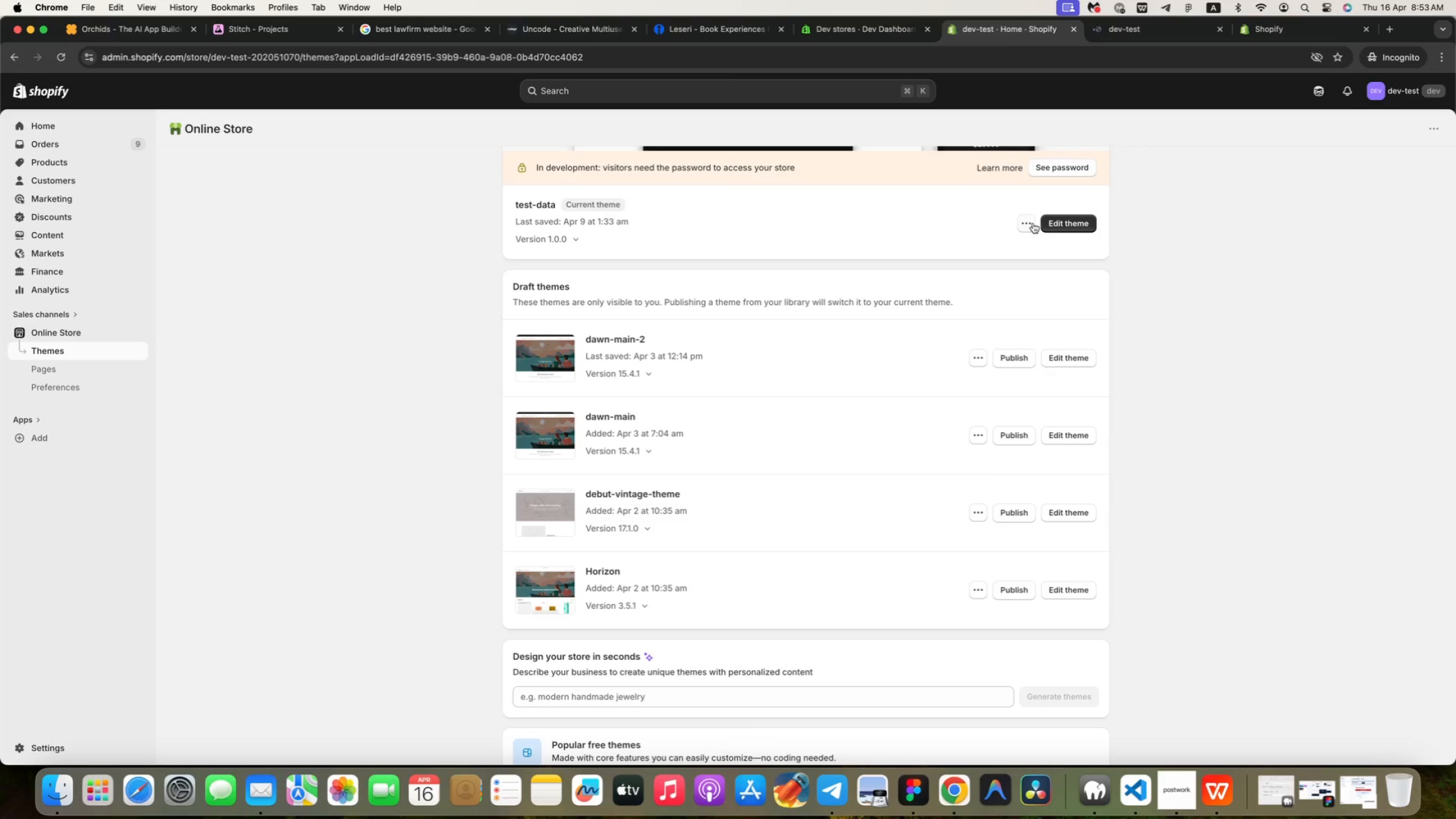 
left_click([1033, 223])
 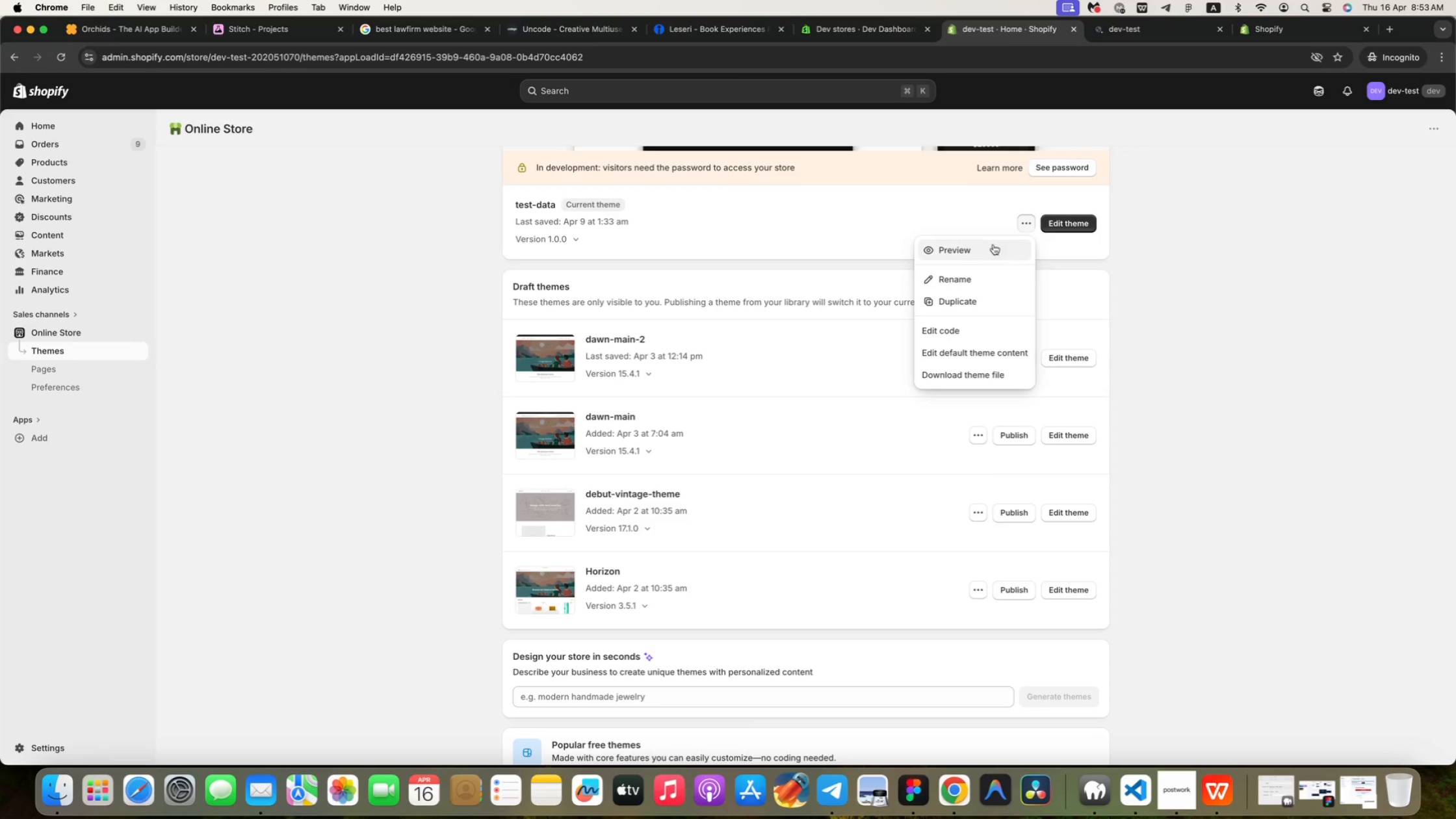 
left_click([986, 247])
 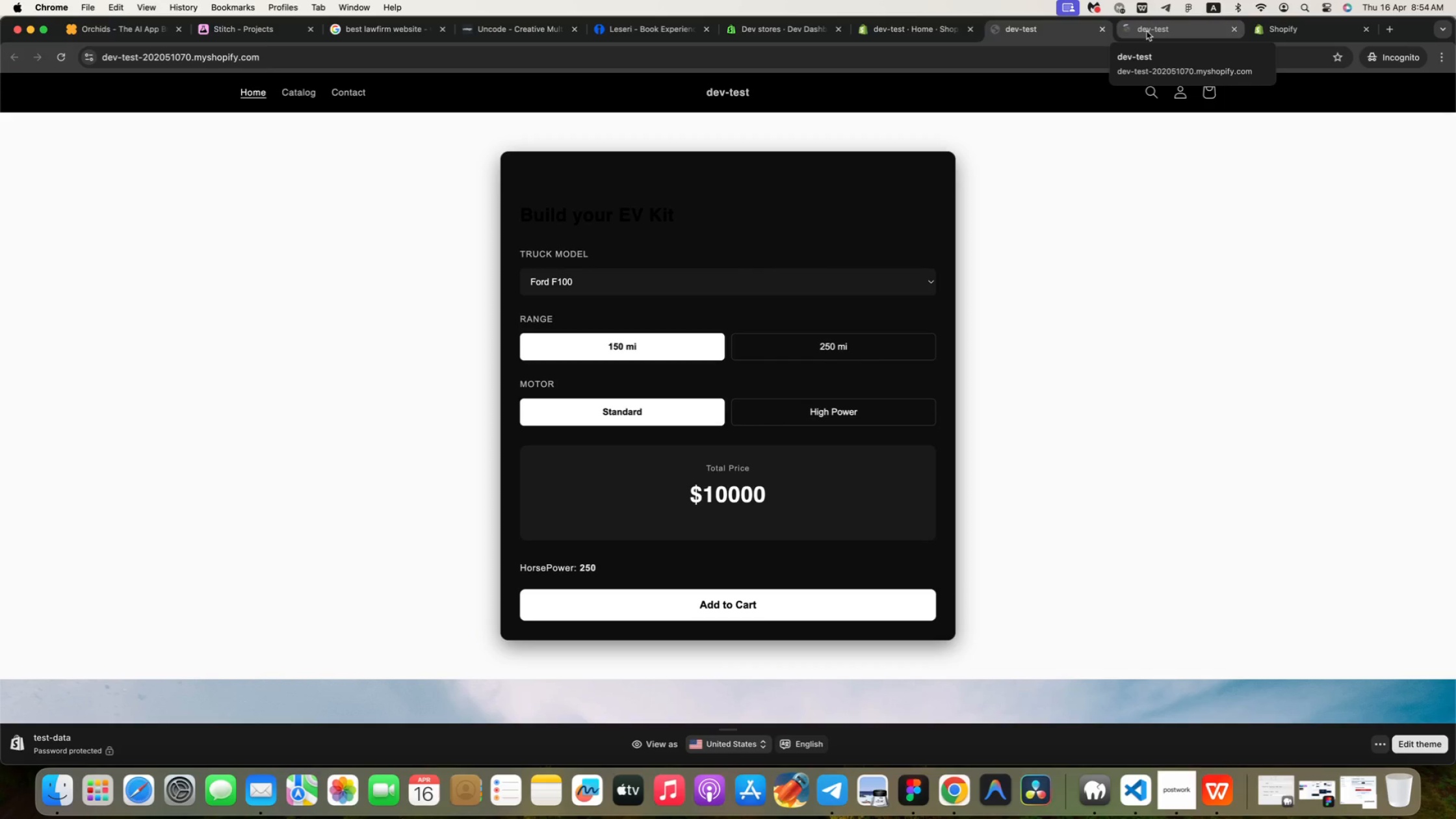 
right_click([1022, 471])
 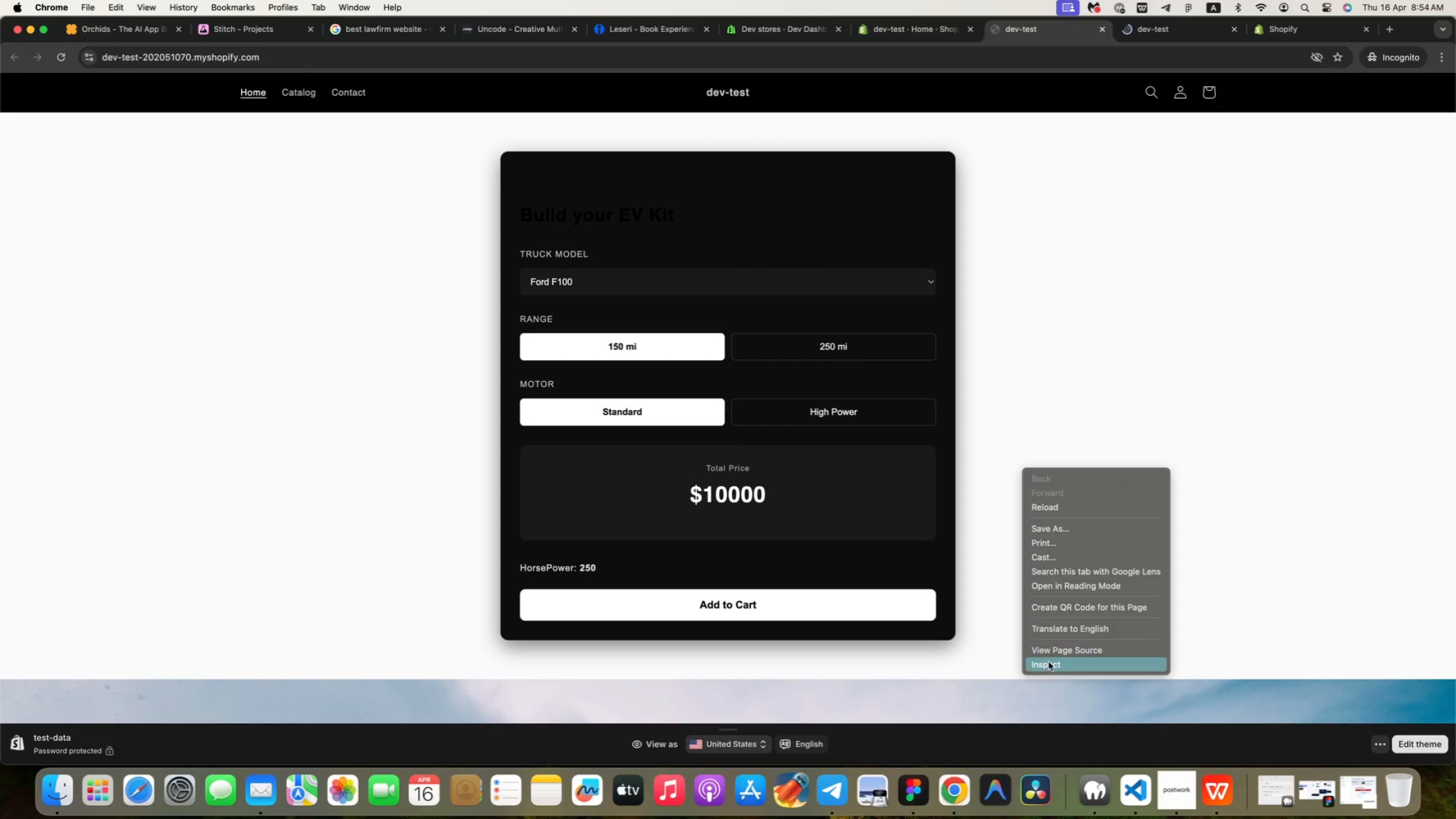 
left_click([1056, 668])
 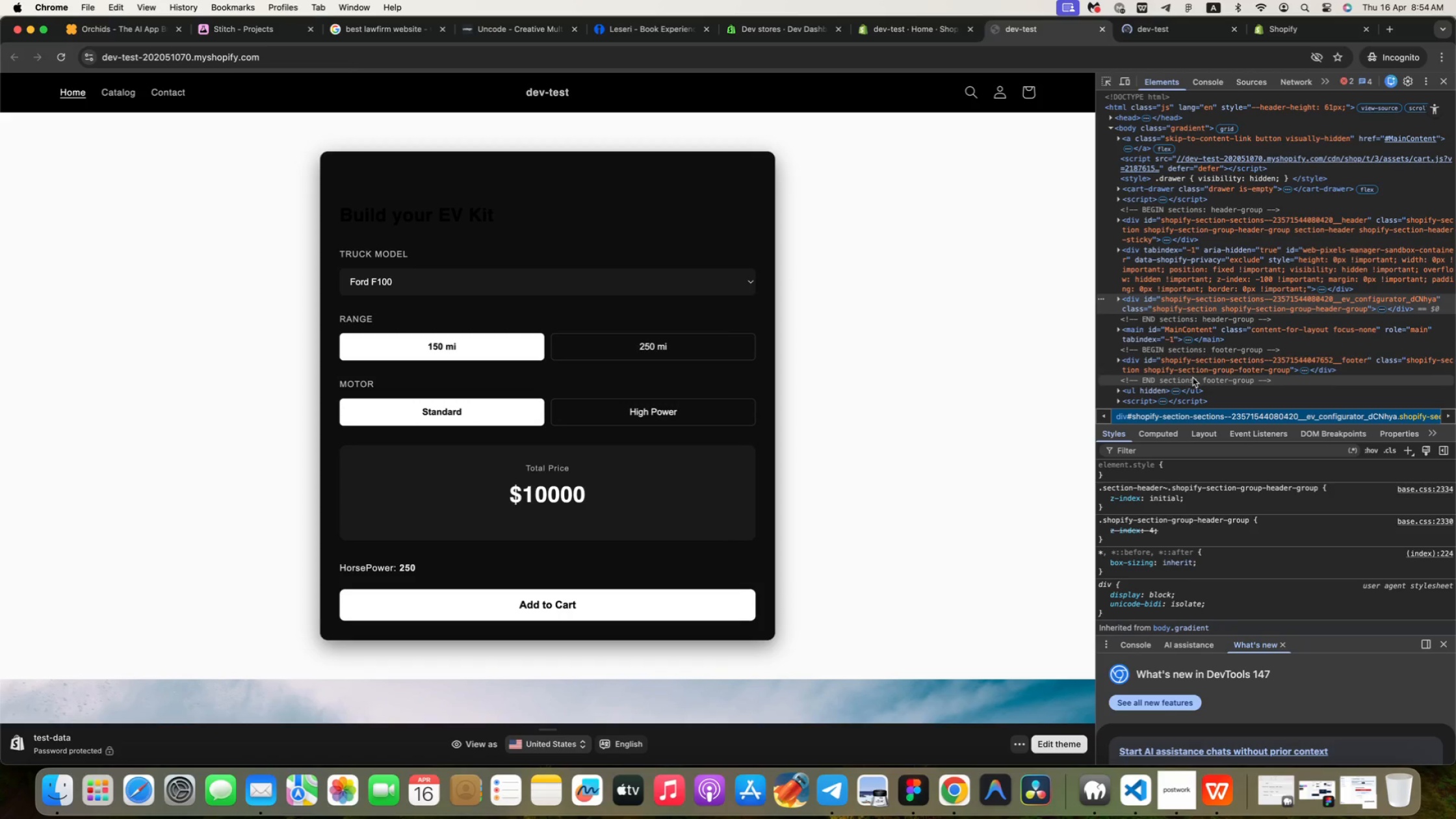 
wait(7.16)
 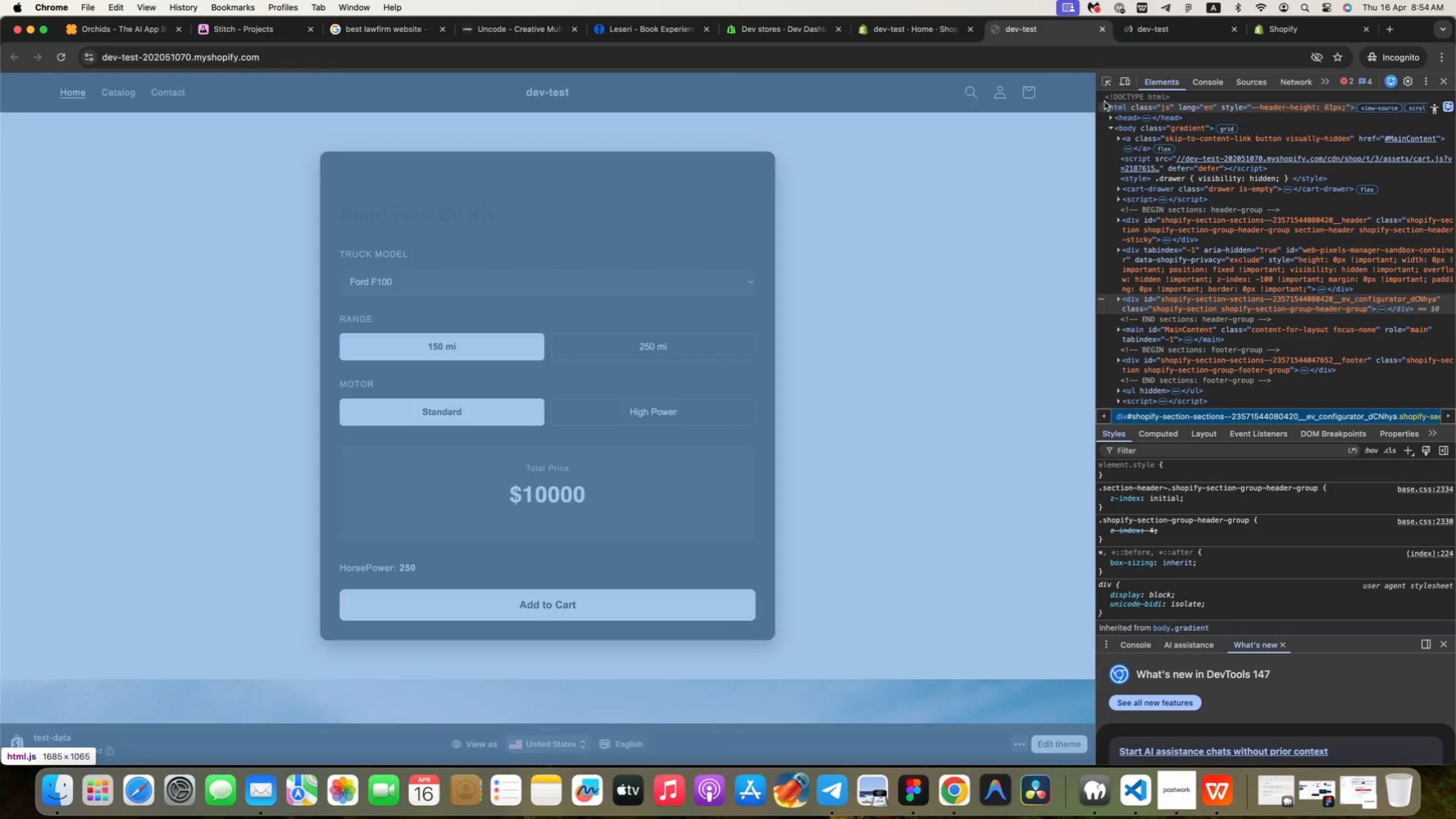 
left_click([1108, 82])
 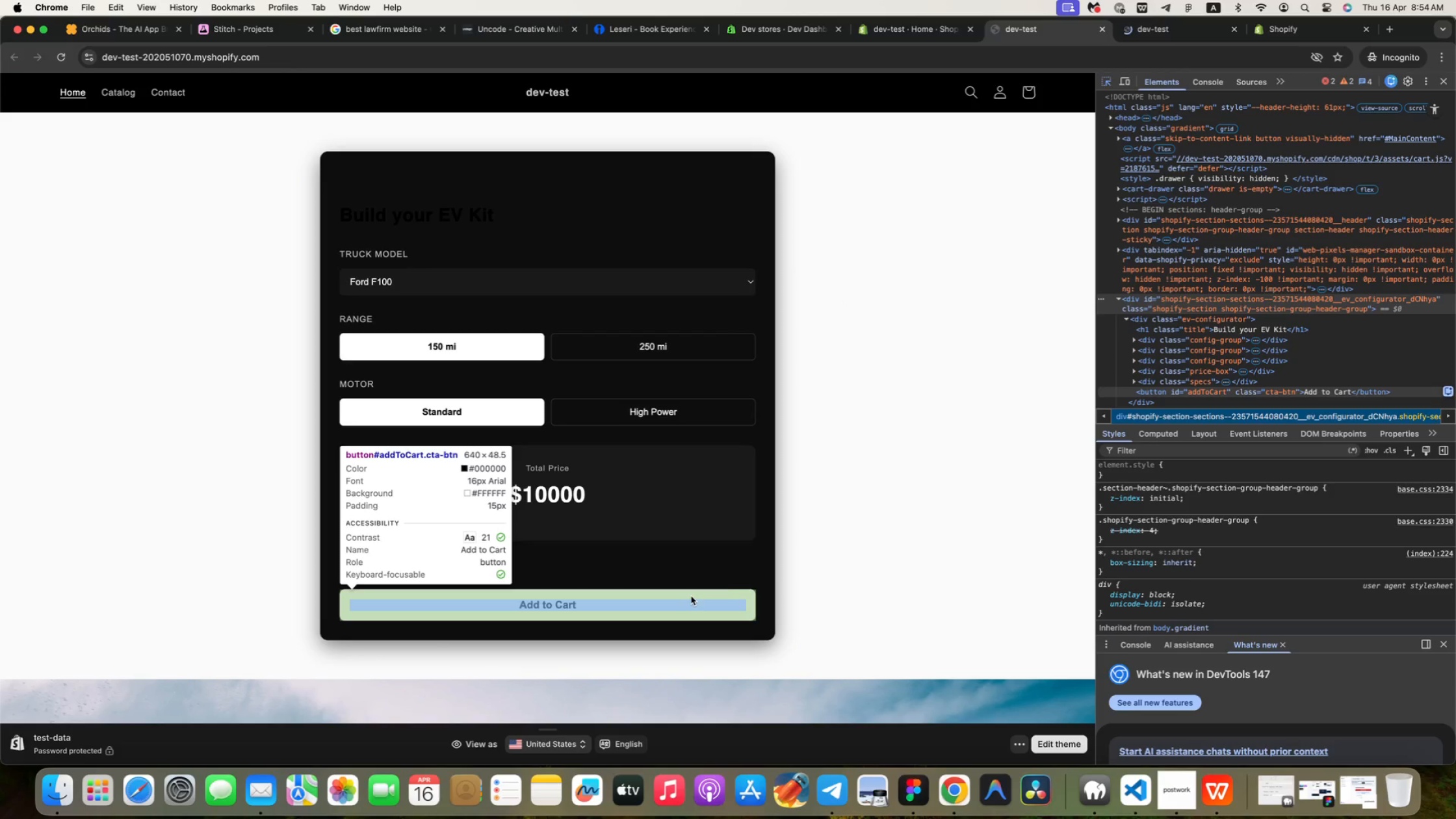 
left_click([739, 593])
 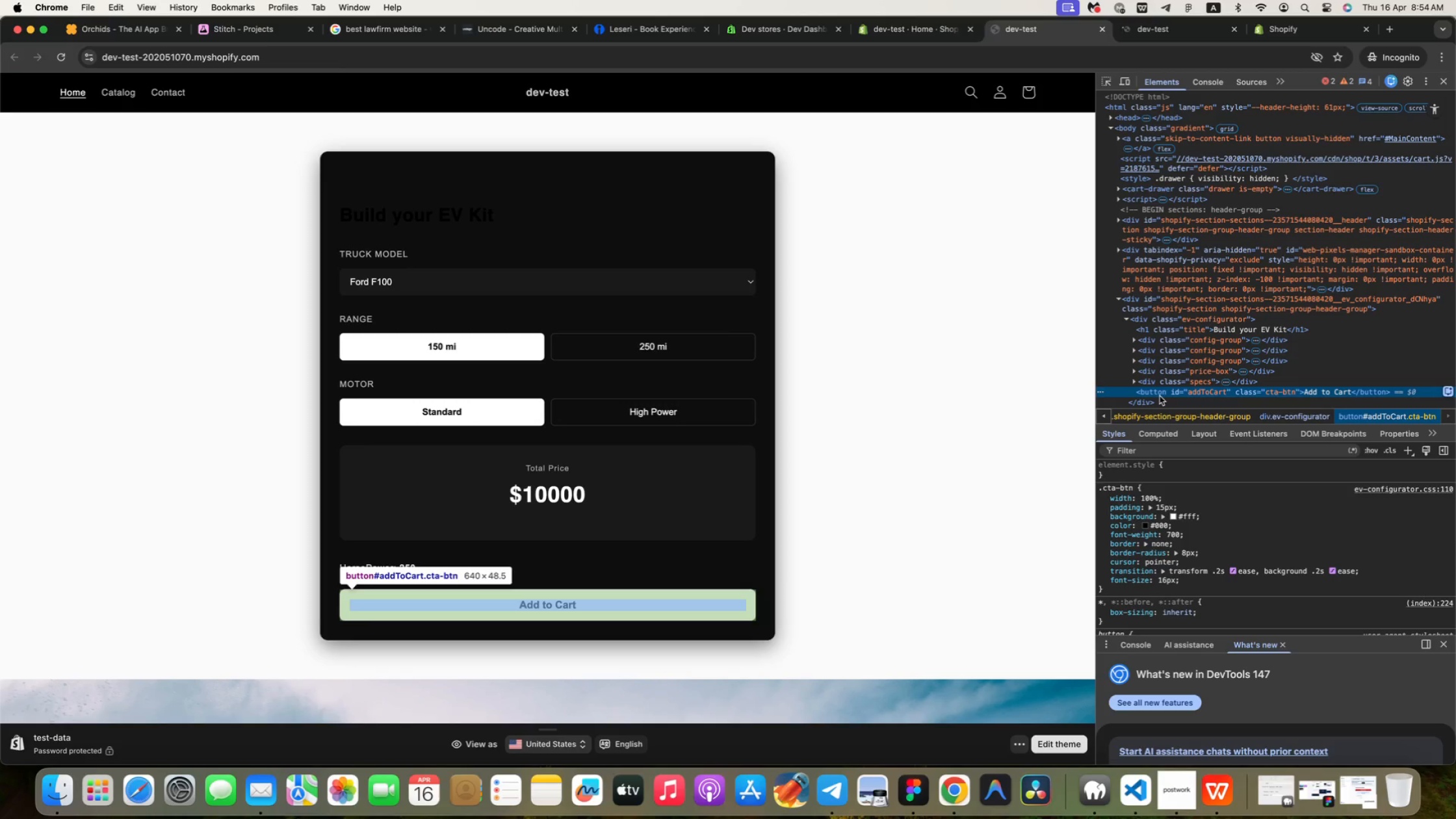 
wait(8.12)
 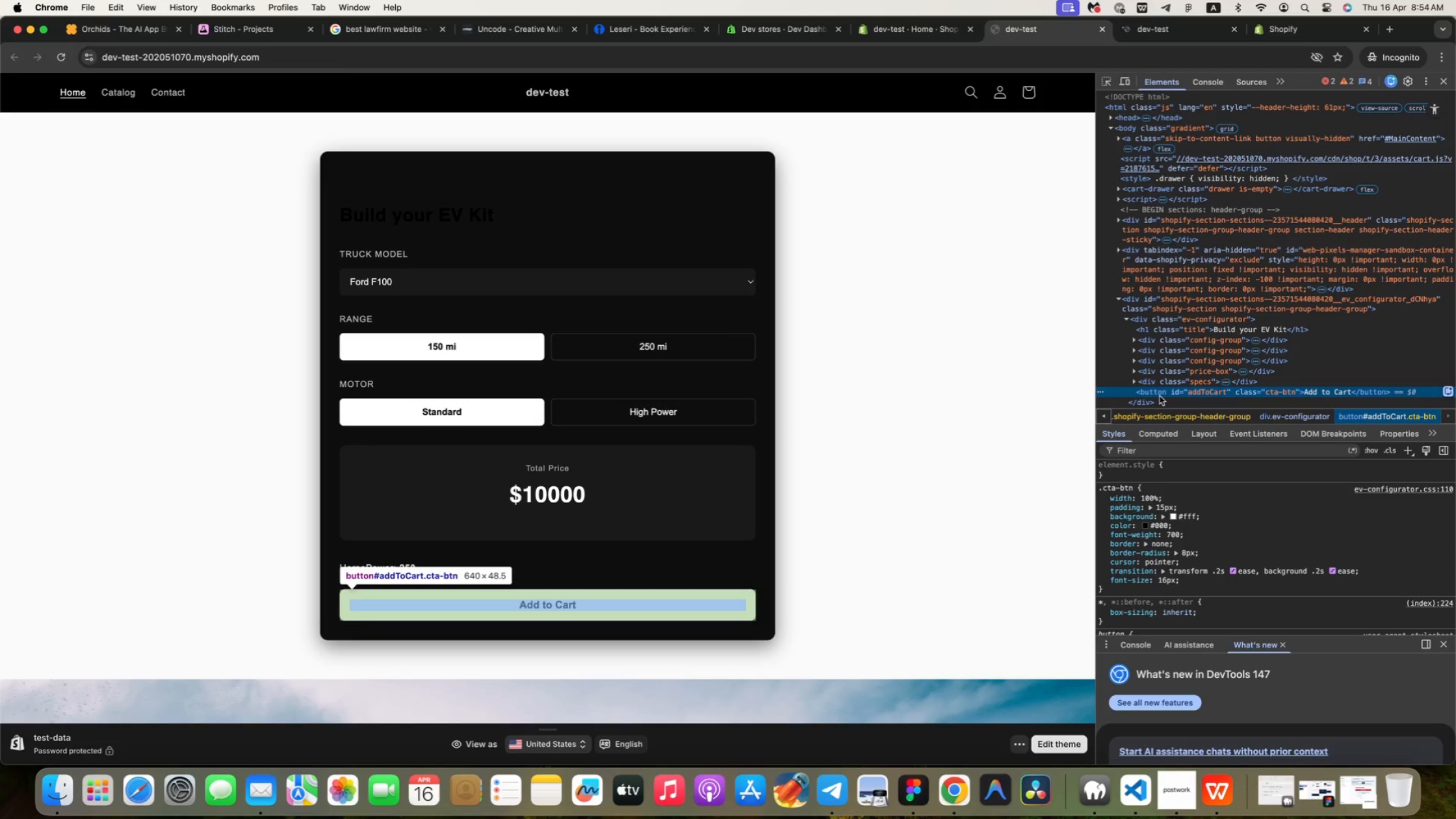 
left_click([1288, 28])
 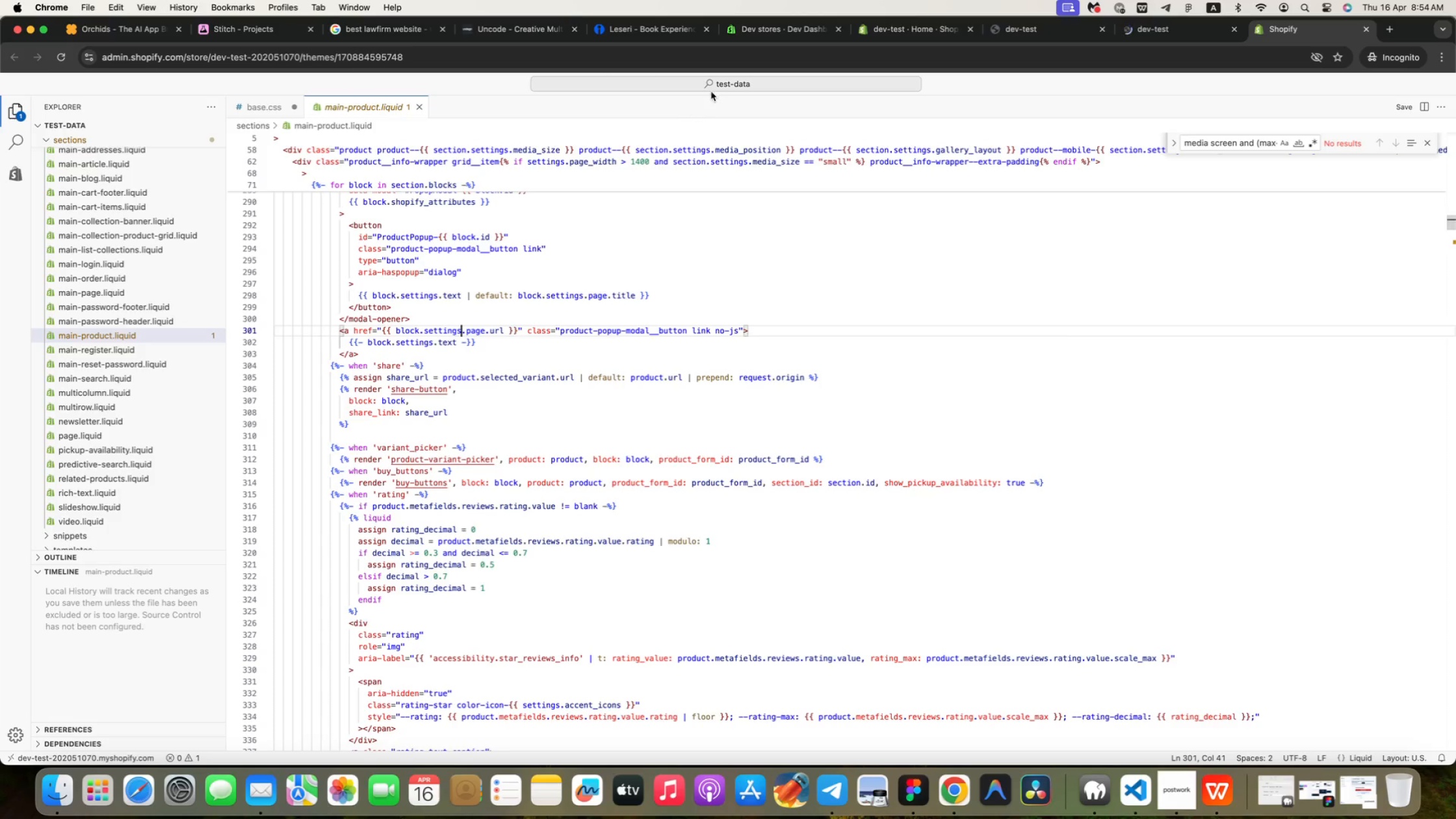 
left_click([714, 85])
 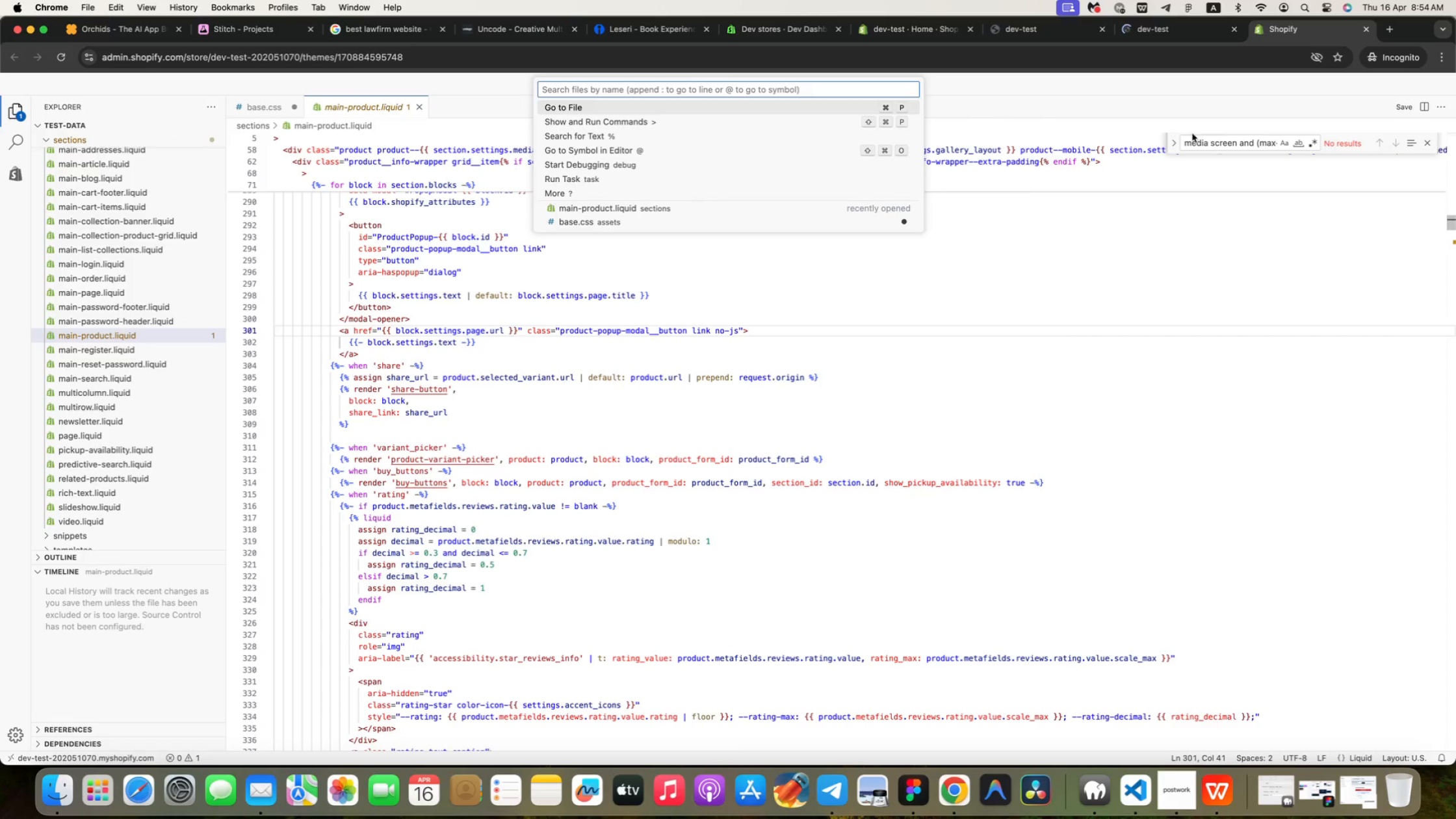 
left_click([1223, 147])
 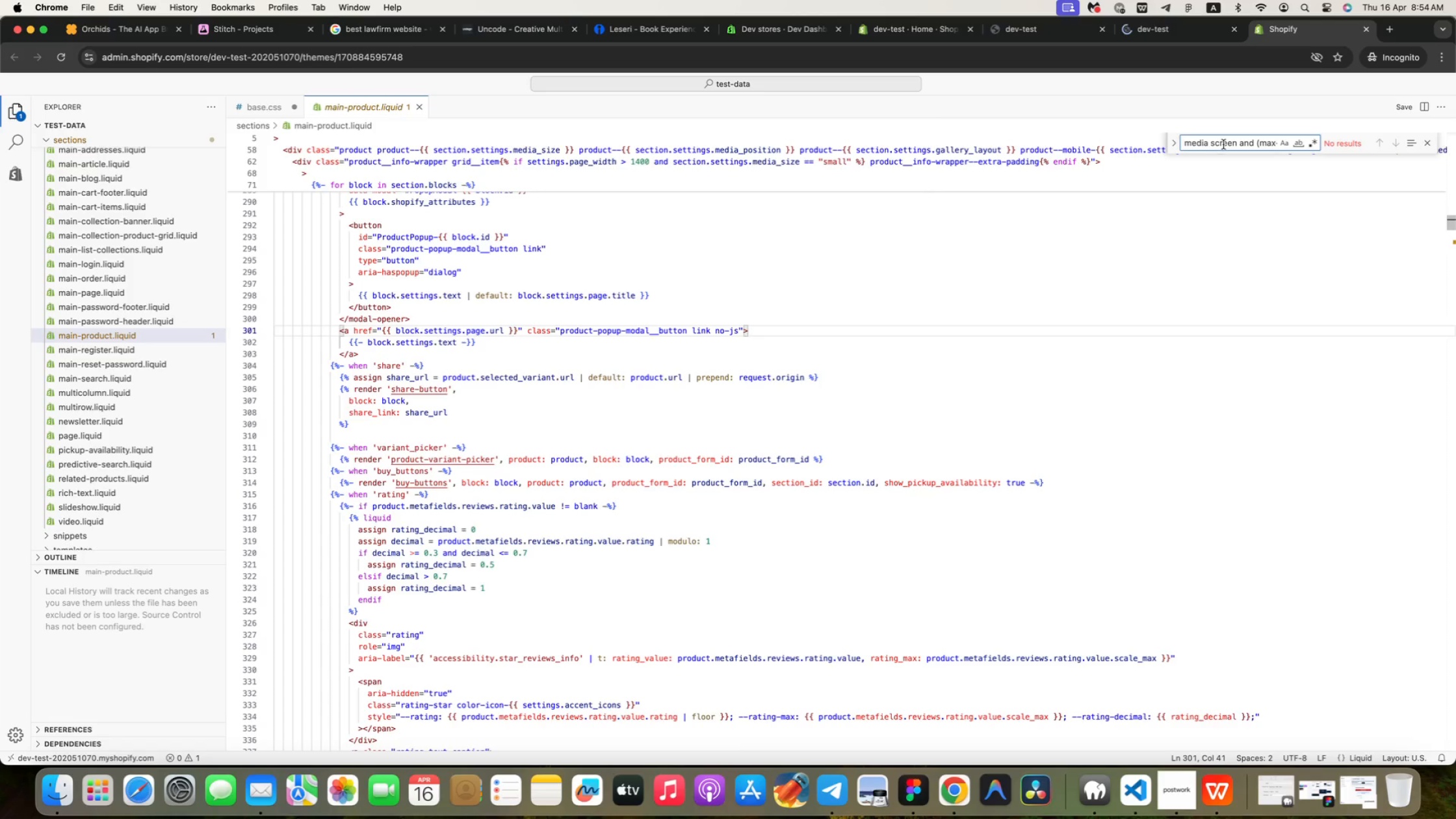 
key(Meta+CommandLeft)
 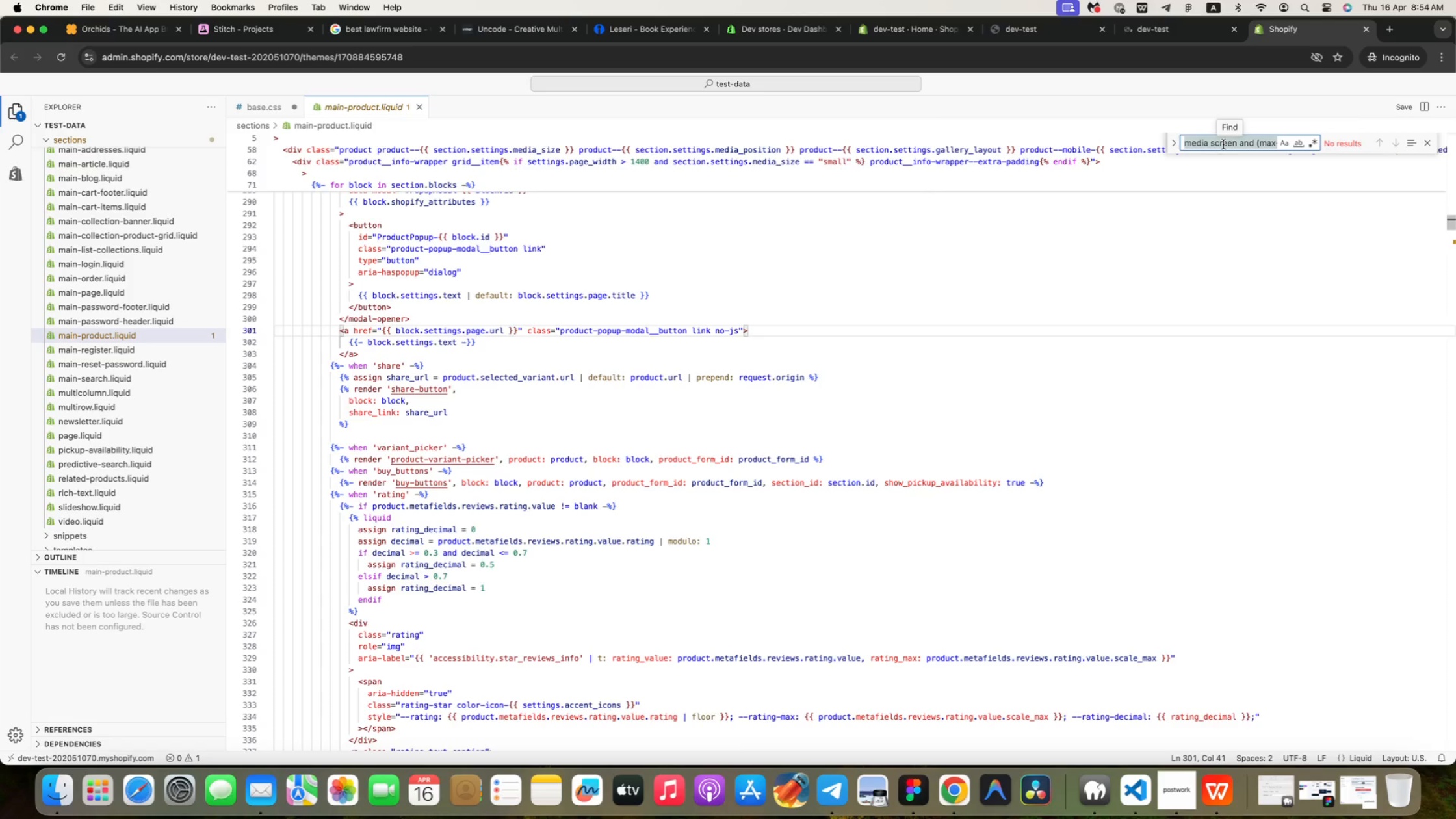 
key(Meta+A)
 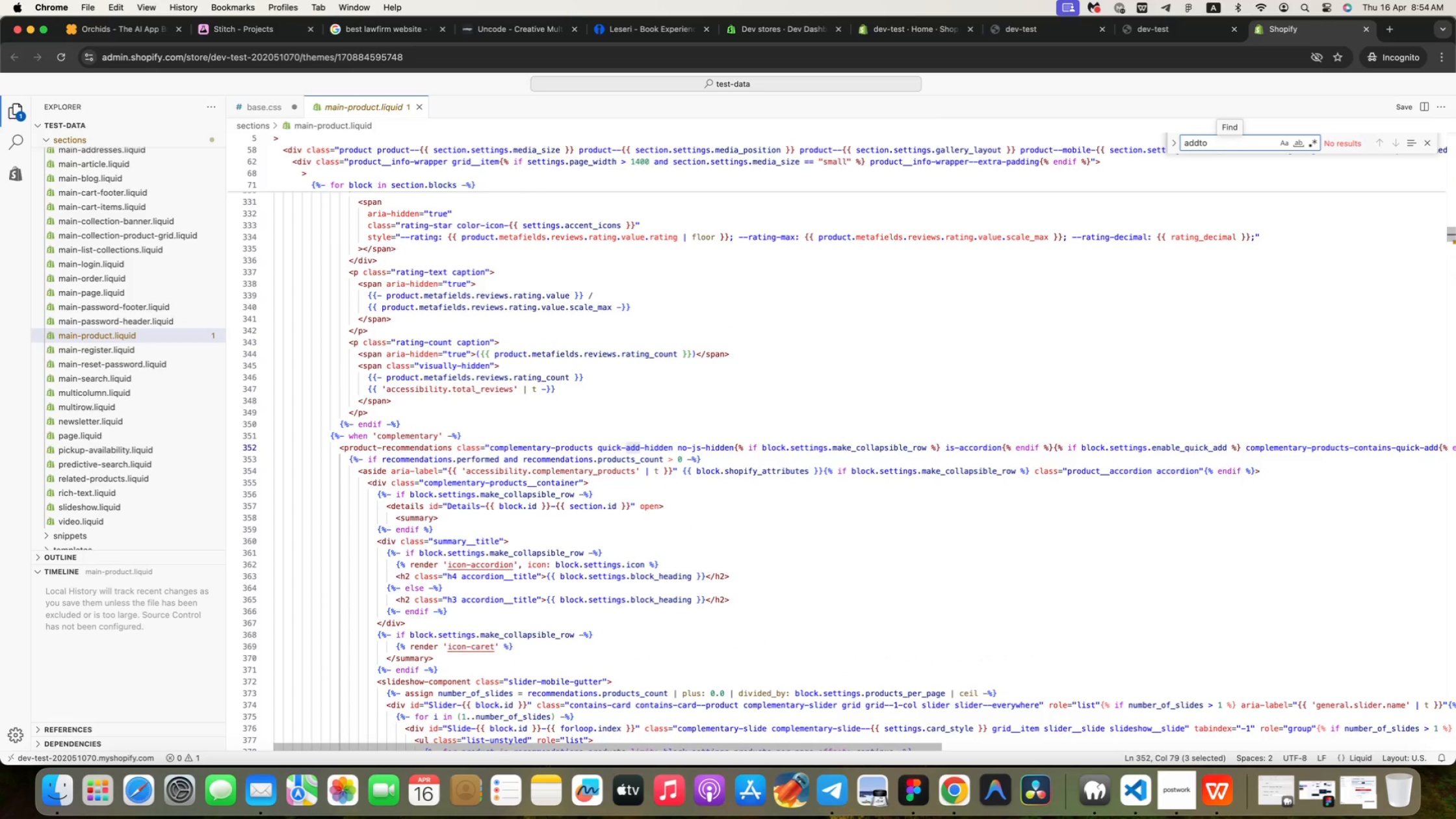 
type(addto)
 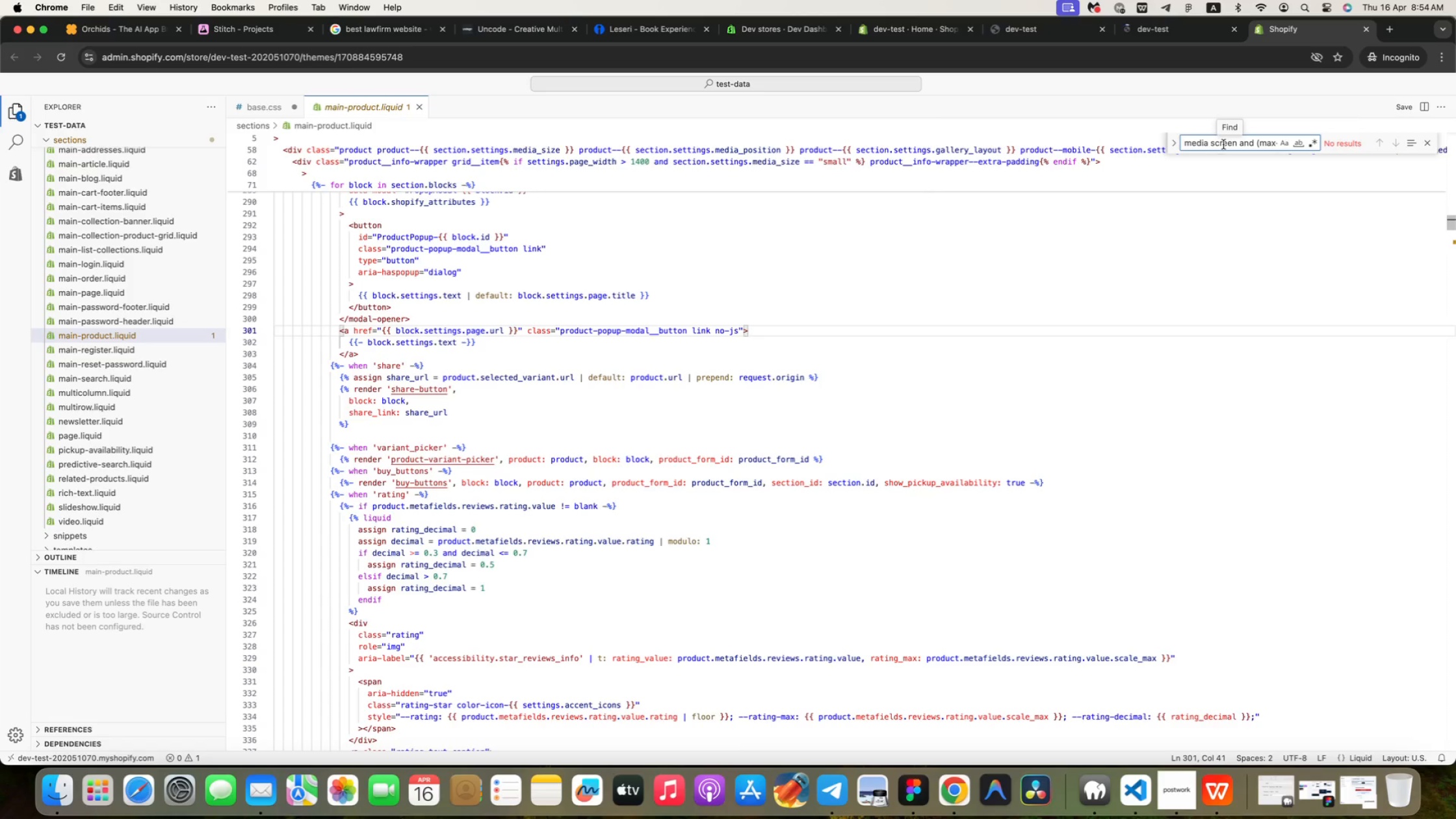 
left_click([844, 83])
 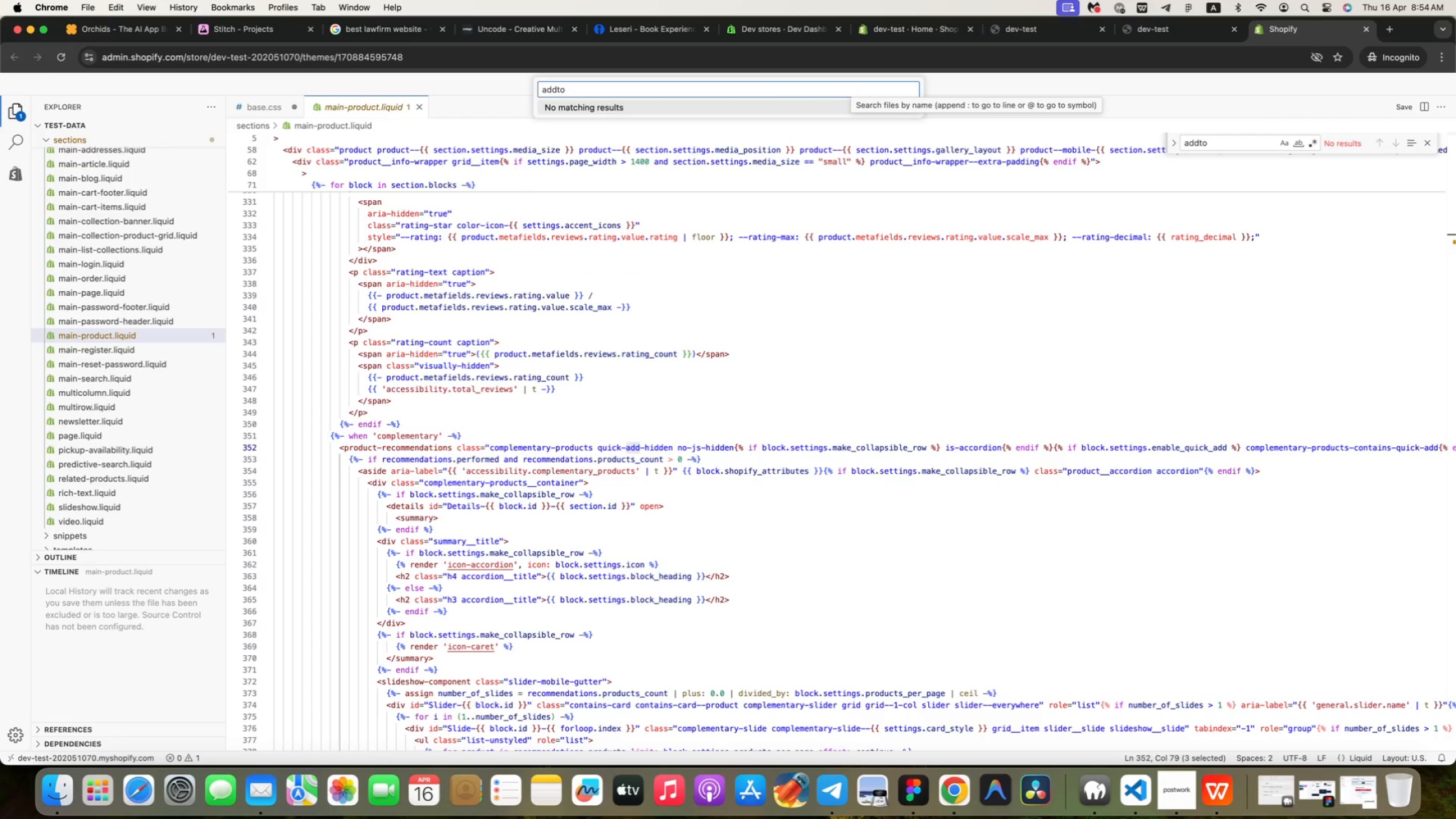 
type(addto)
 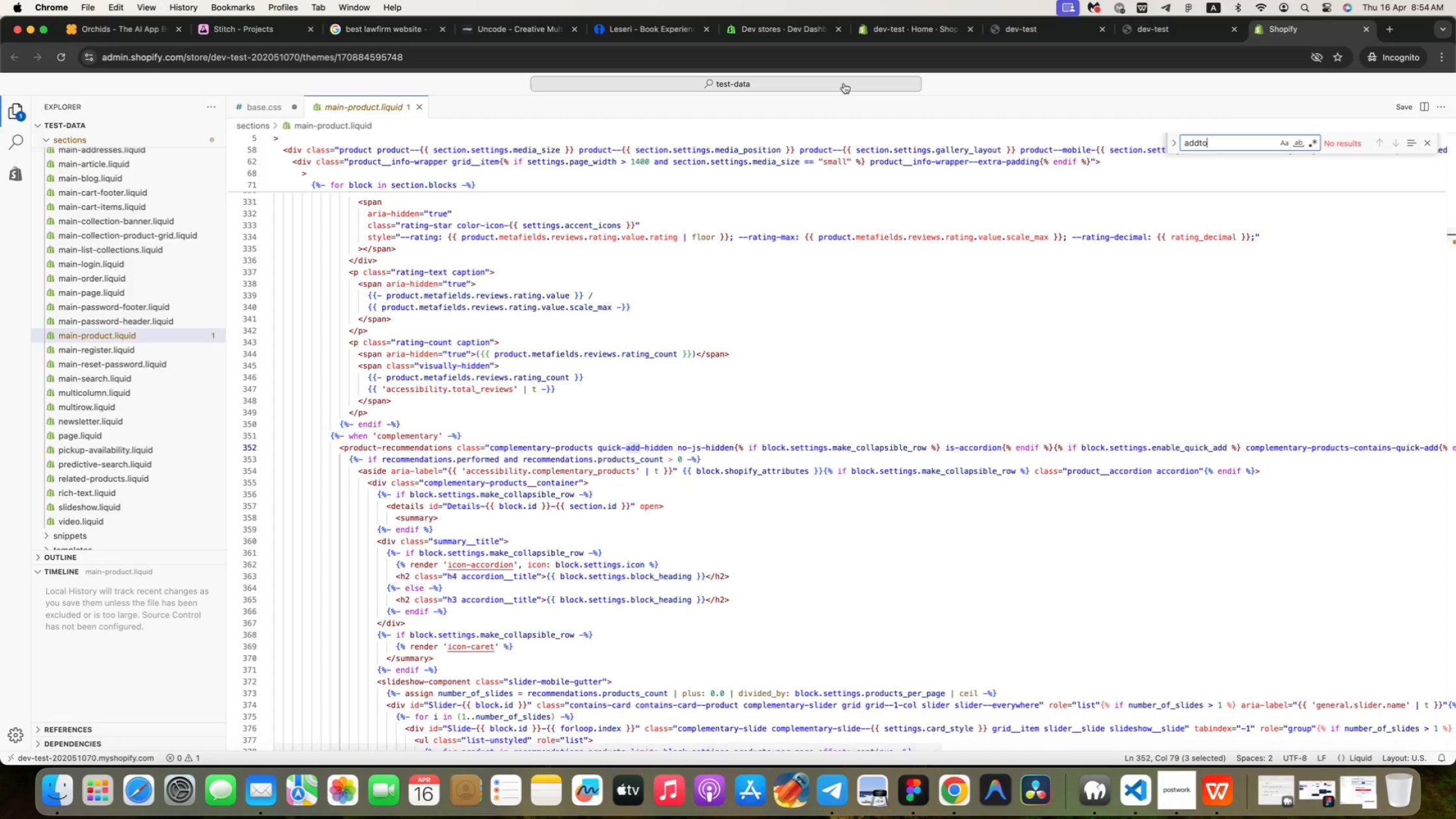 
key(Meta+CommandLeft)
 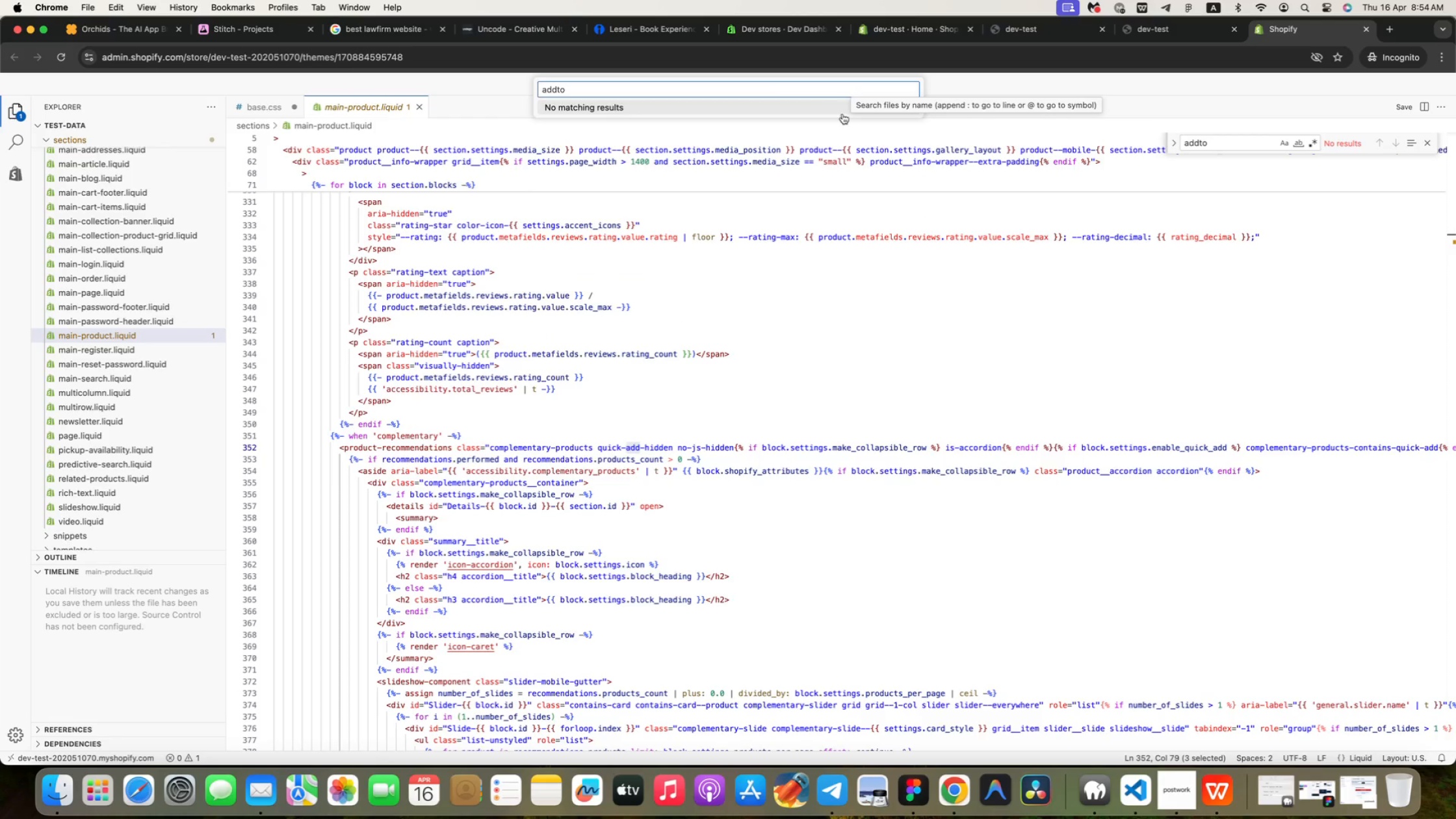 
key(Meta+Tab)
 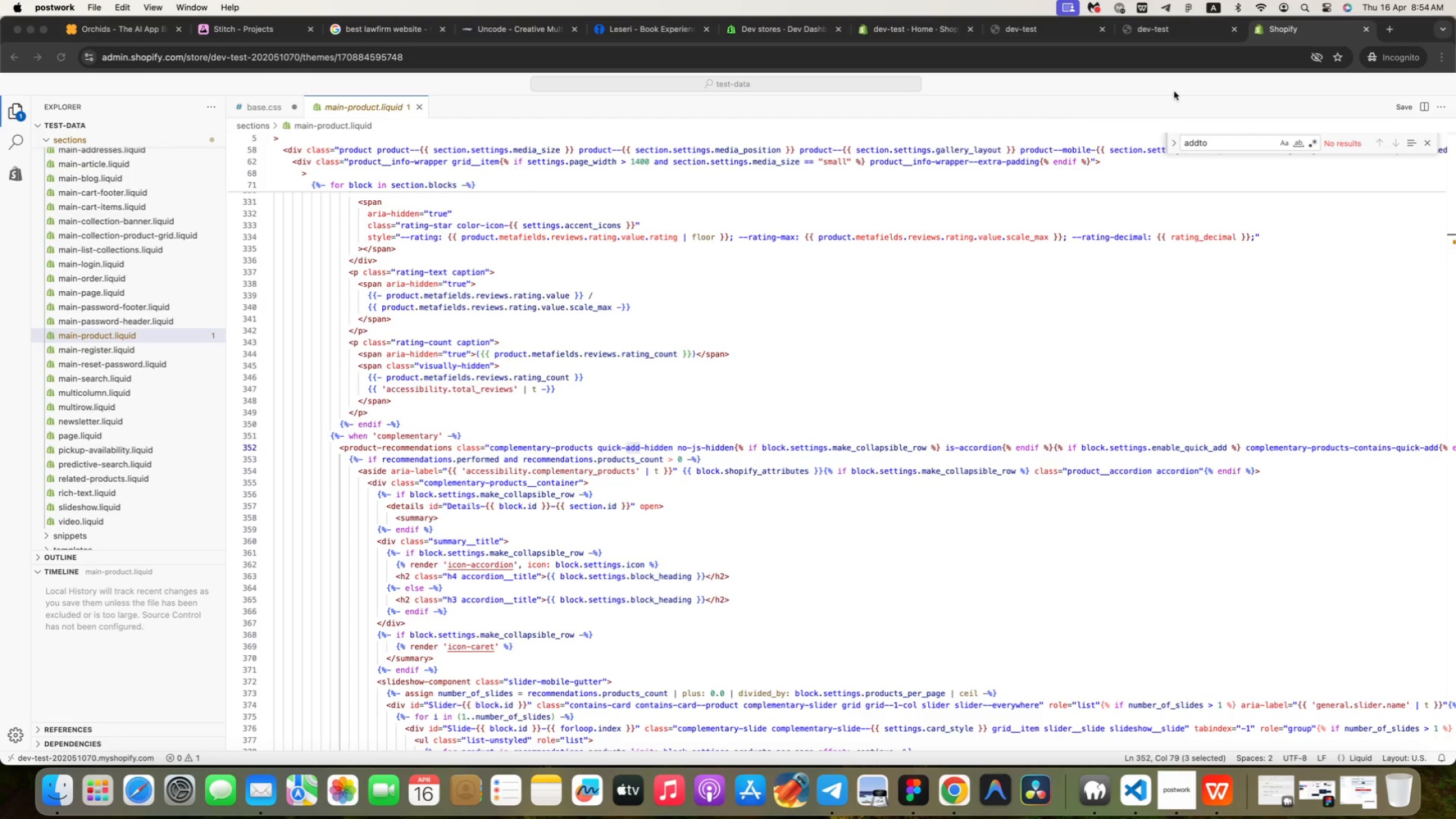 
left_click([1202, 84])
 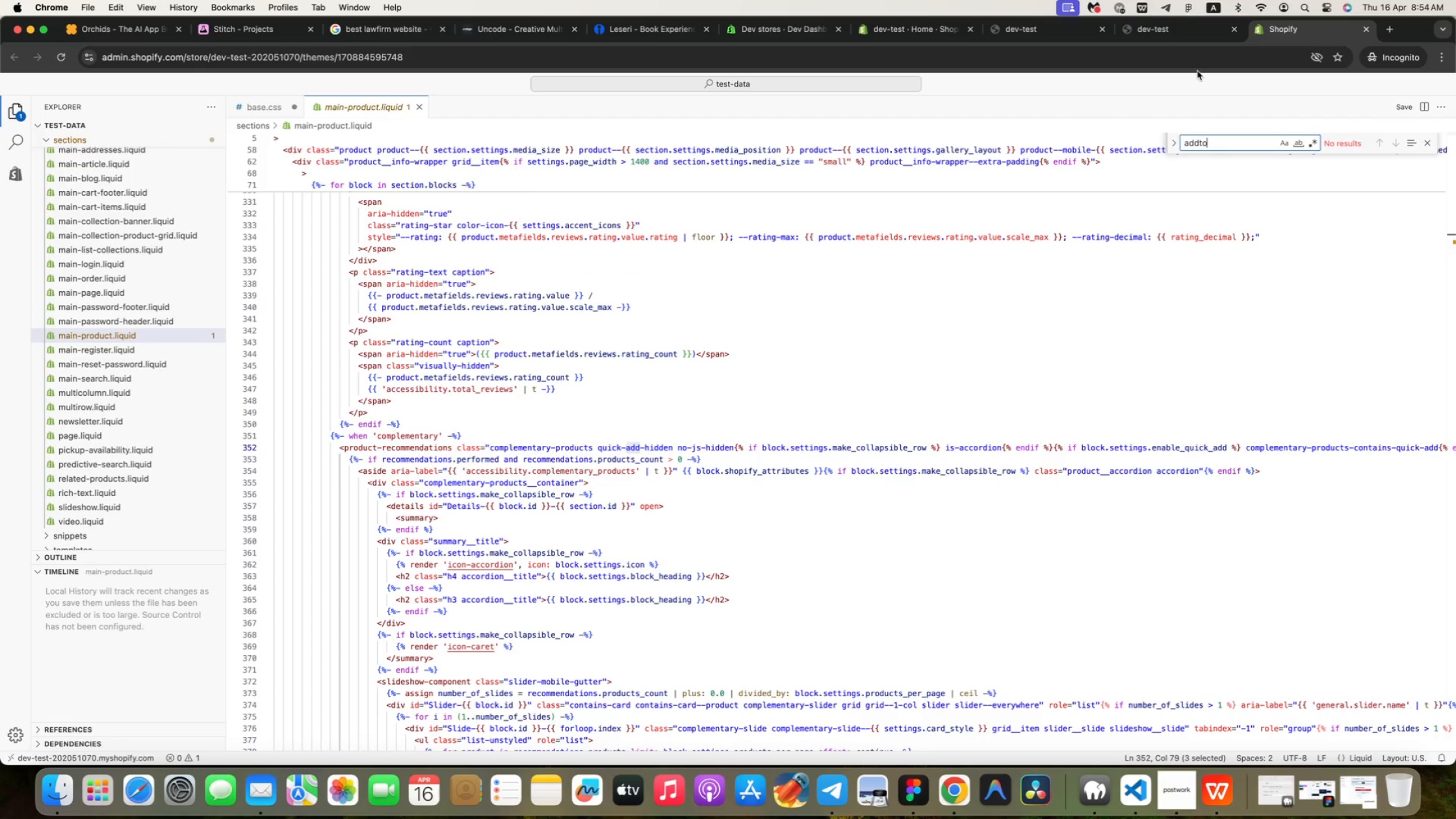 
left_click([1165, 30])
 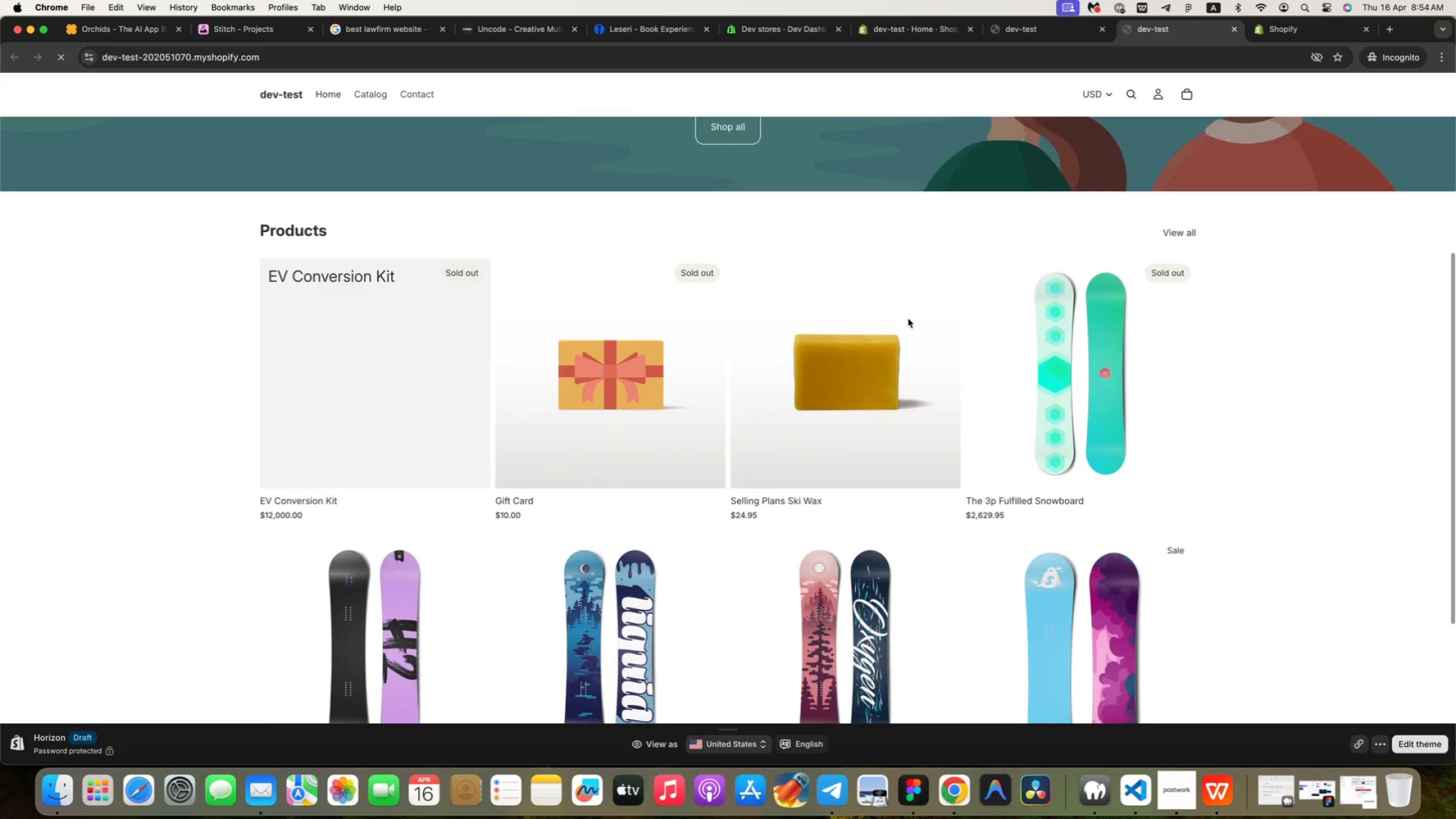 
scroll: coordinate [632, 430], scroll_direction: down, amount: 74.0
 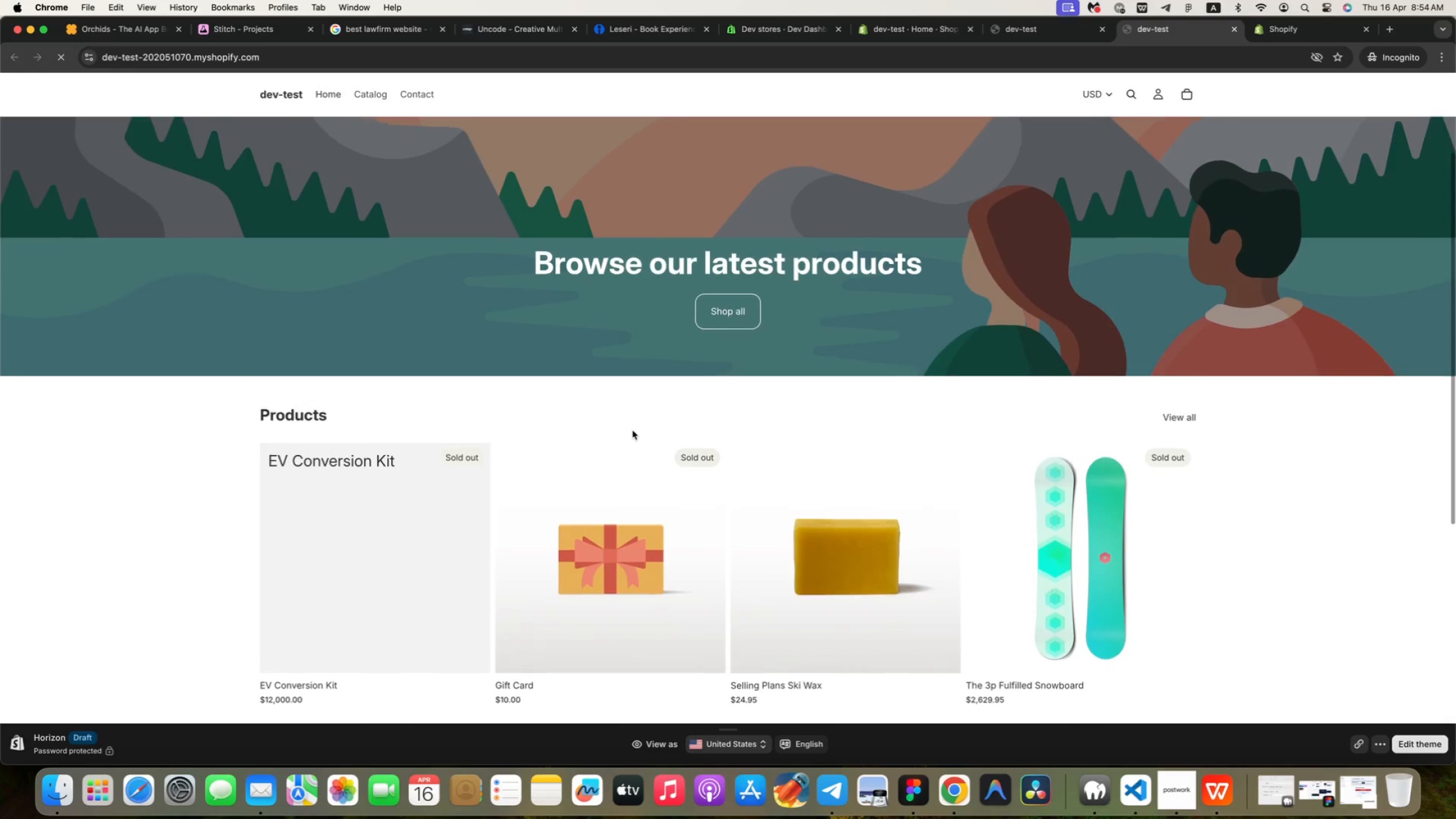 
left_click([371, 532])
 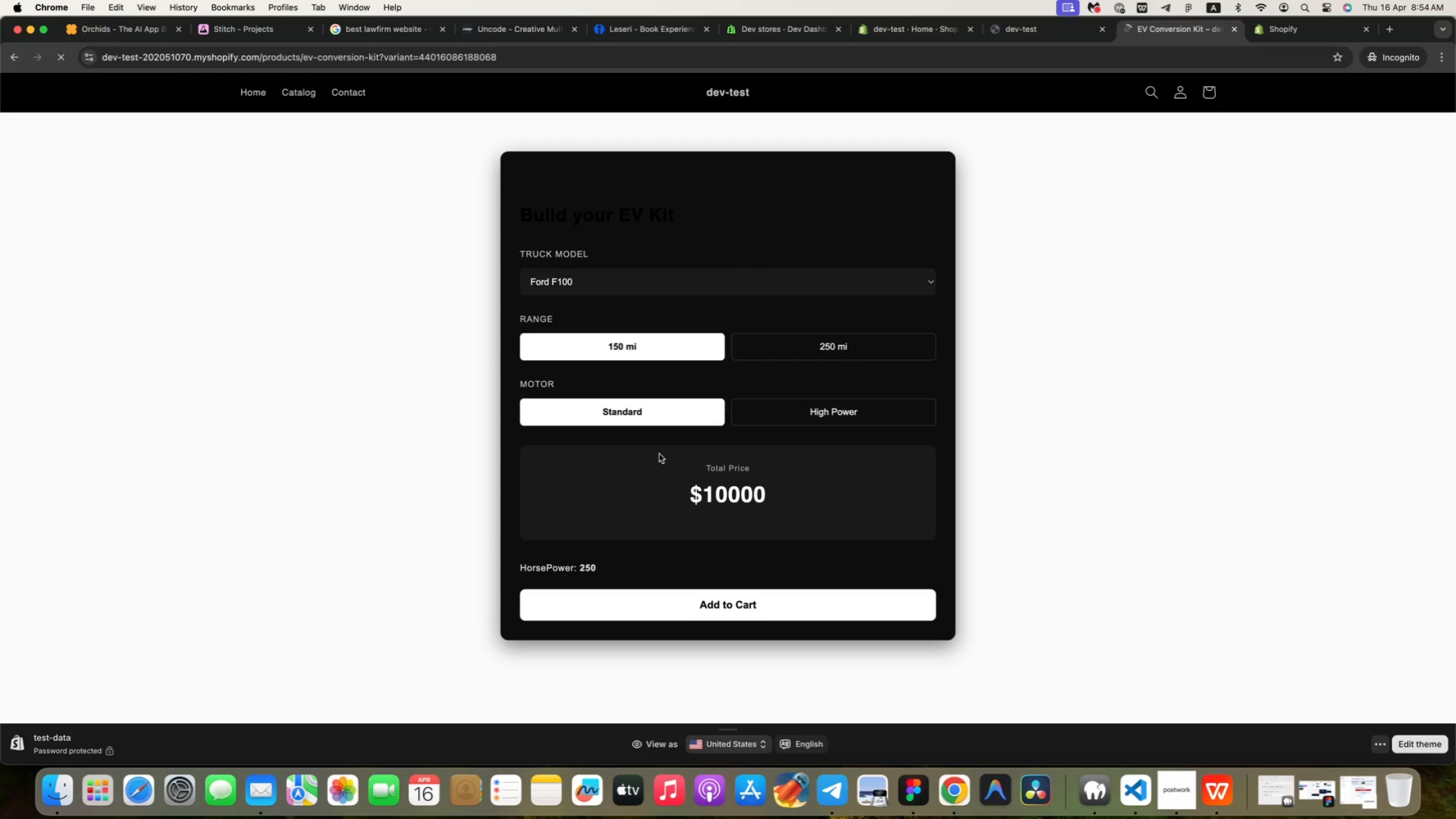 
wait(6.73)
 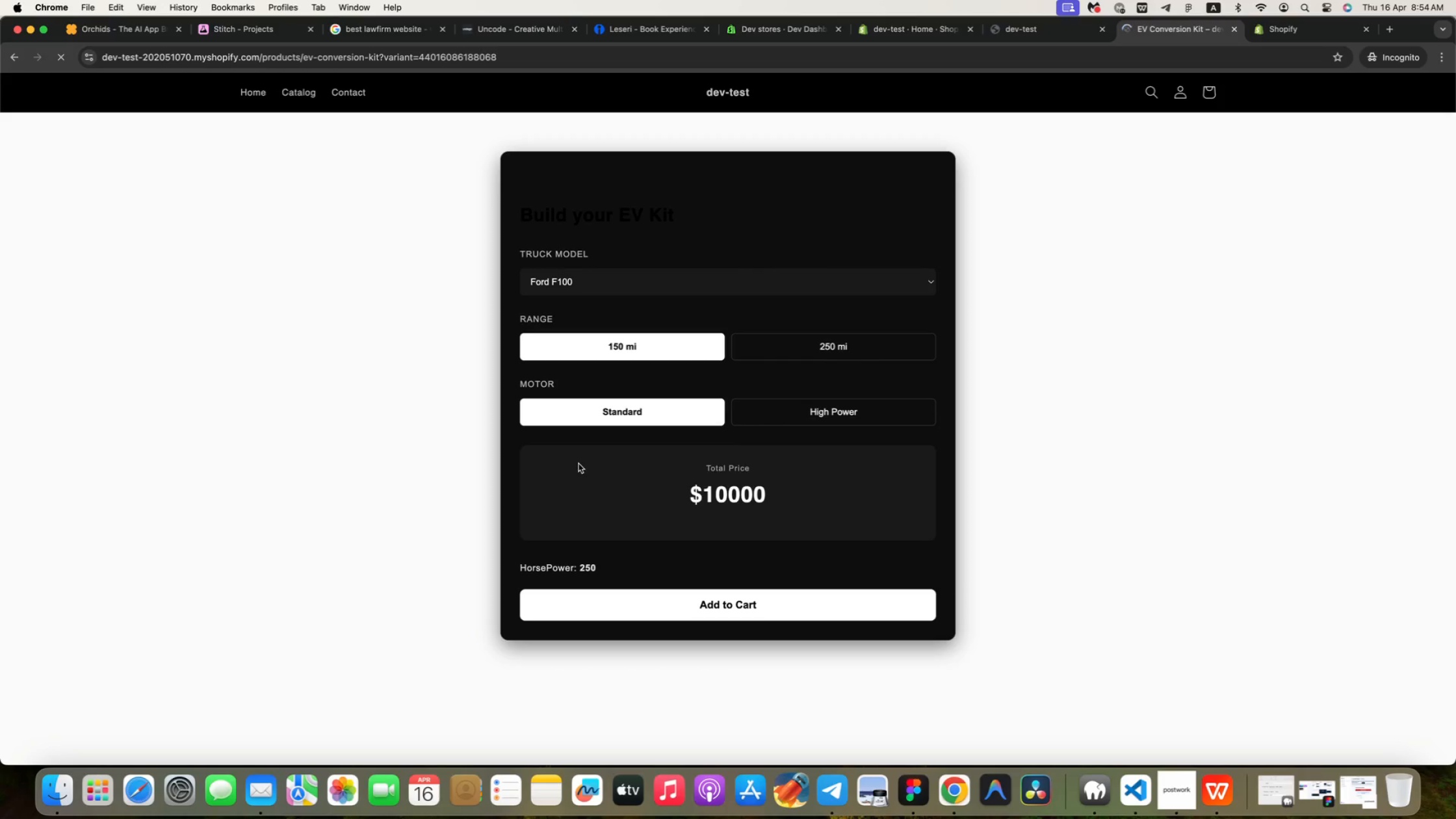 
left_click([764, 35])
 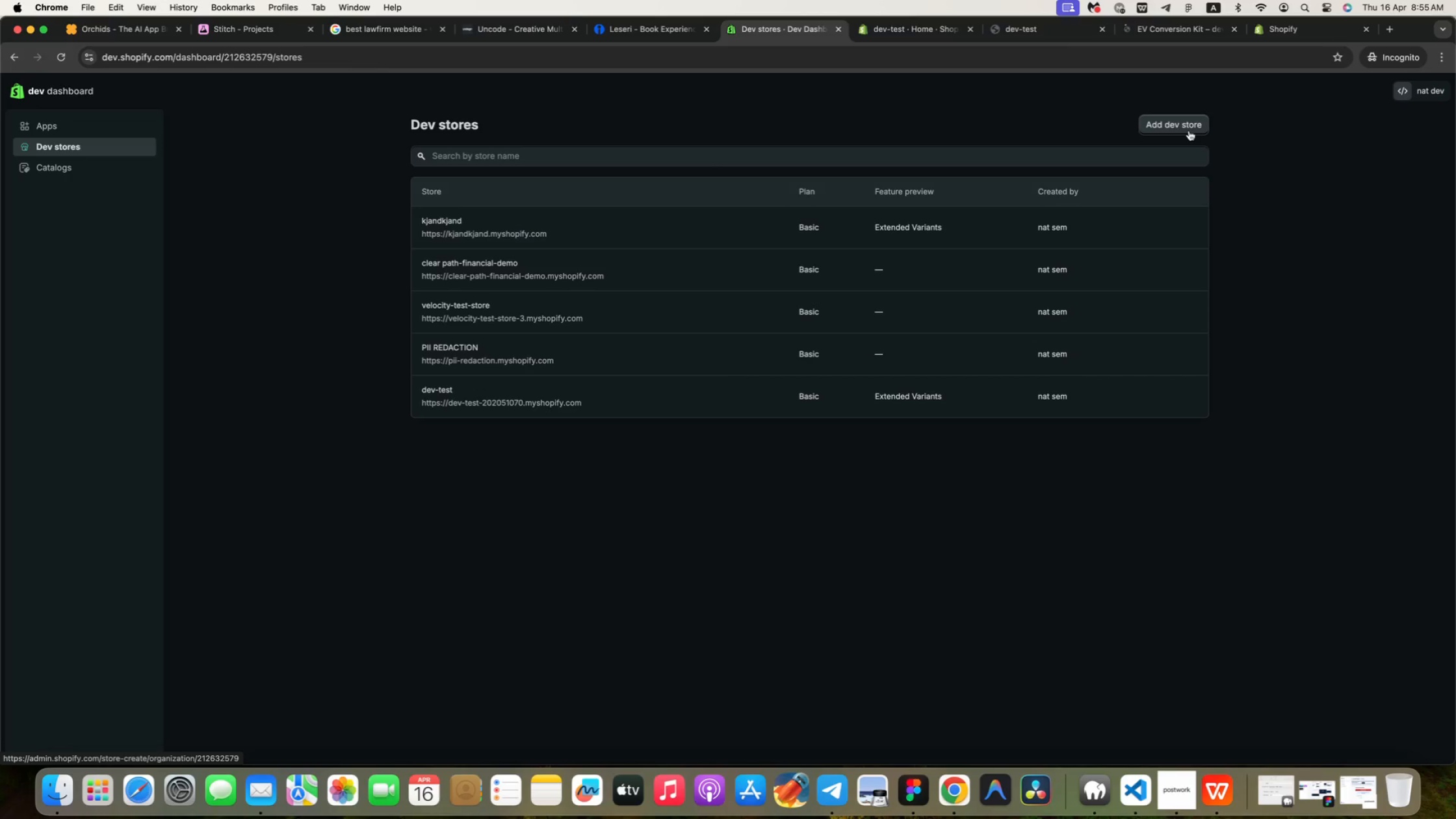 
wait(18.37)
 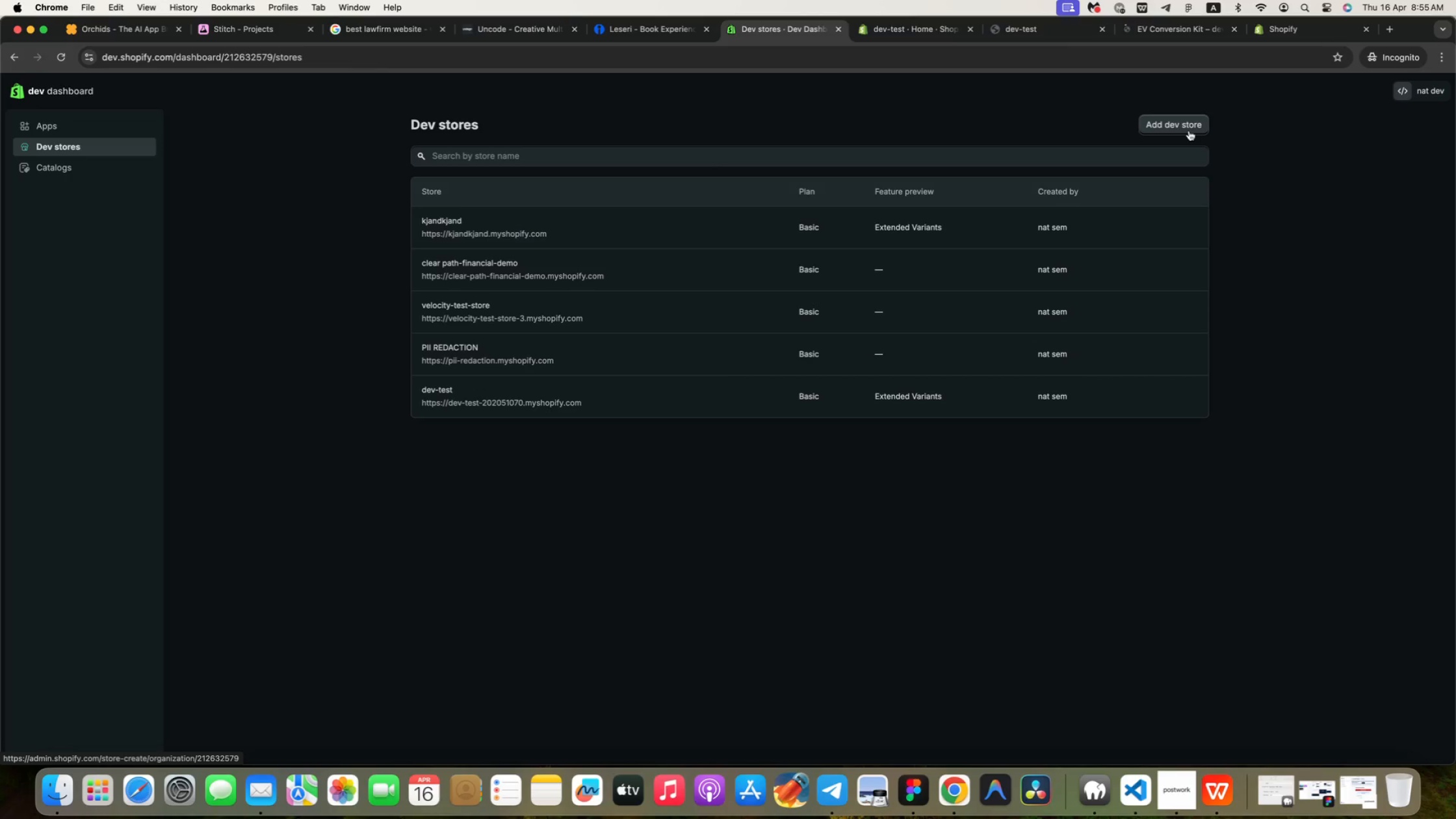 
left_click([1180, 34])
 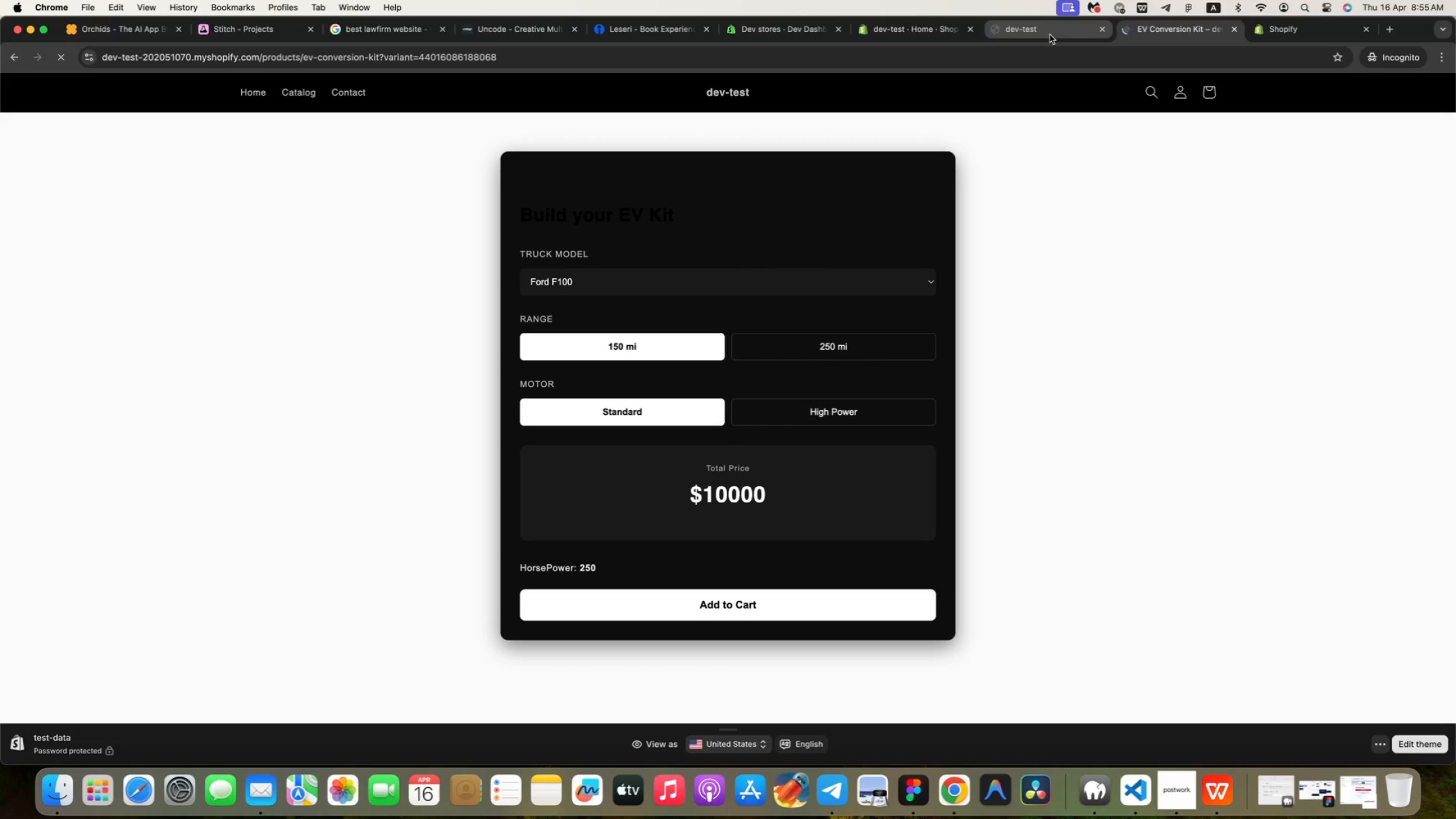 
left_click([1050, 34])
 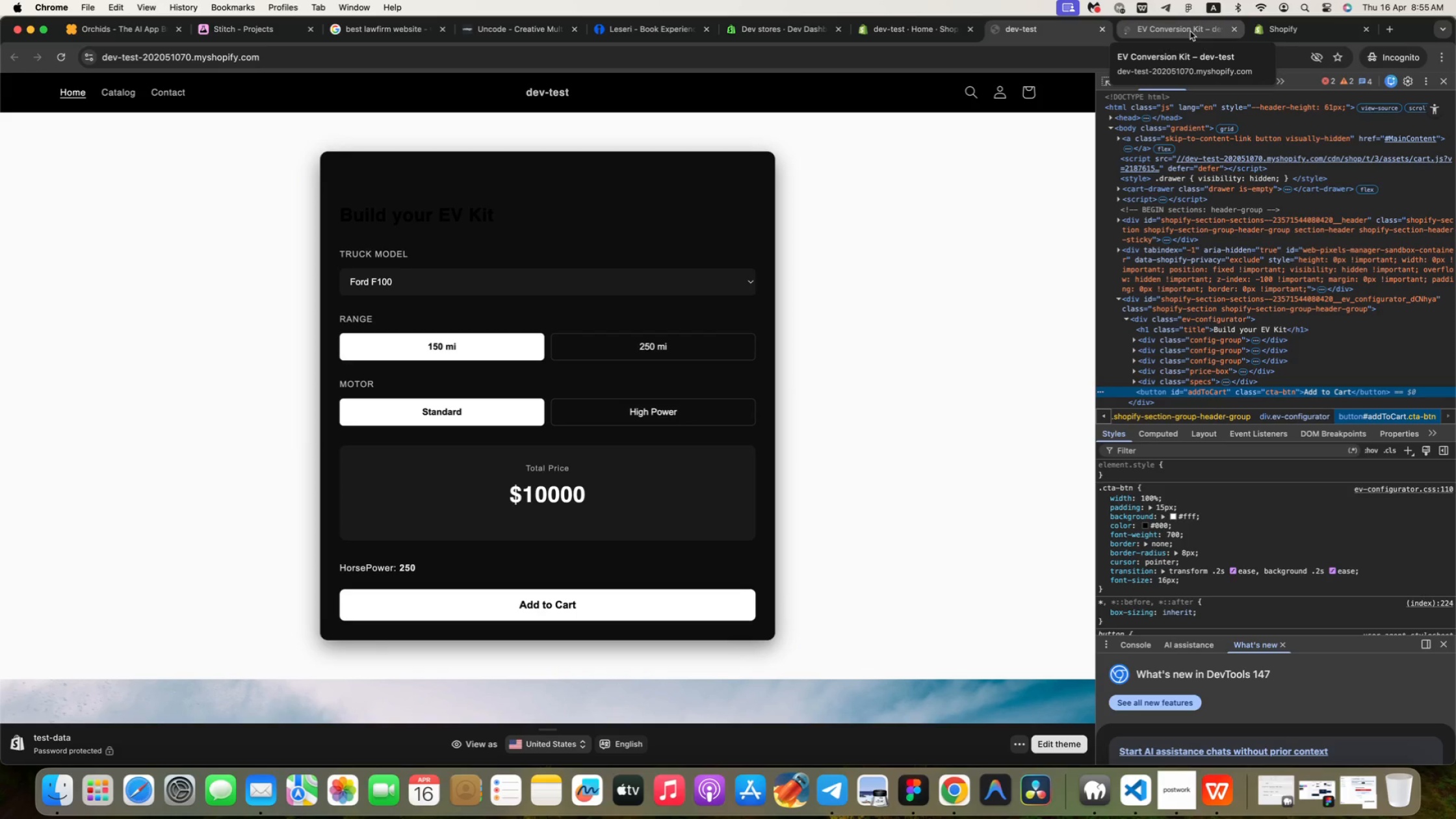 
left_click([1190, 31])
 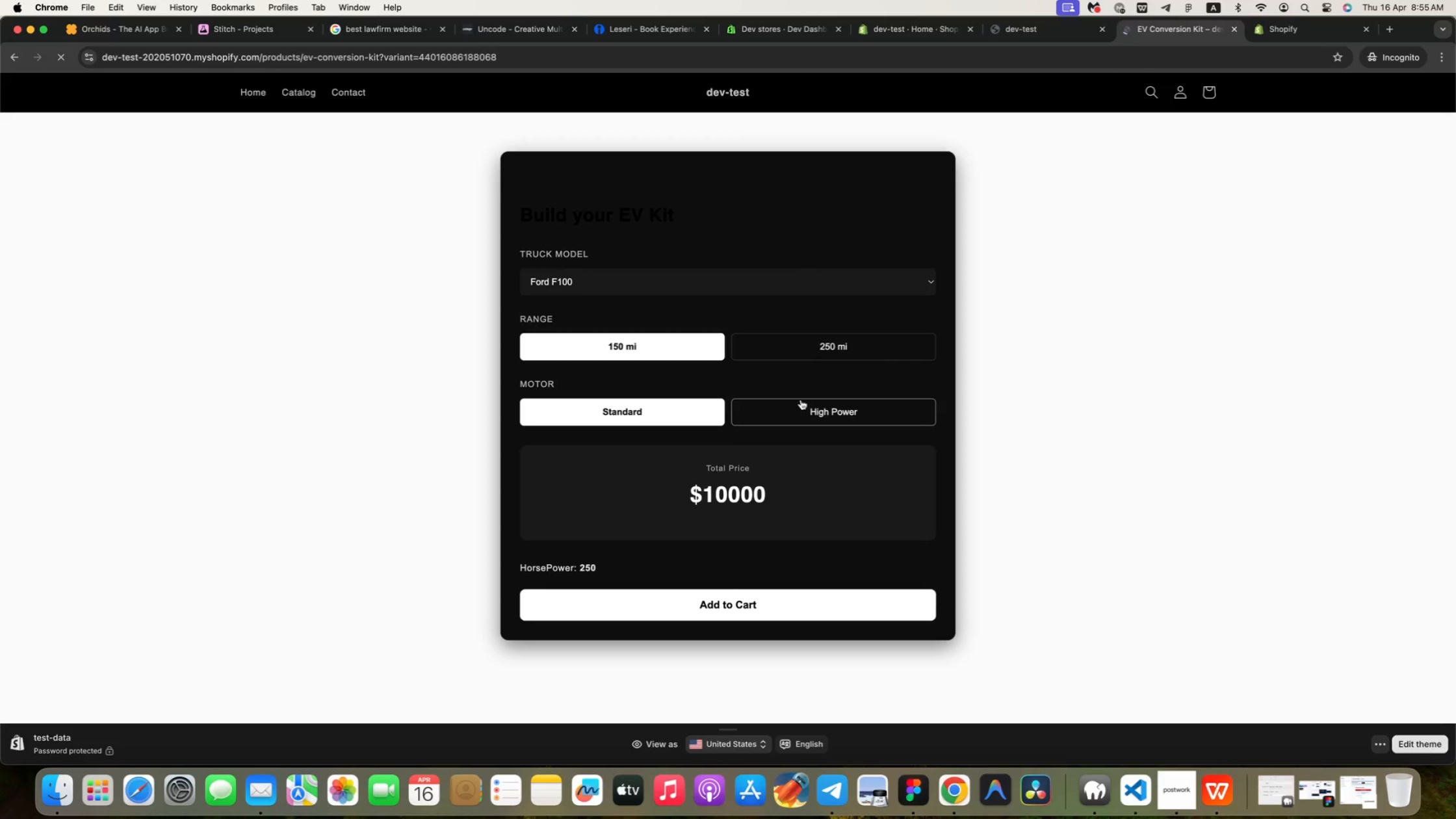 
left_click([936, 281])
 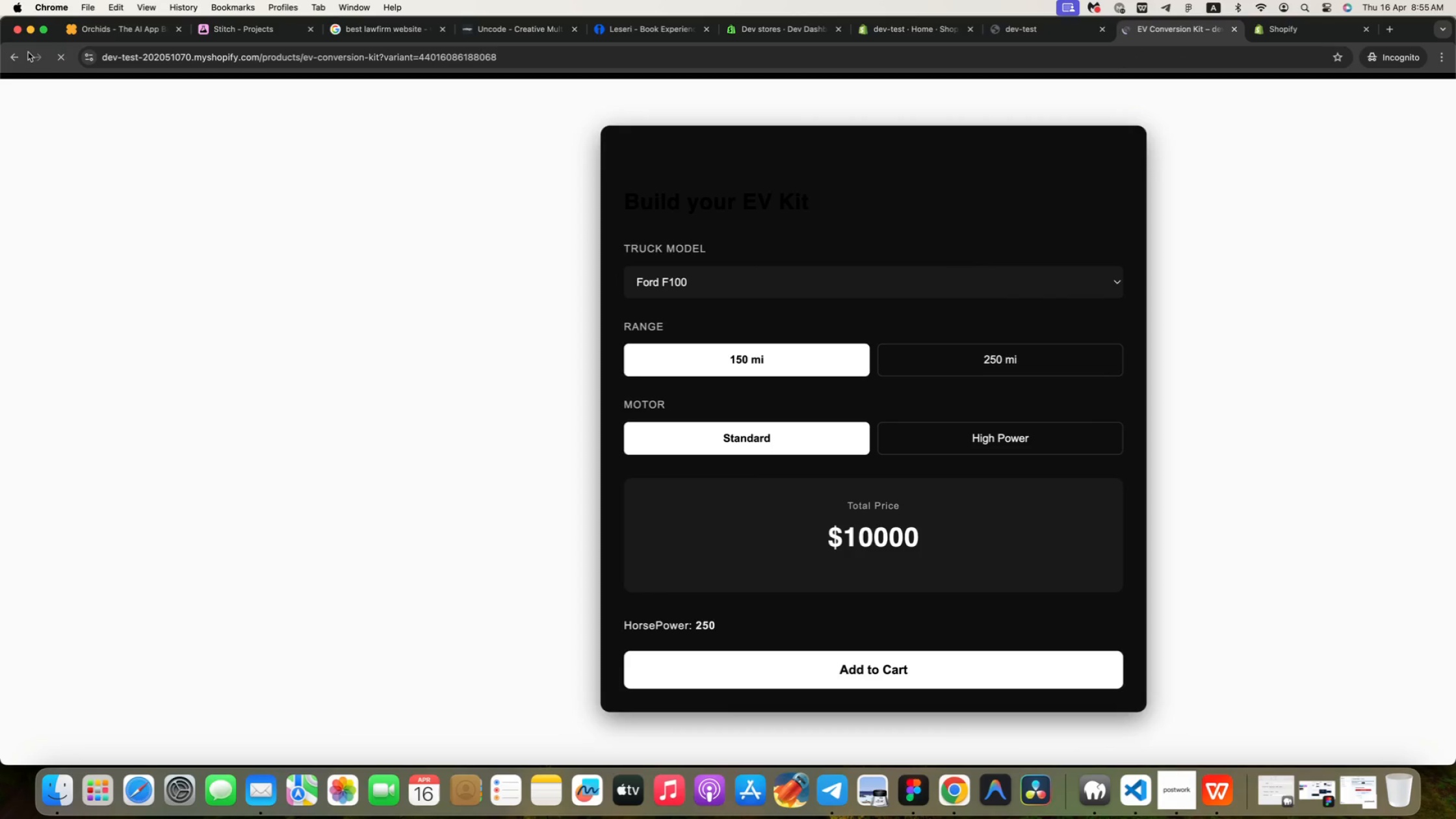 
key(Meta+Tab)
 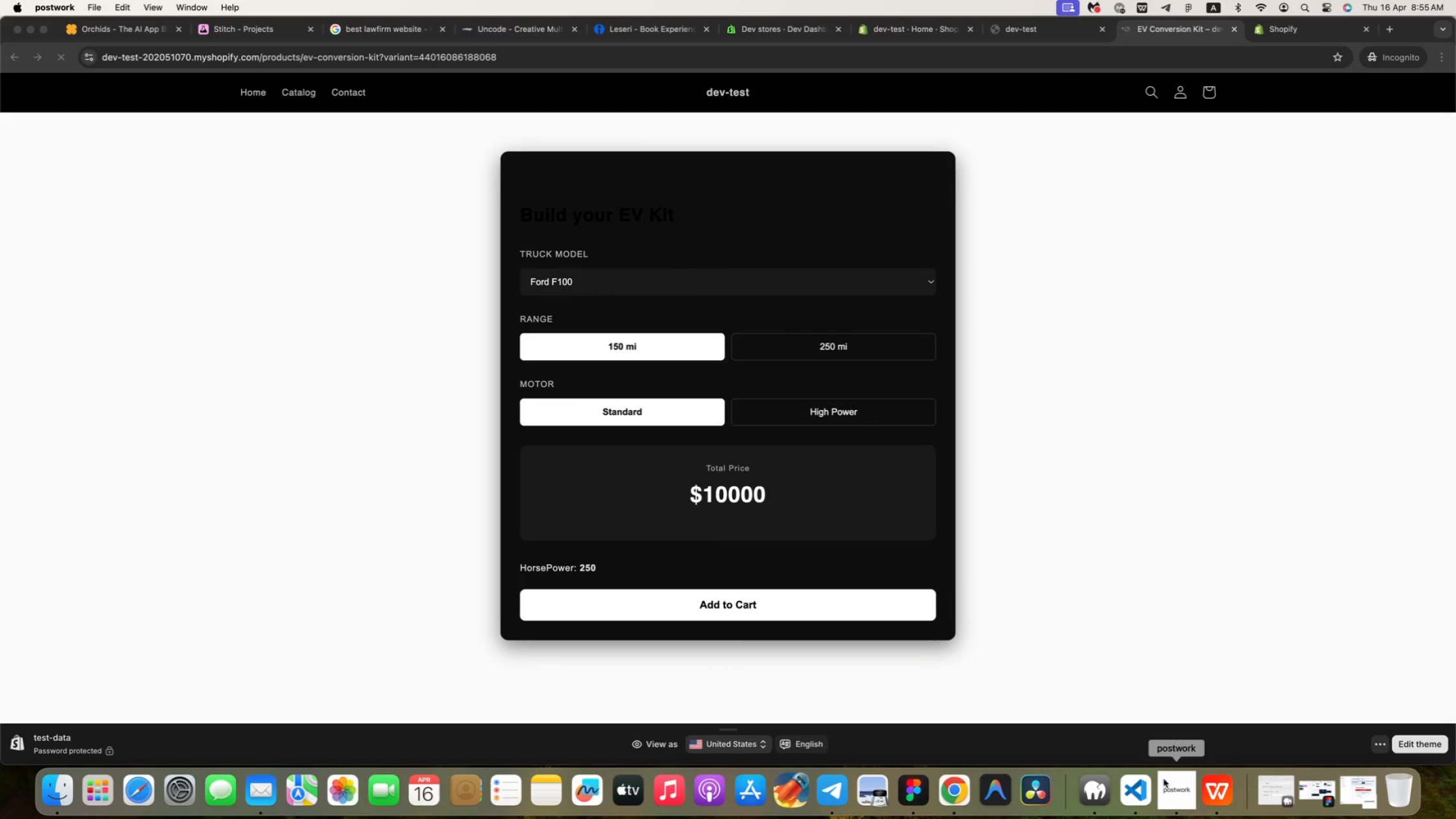 
left_click([1170, 799])